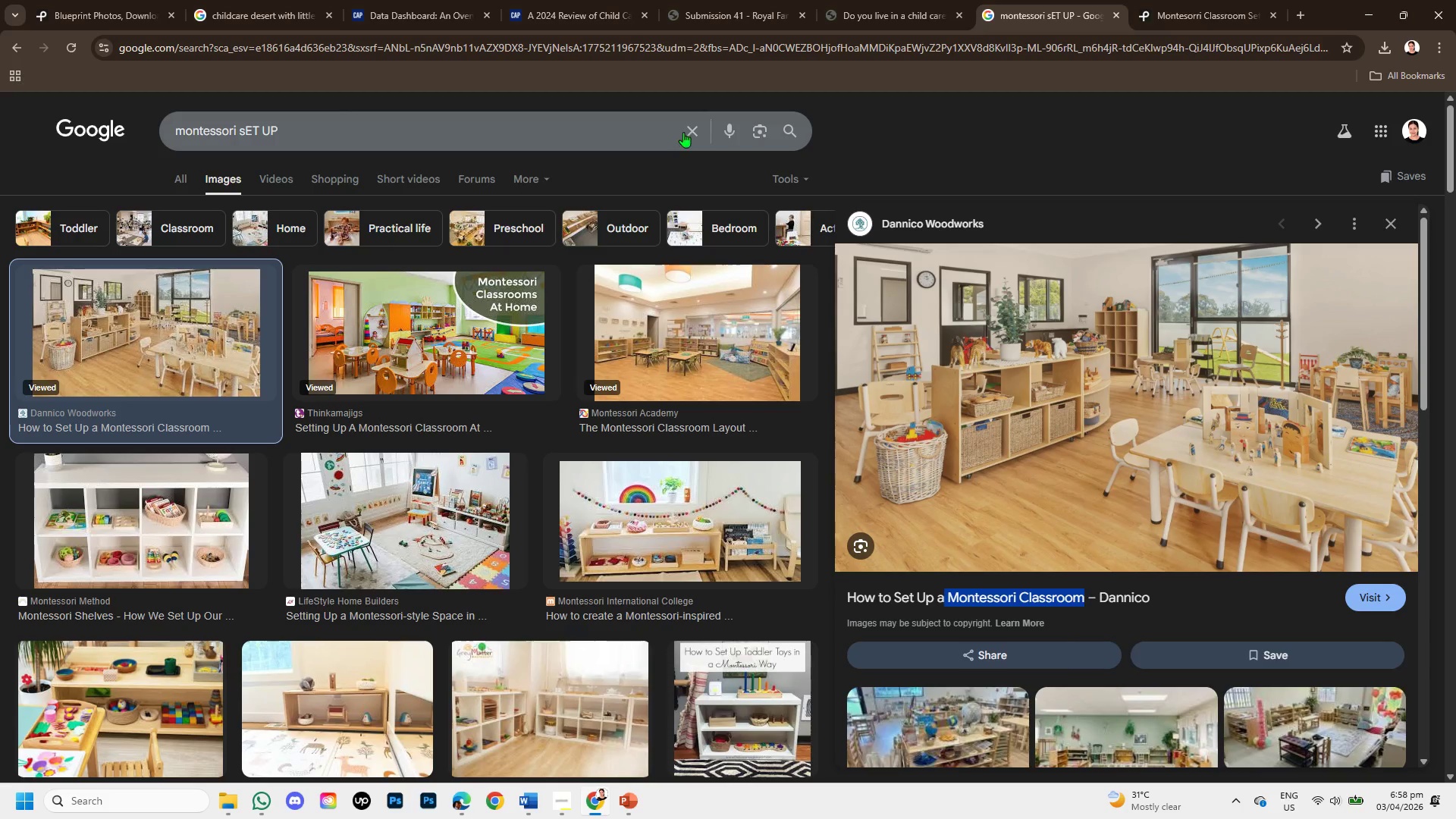 
left_click([686, 133])
 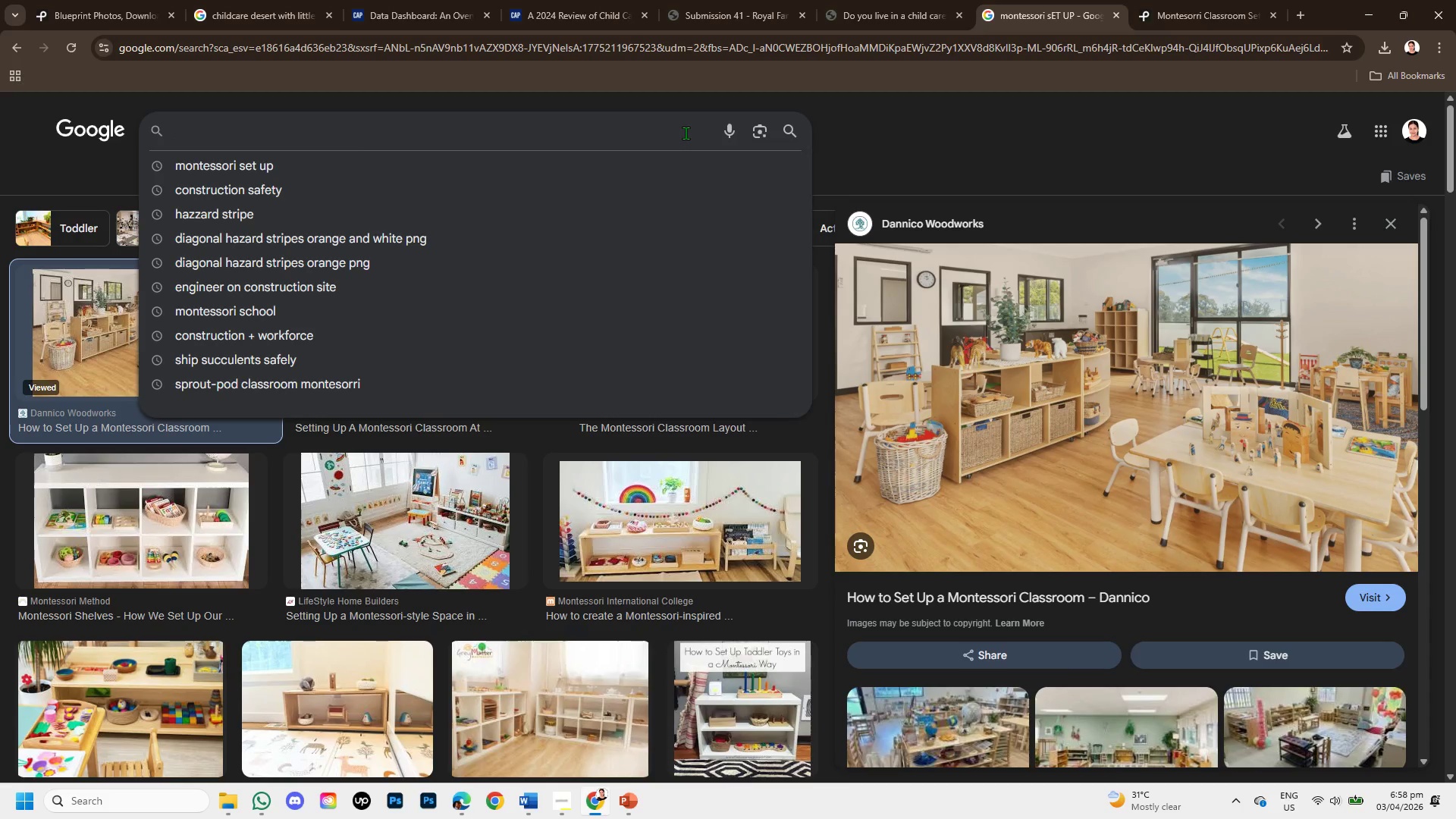 
type(blueprint com)
key(Backspace)
key(Backspace)
key(Backspace)
 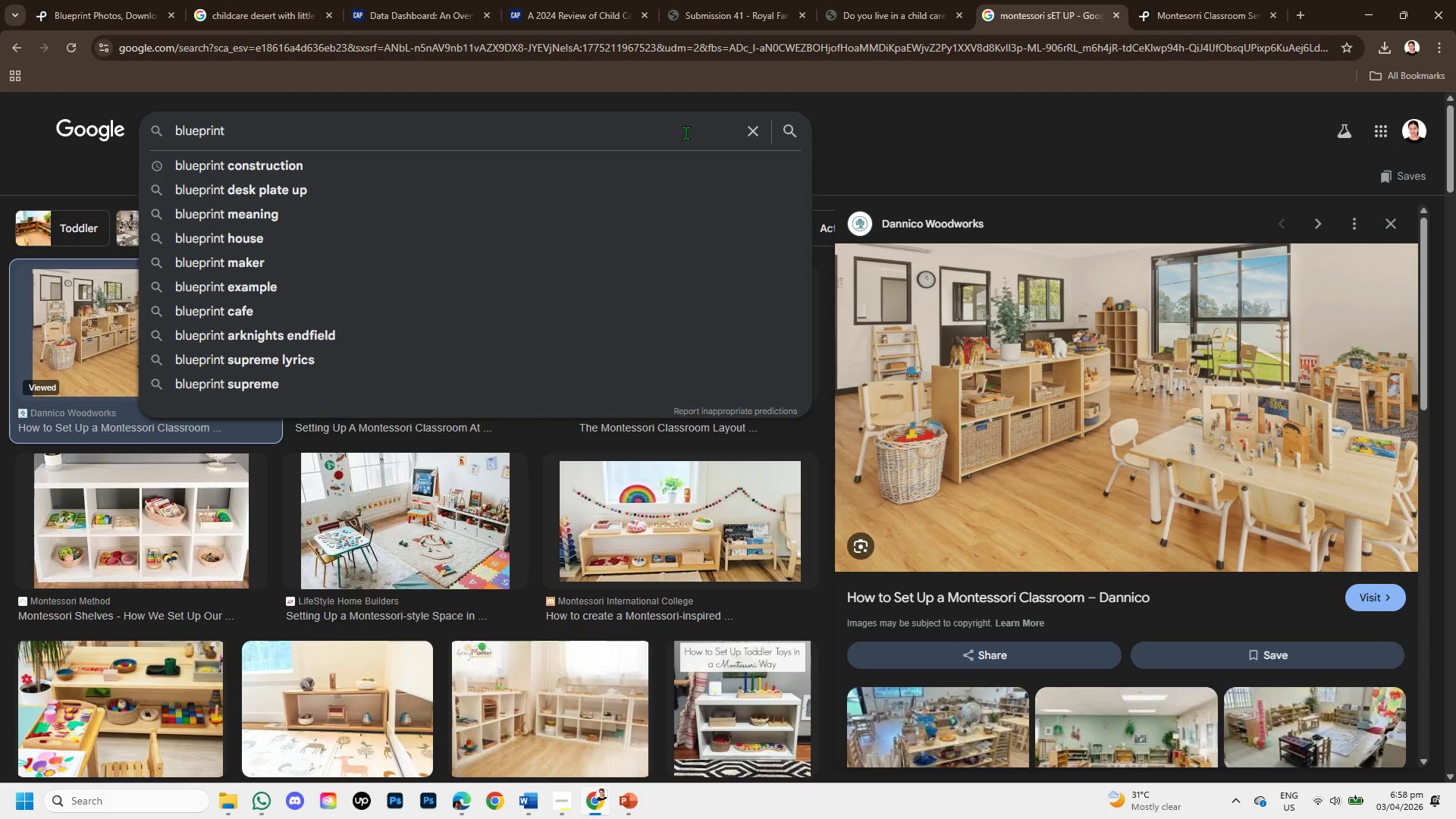 
key(Enter)
 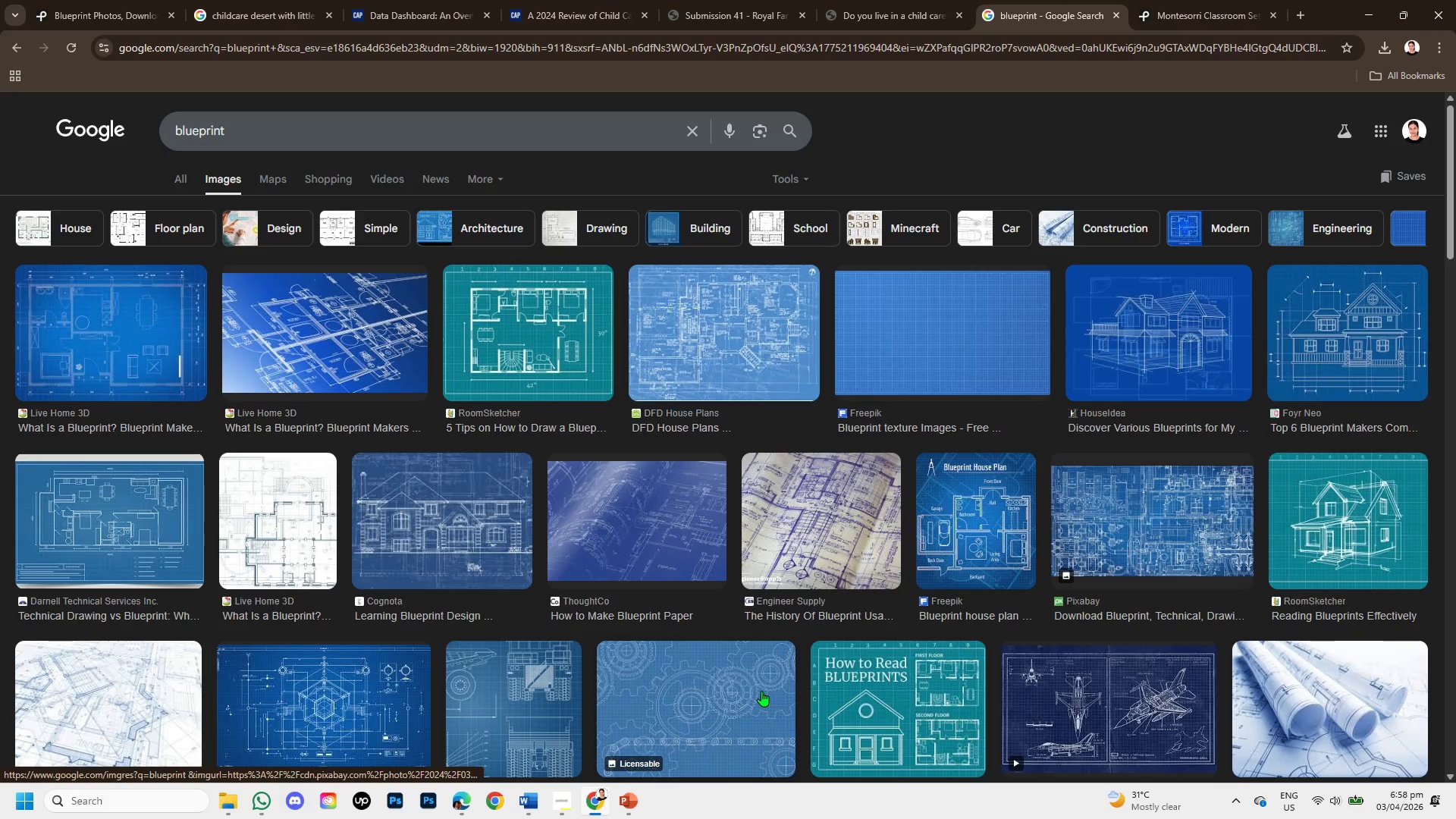 
wait(16.82)
 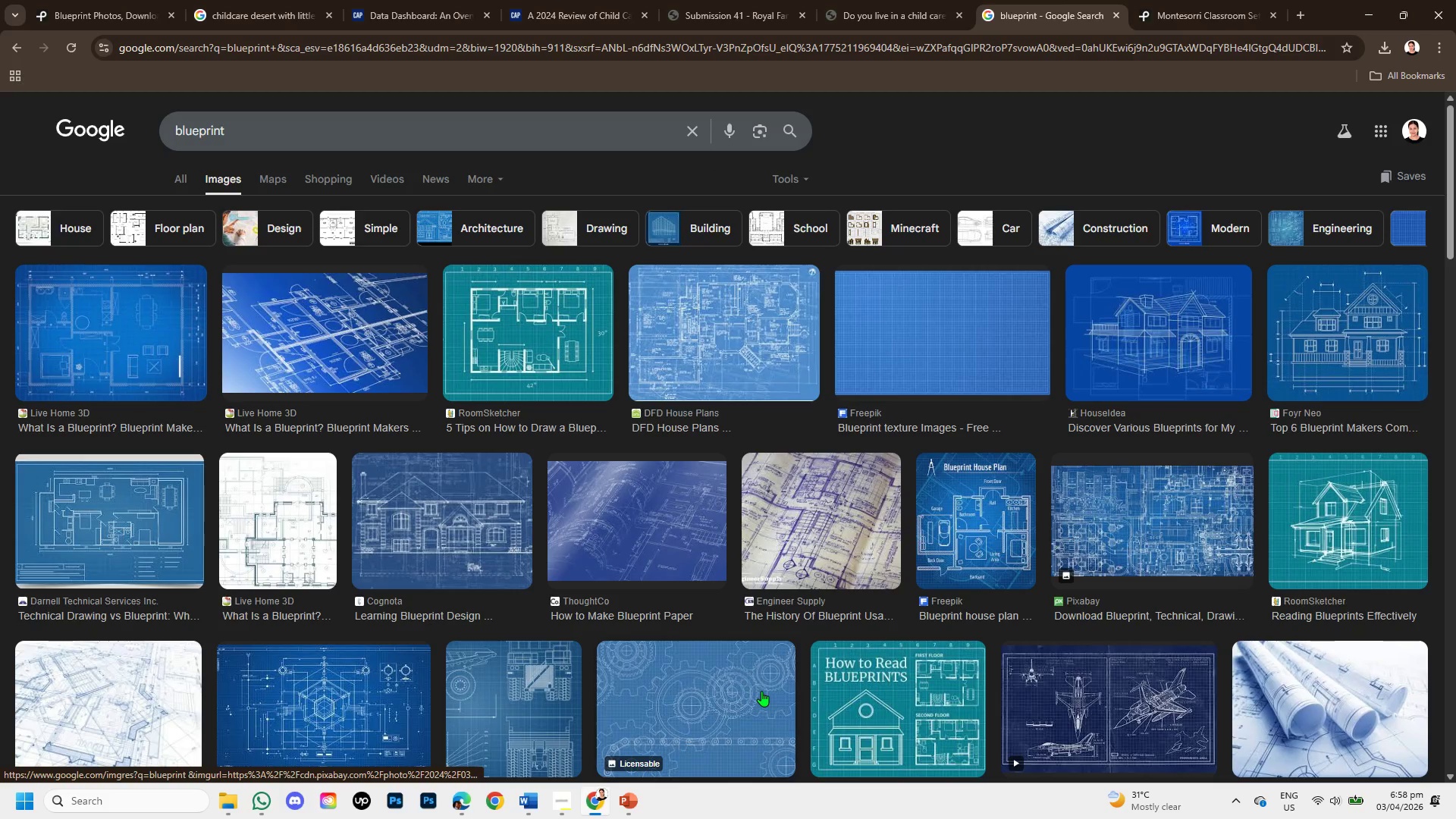 
mouse_move([878, 357])
 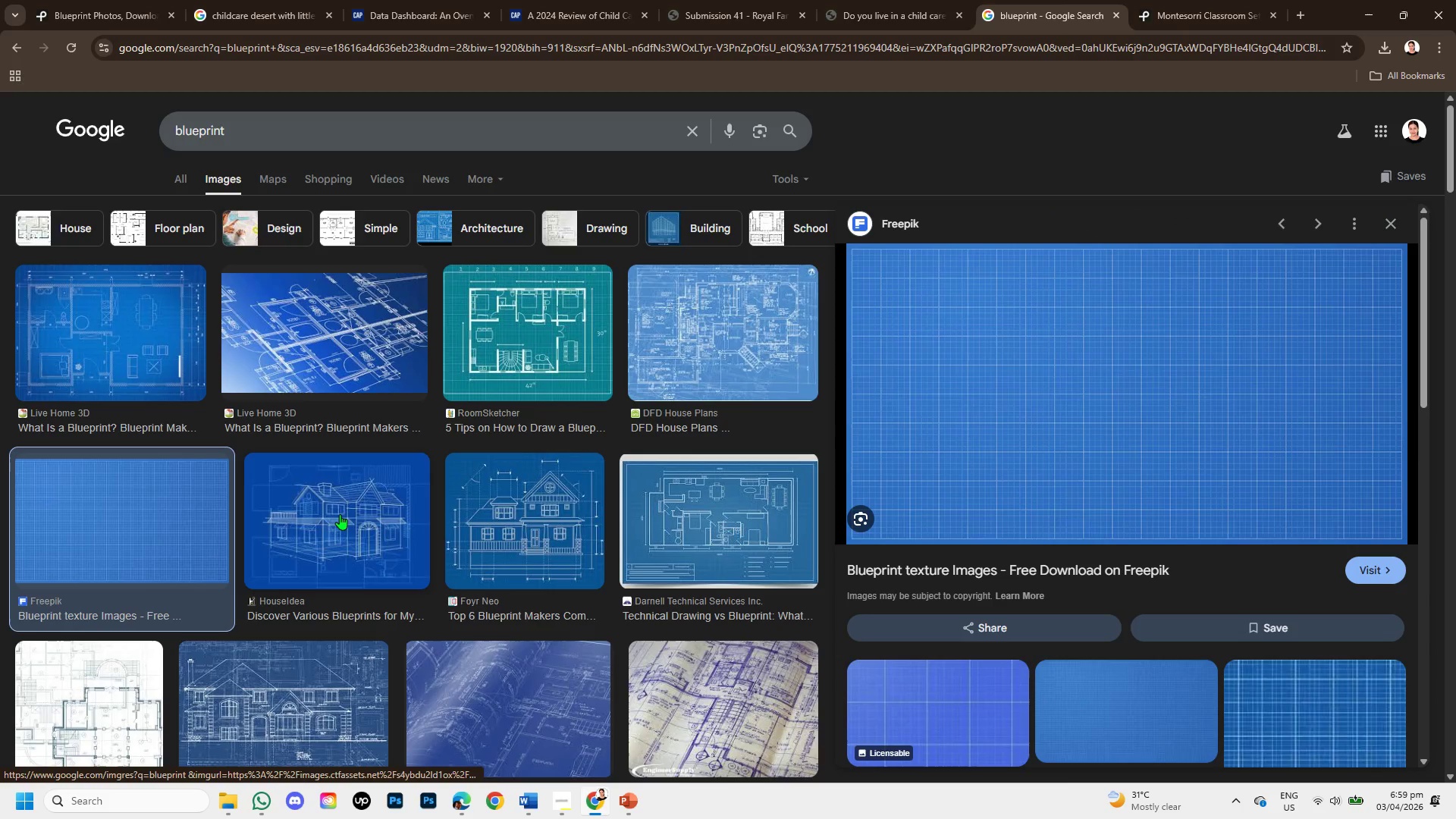 
scroll: coordinate [1030, 617], scroll_direction: down, amount: 6.0
 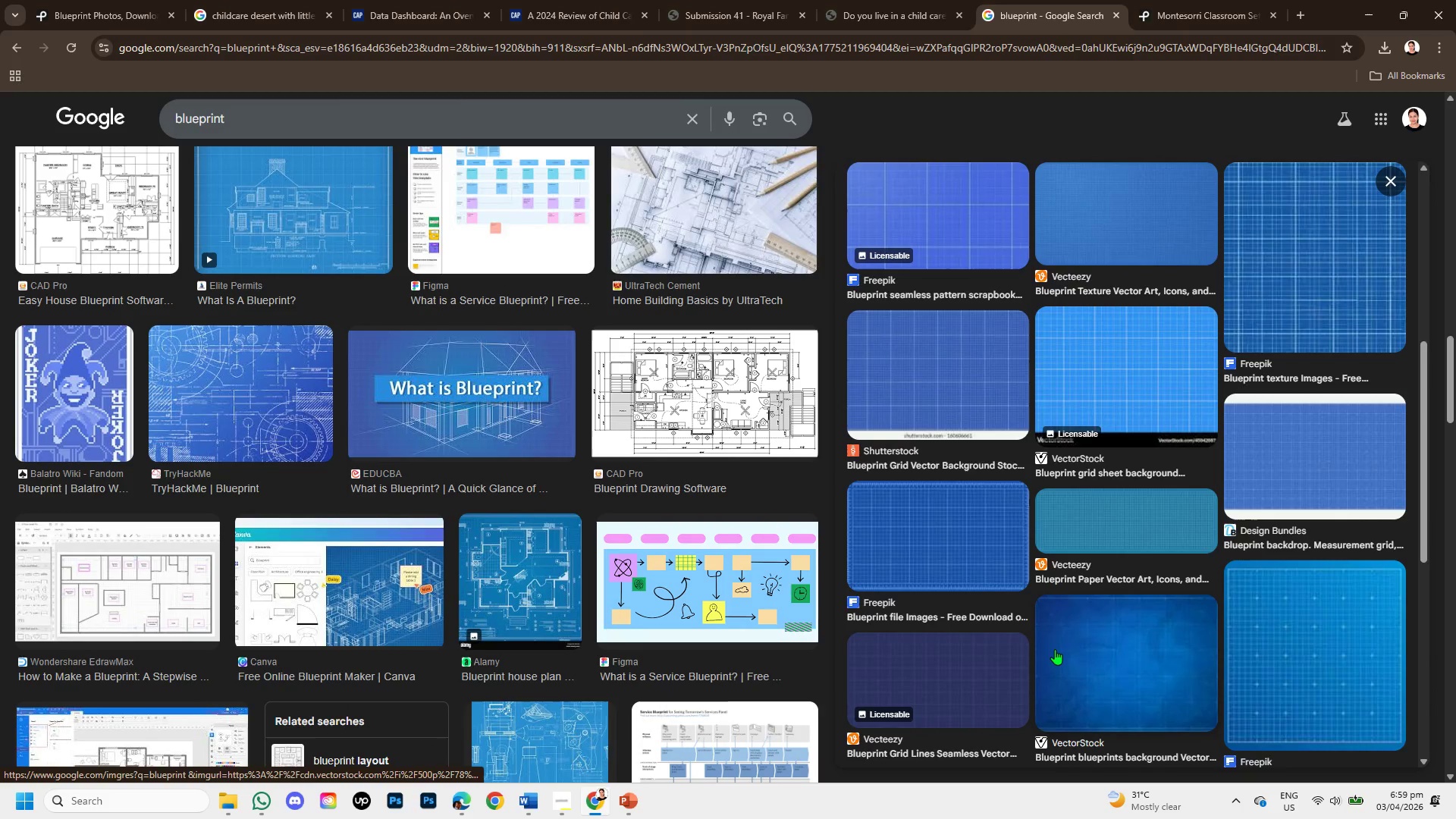 
scroll: coordinate [1055, 649], scroll_direction: up, amount: 4.0
 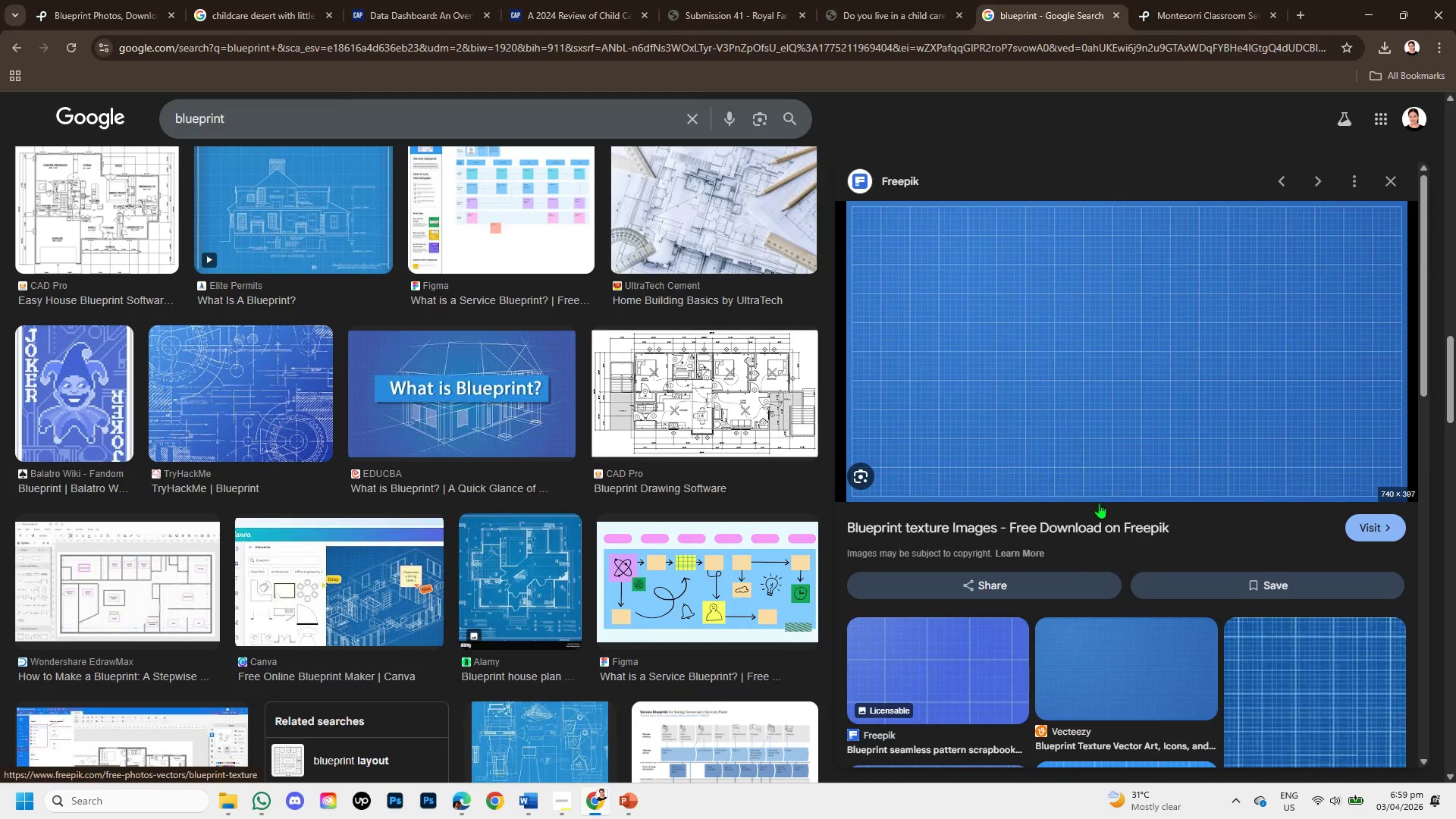 
scroll: coordinate [1099, 575], scroll_direction: down, amount: 4.0
 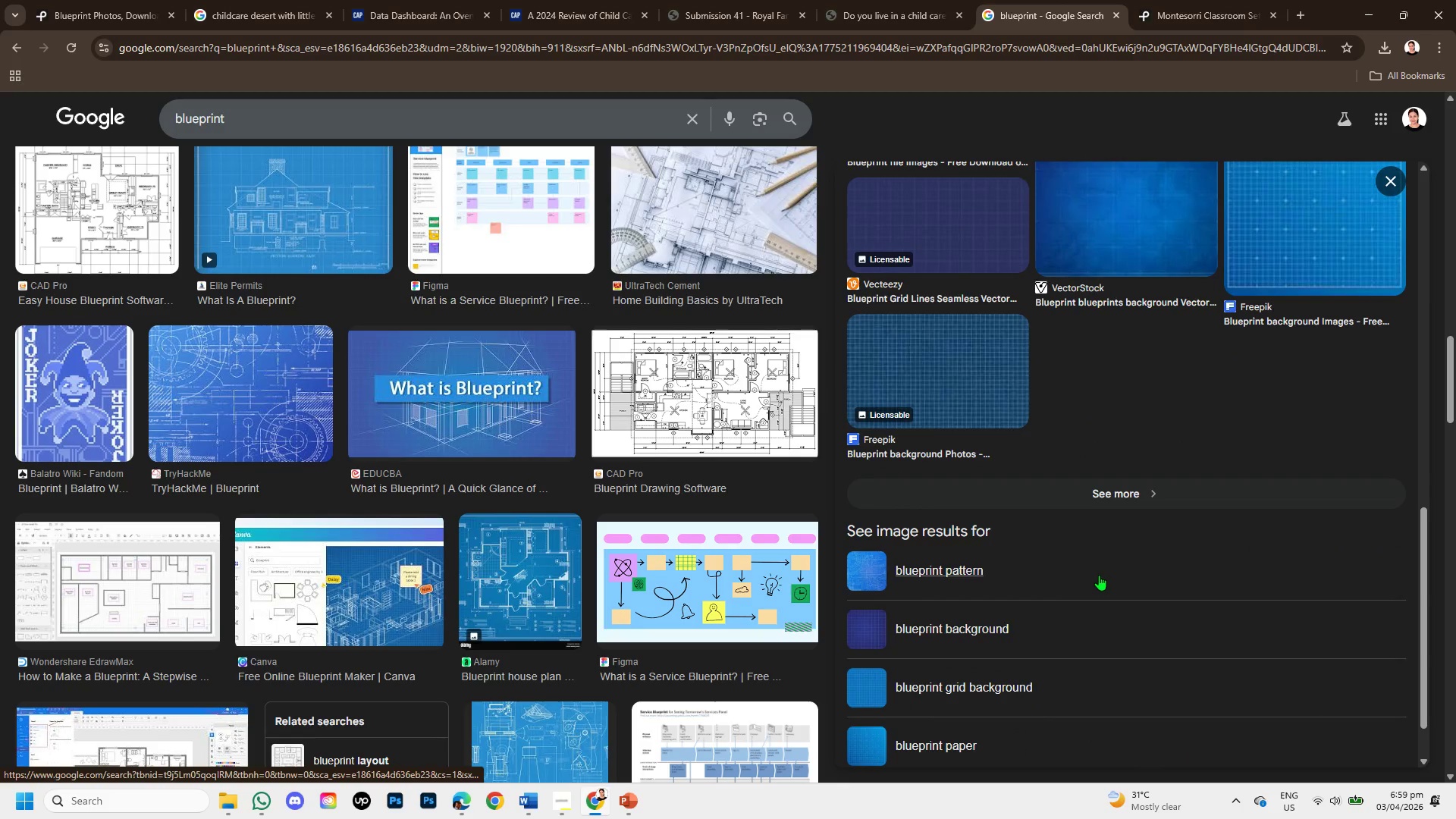 
scroll: coordinate [1099, 575], scroll_direction: up, amount: 1.0
 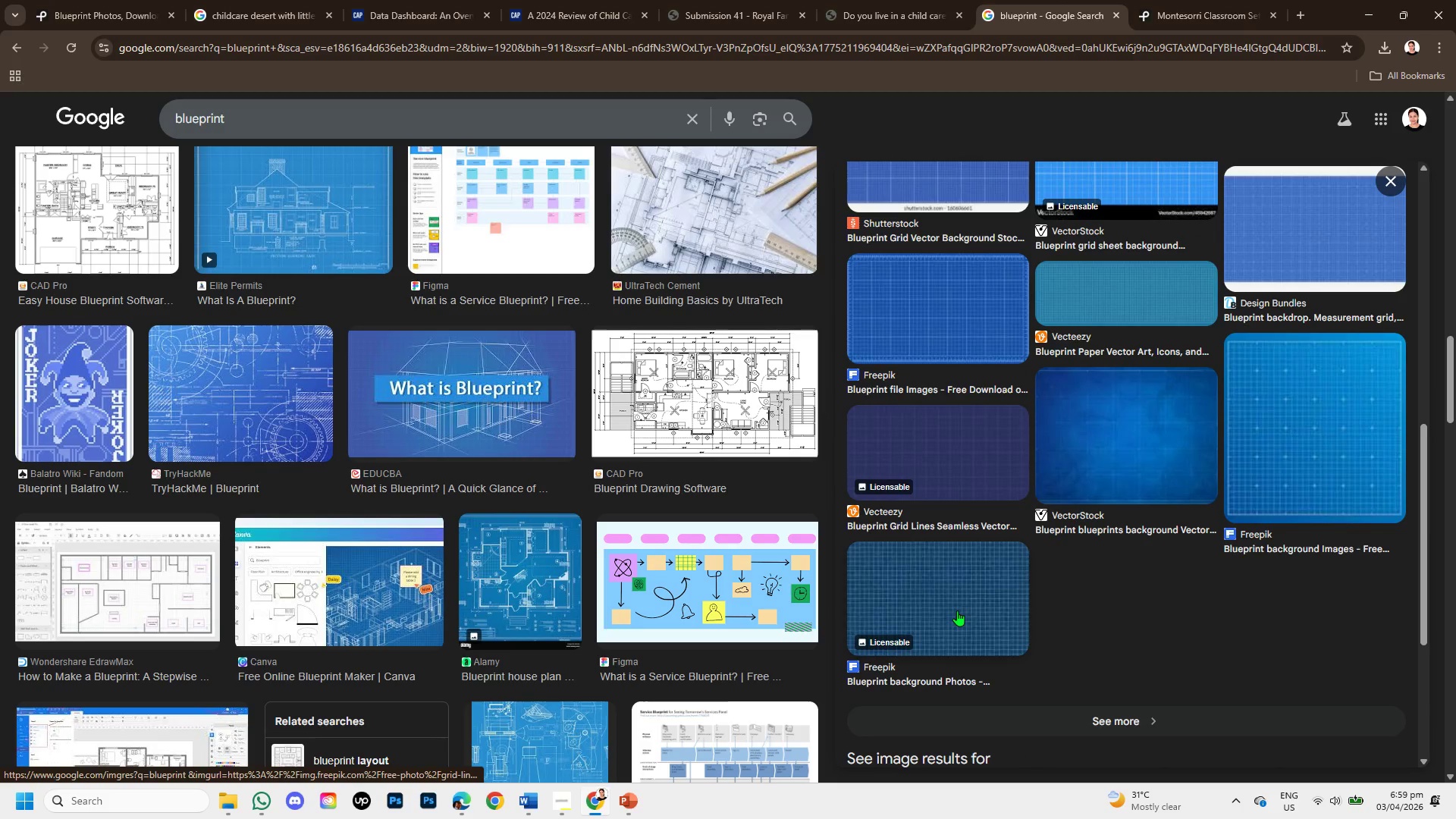 
left_click([957, 610])
 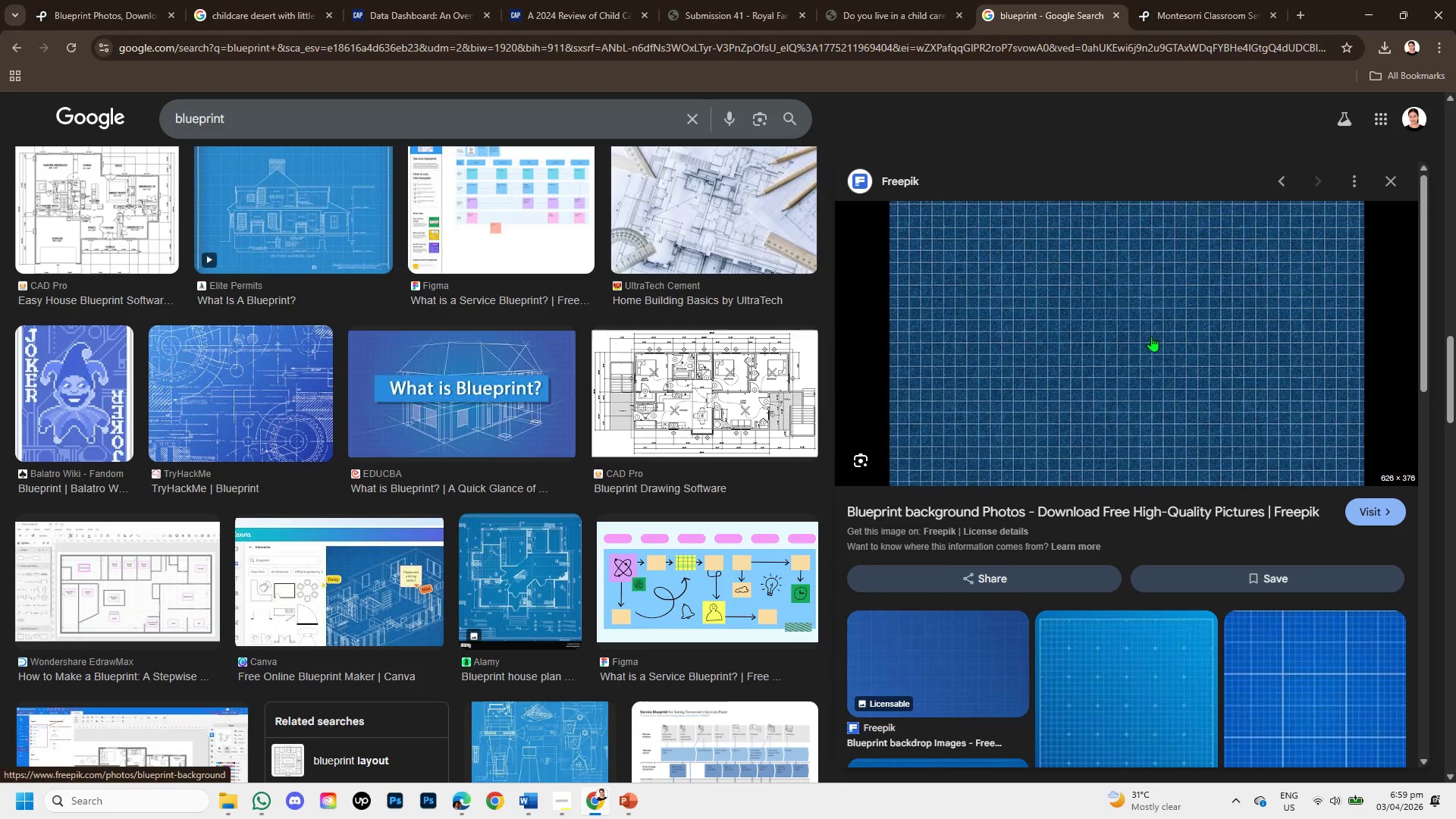 
scroll: coordinate [1247, 607], scroll_direction: down, amount: 2.0
 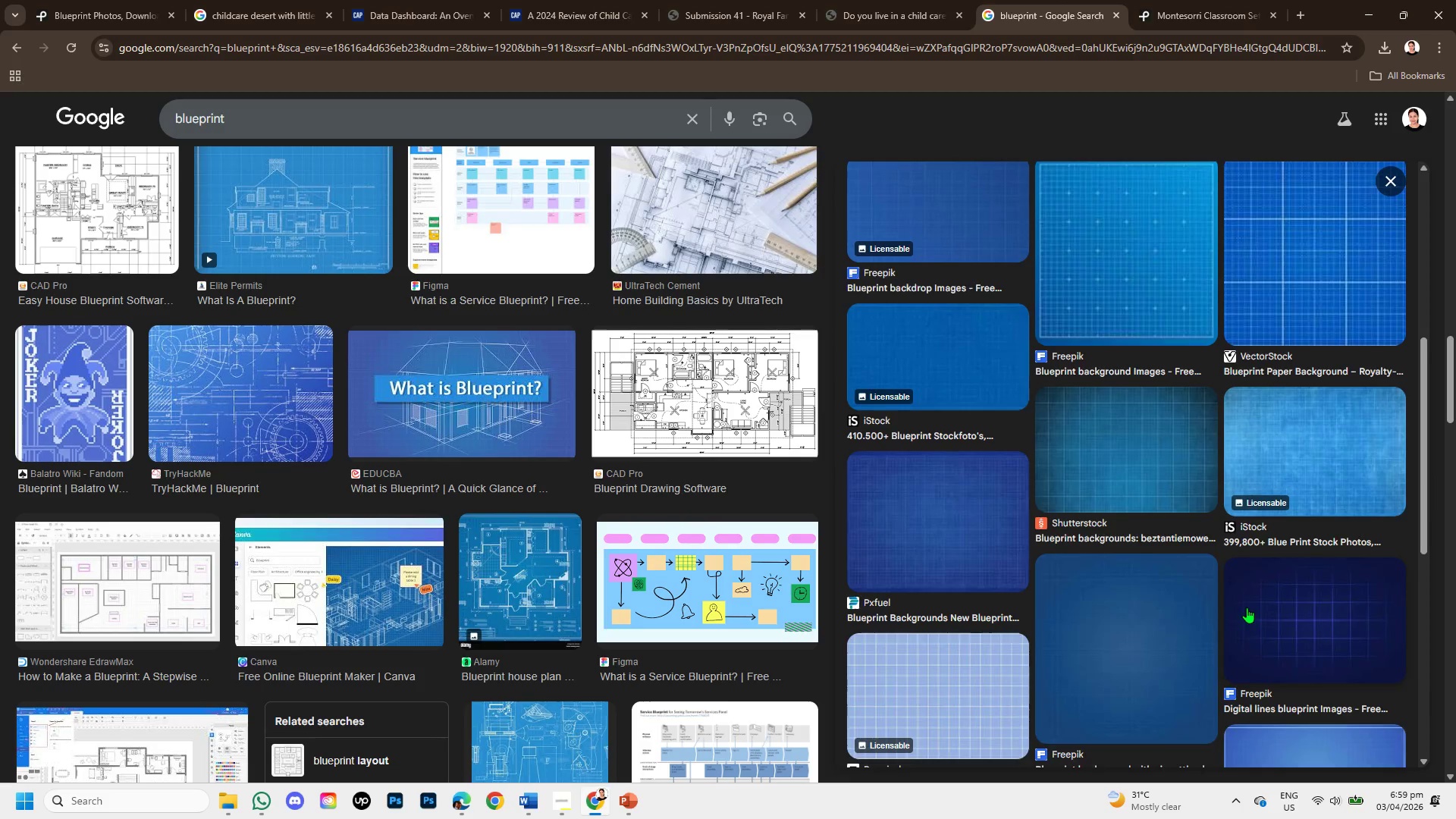 
scroll: coordinate [1247, 607], scroll_direction: up, amount: 1.0
 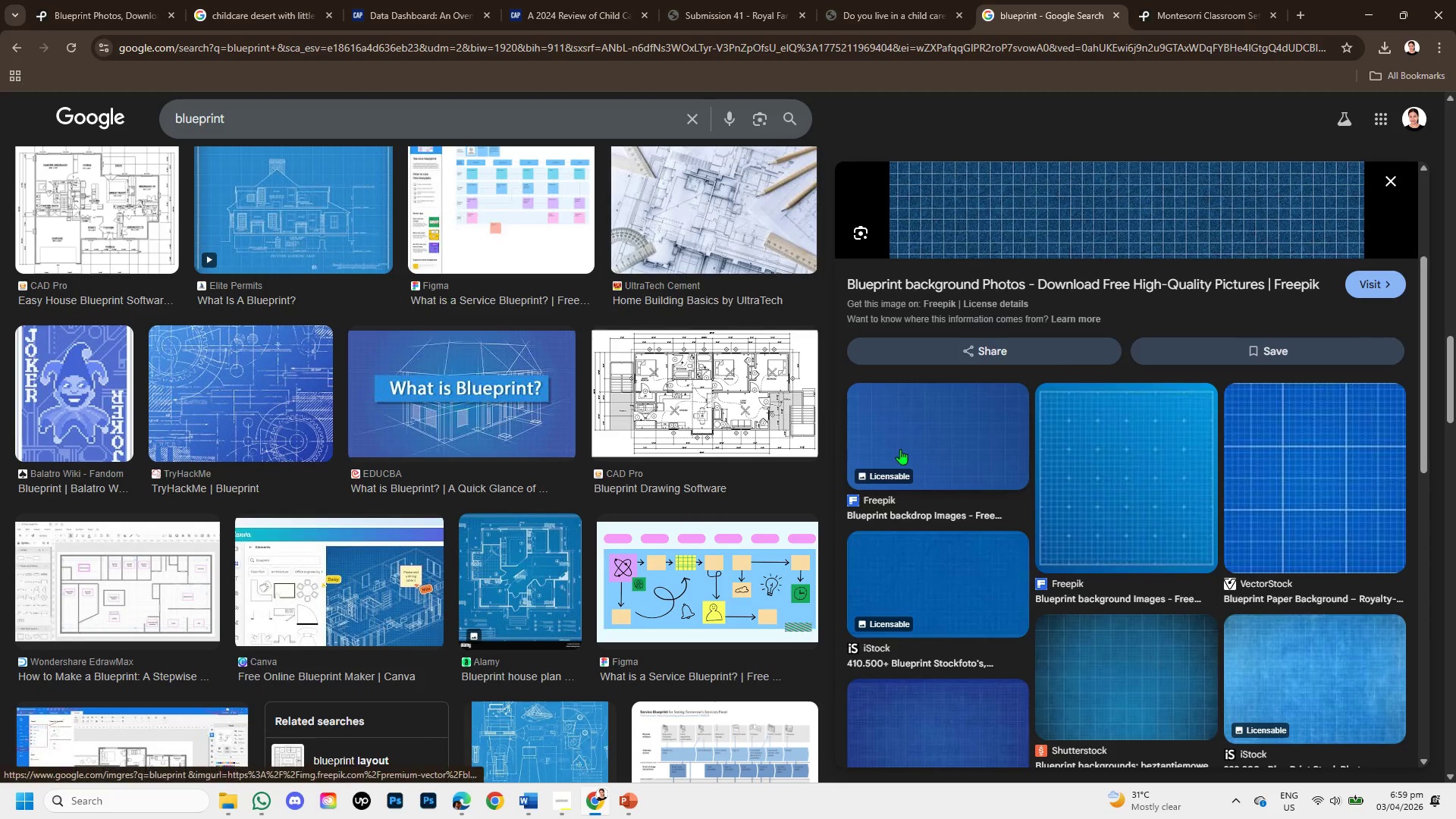 
left_click([900, 449])
 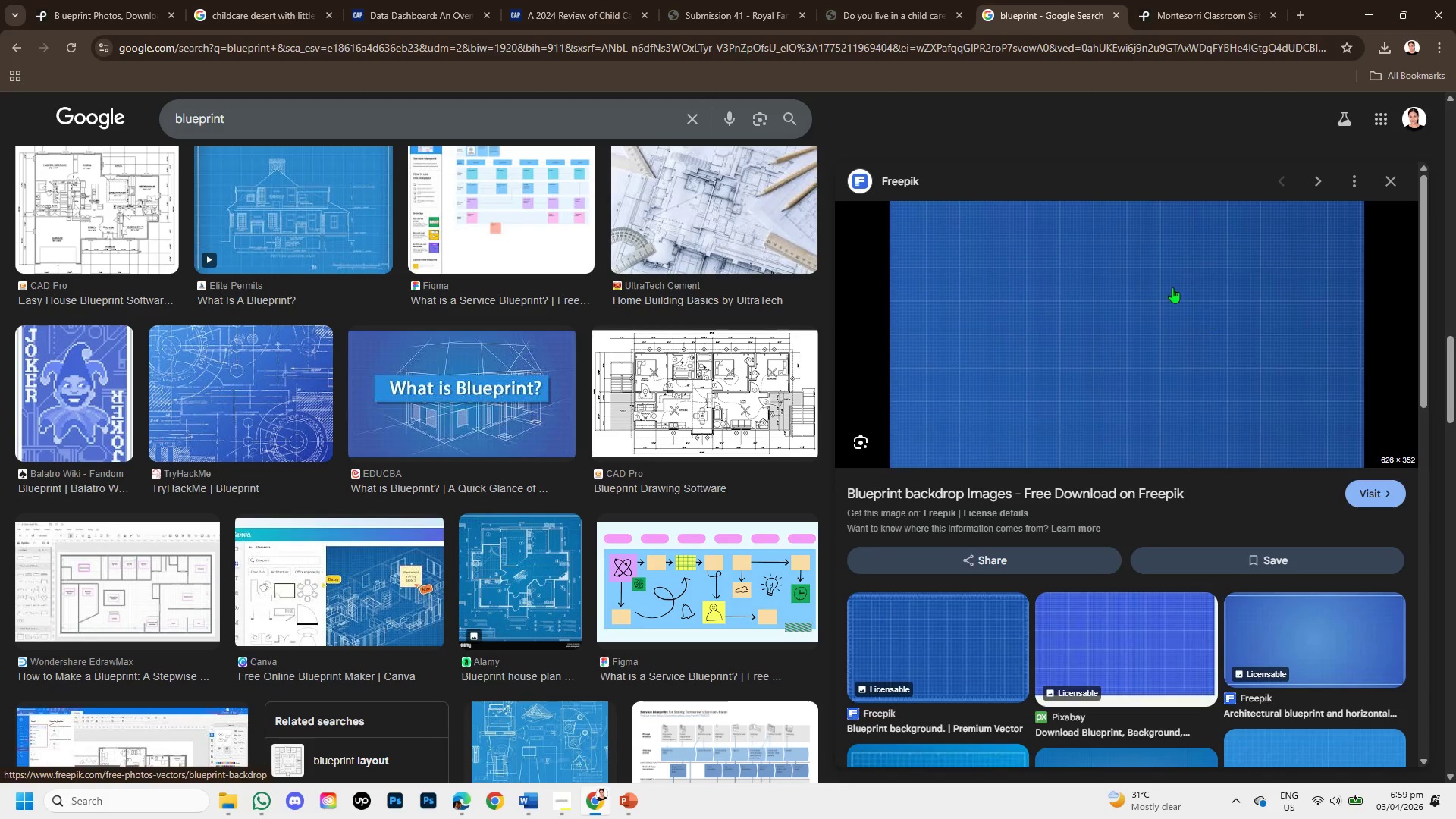 
right_click([1146, 260])
 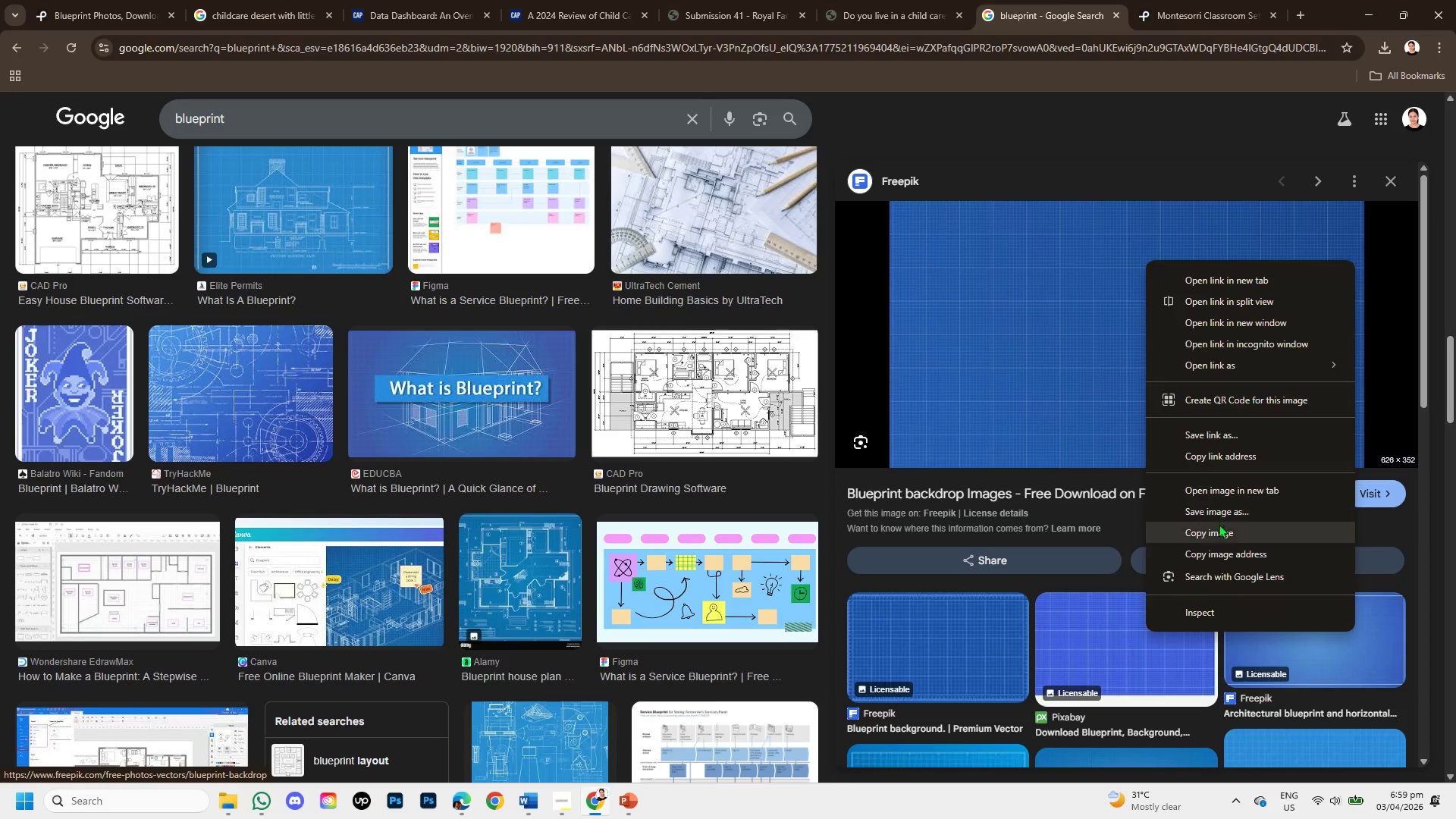 
left_click([1219, 531])
 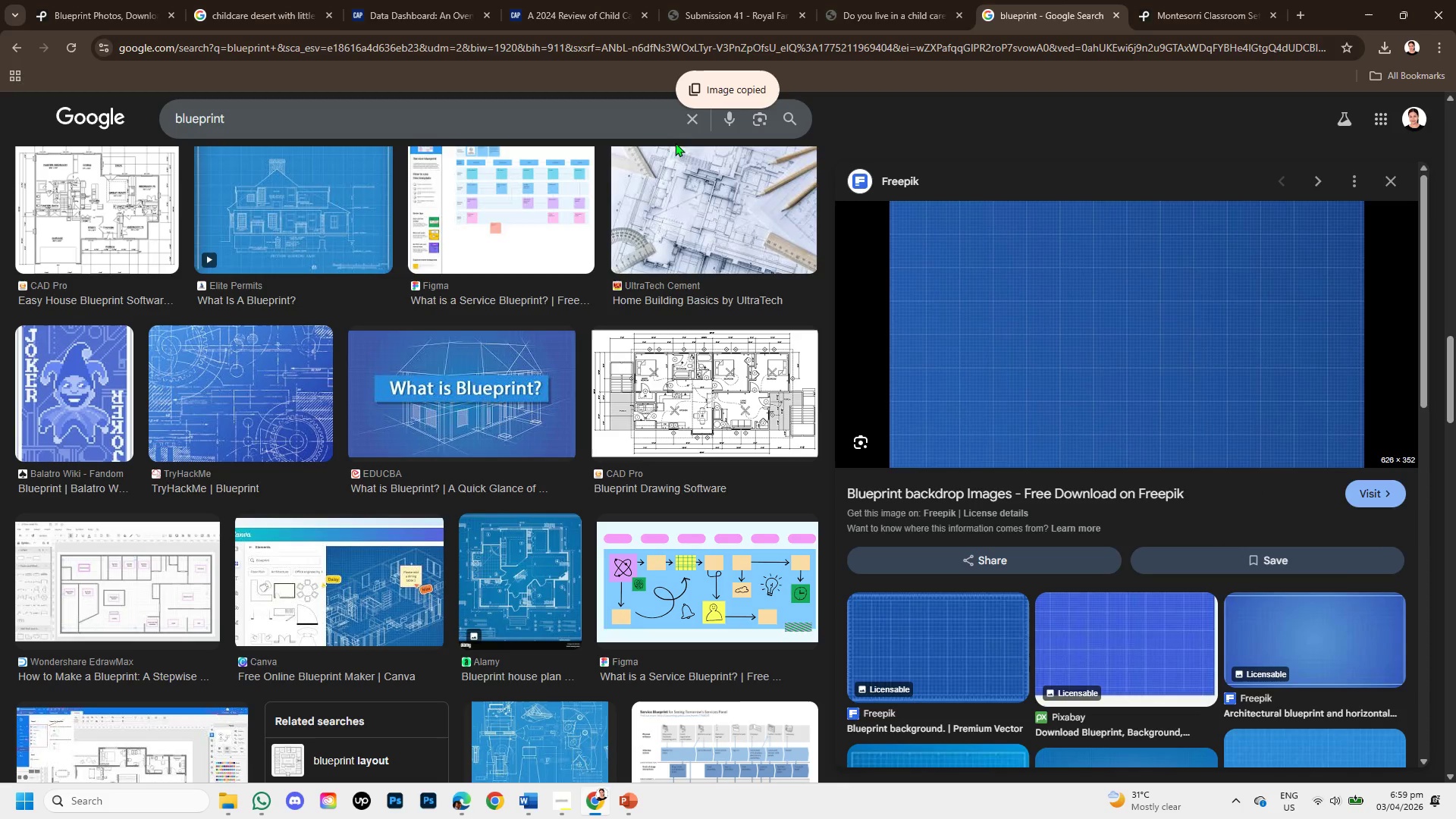 
left_click([696, 117])
 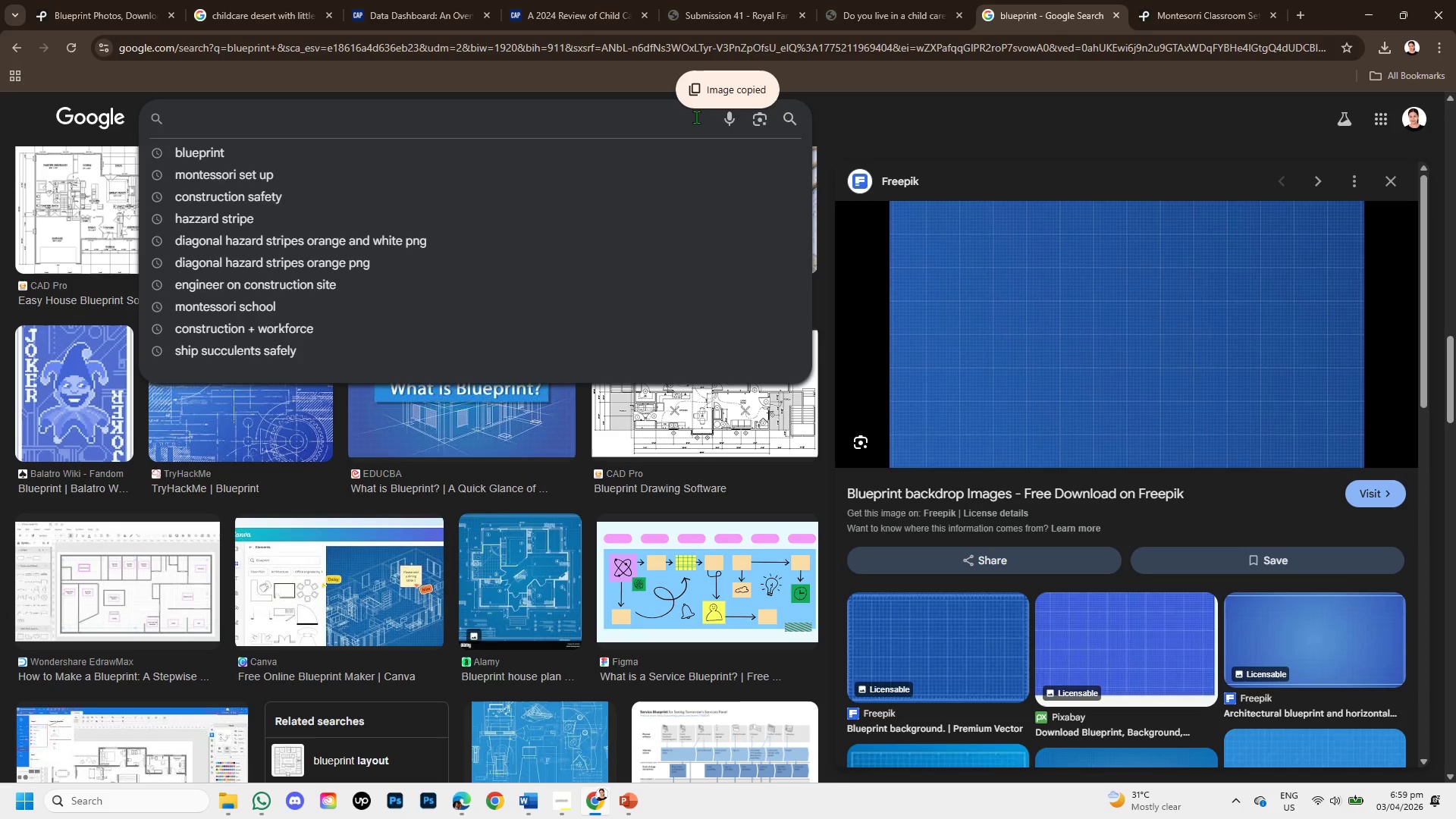 
type(concer)
key(Backspace)
key(Backspace)
type(rete paper )
 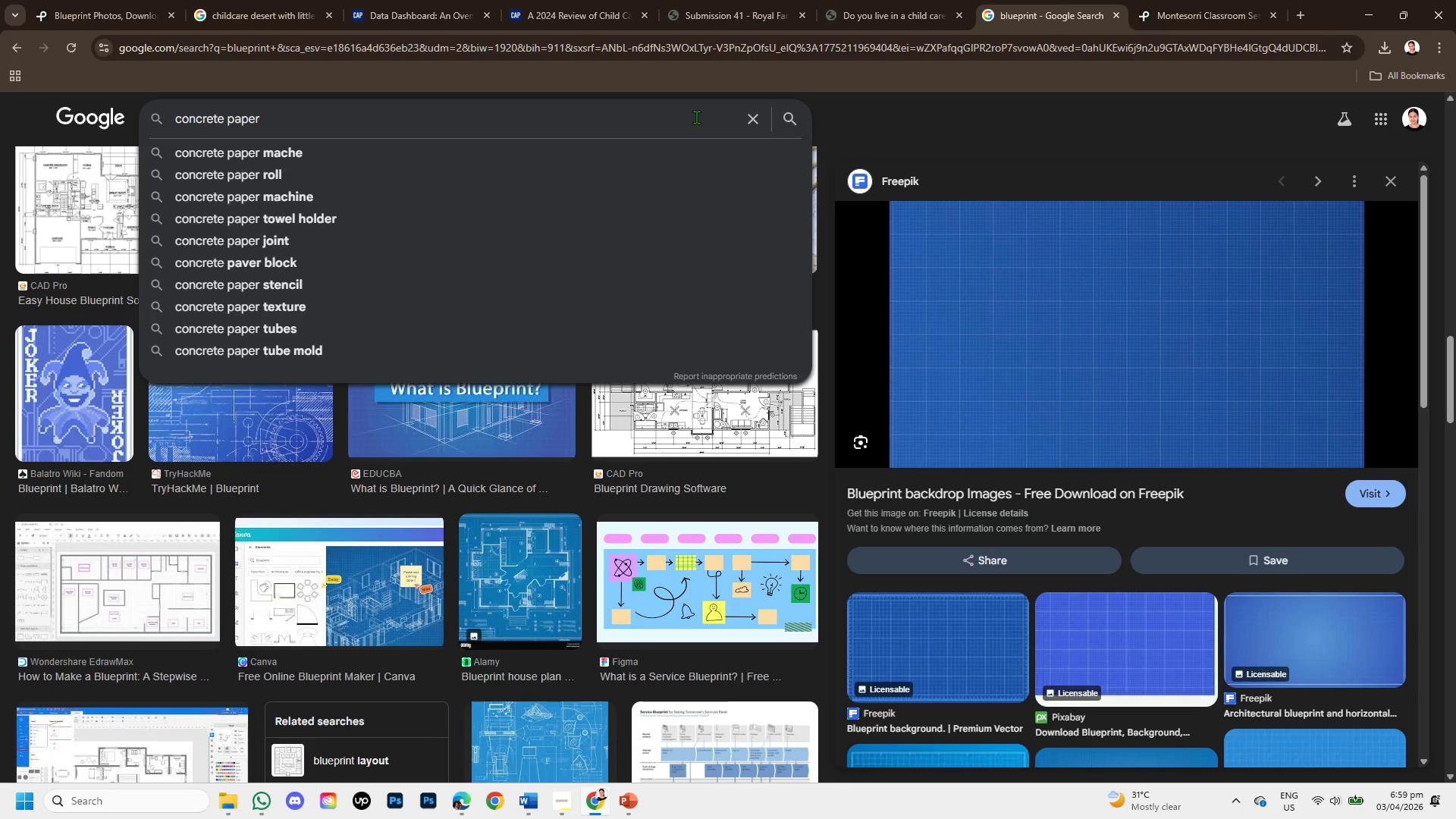 
key(Enter)
 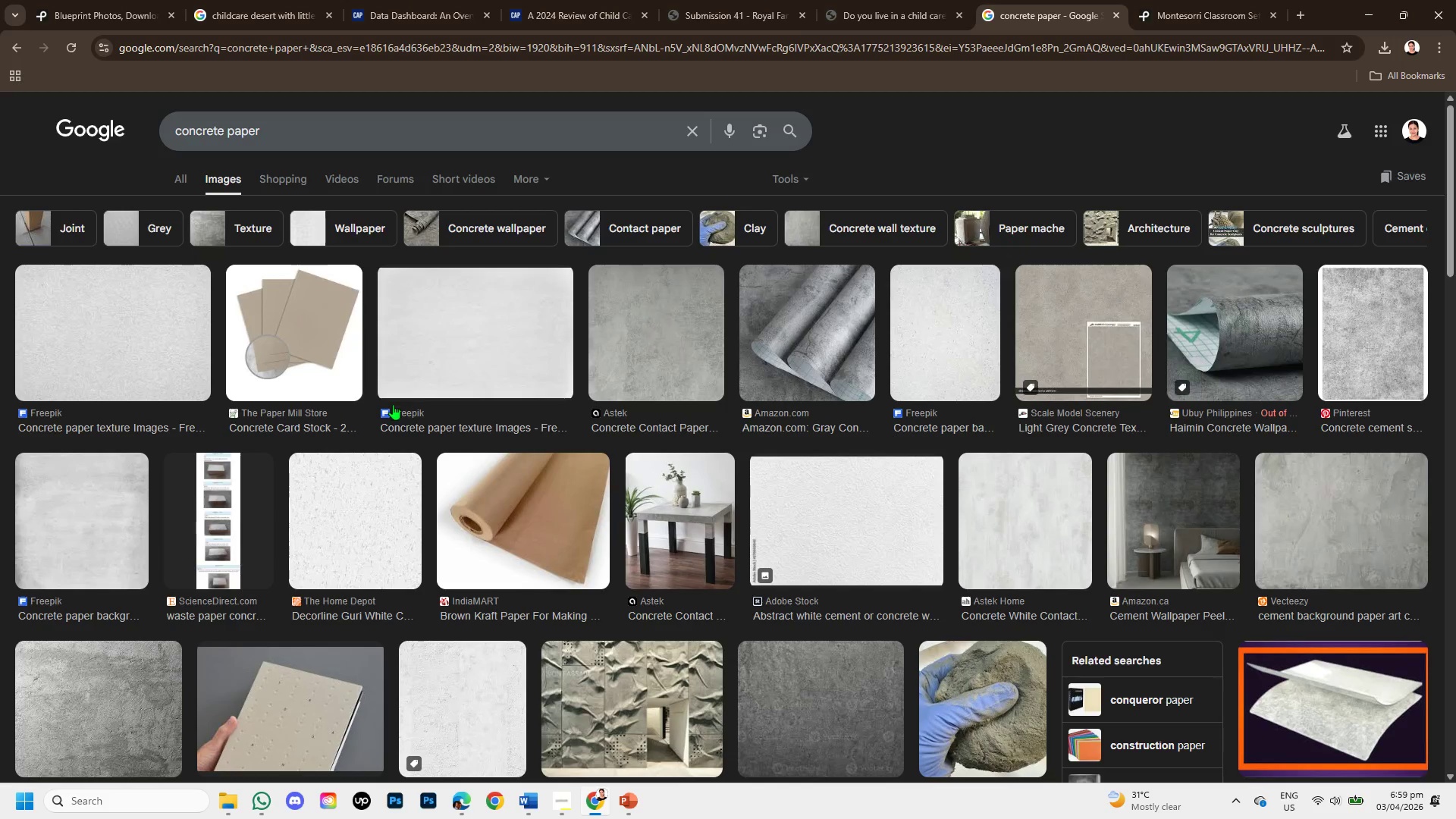 
wait(5.7)
 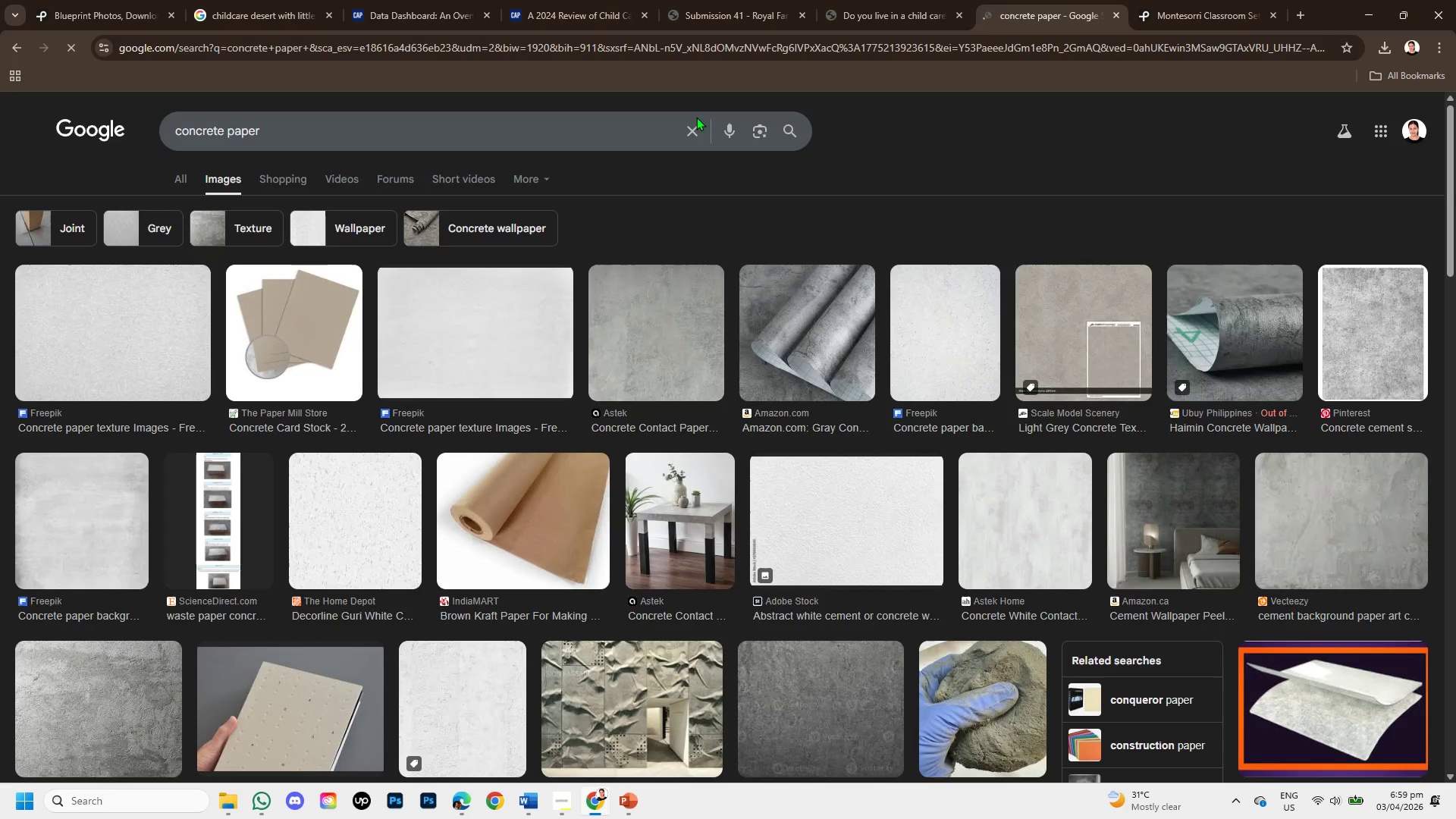 
left_click([629, 805])
 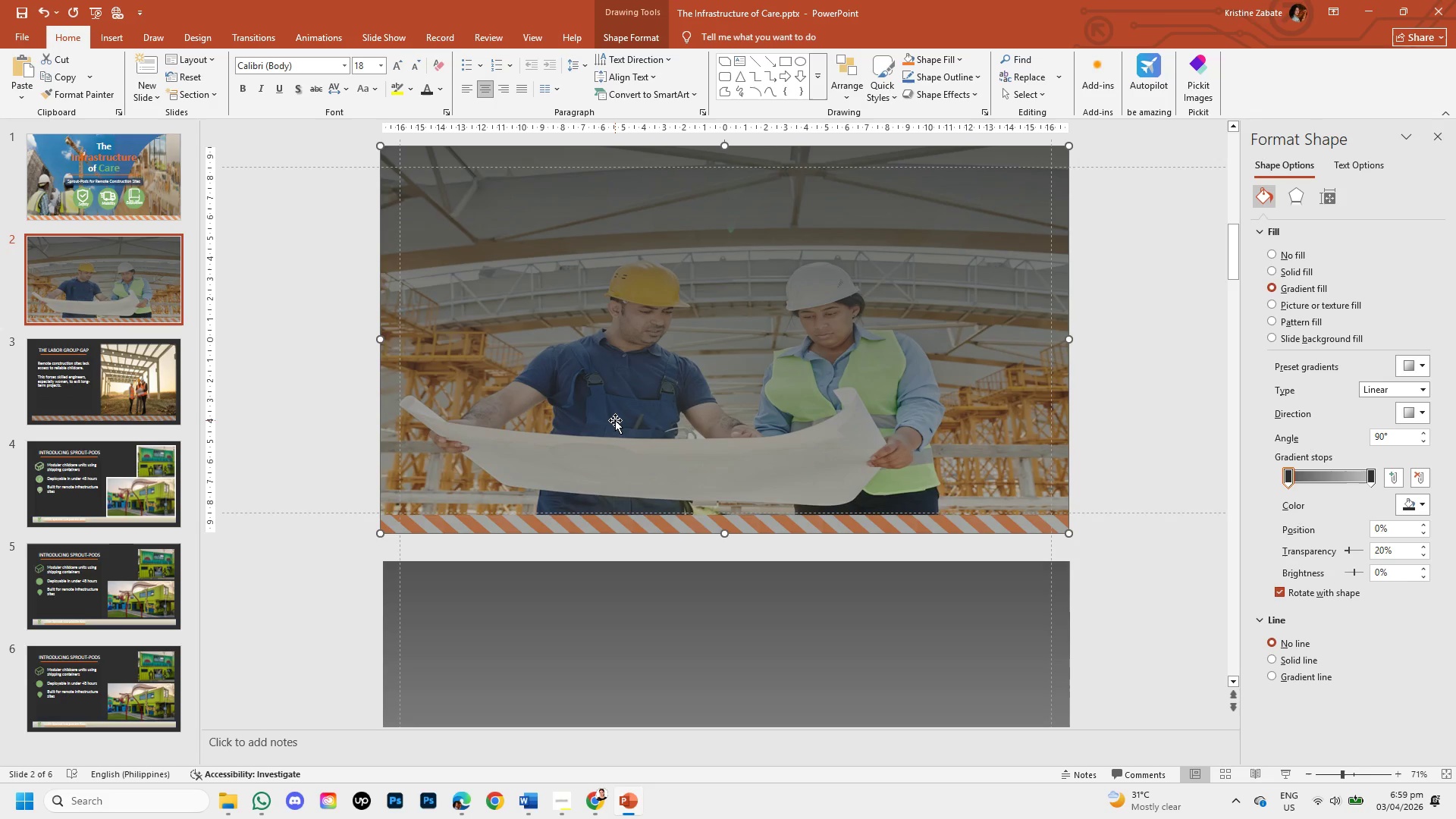 
key(Control+V)
 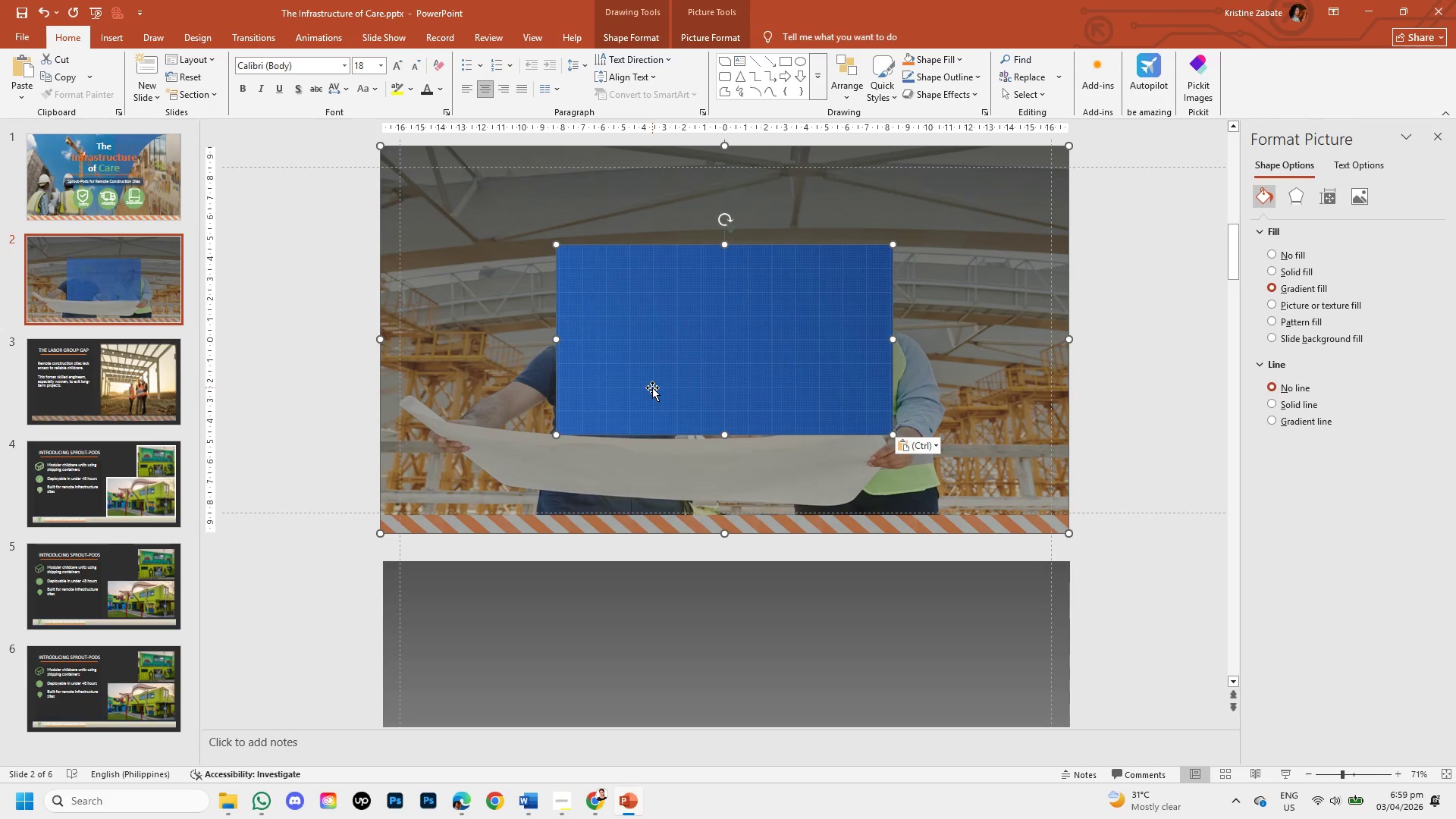 
left_click([655, 340])
 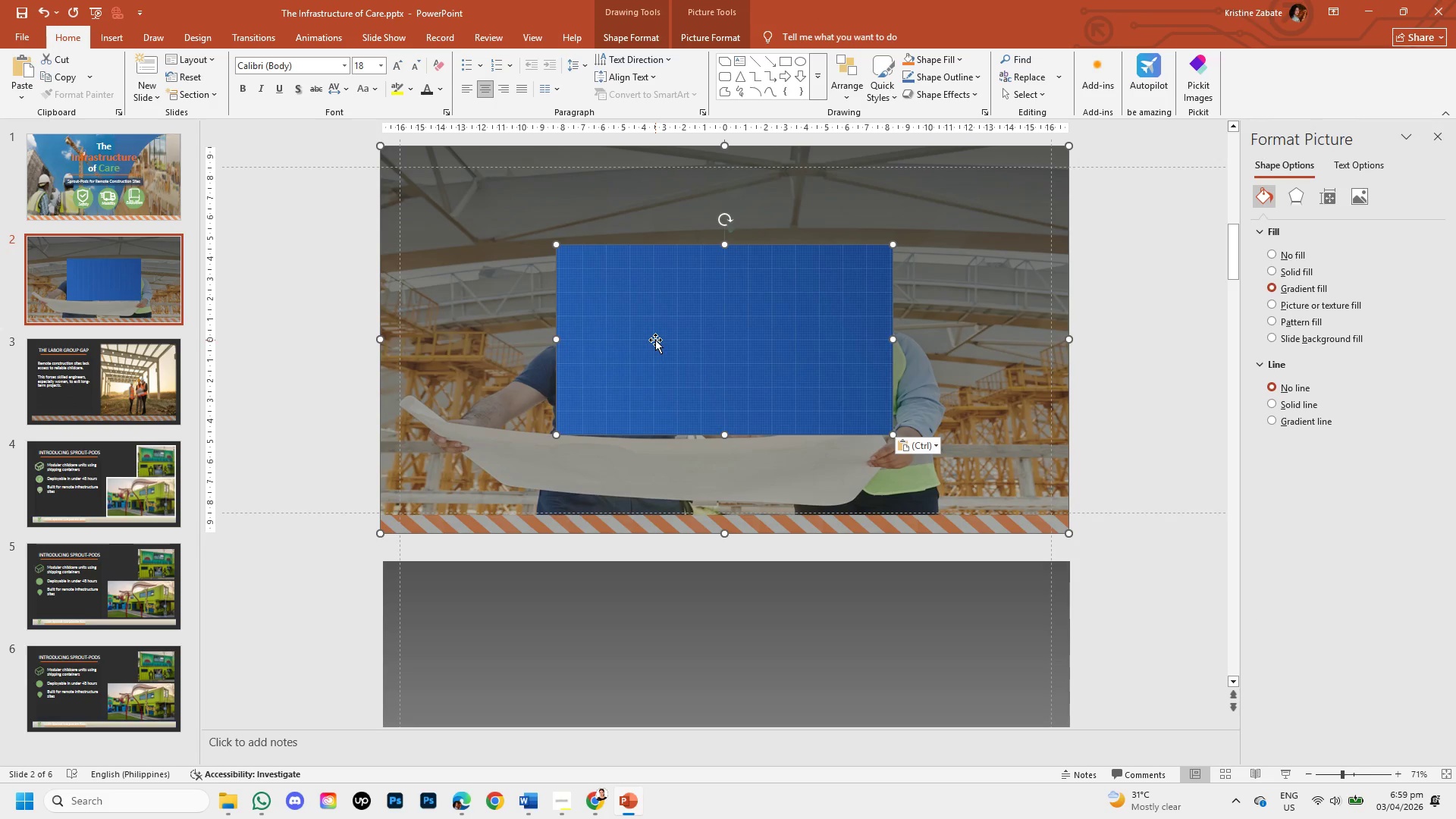 
left_click_drag(start_coordinate=[655, 340], to_coordinate=[535, 285])
 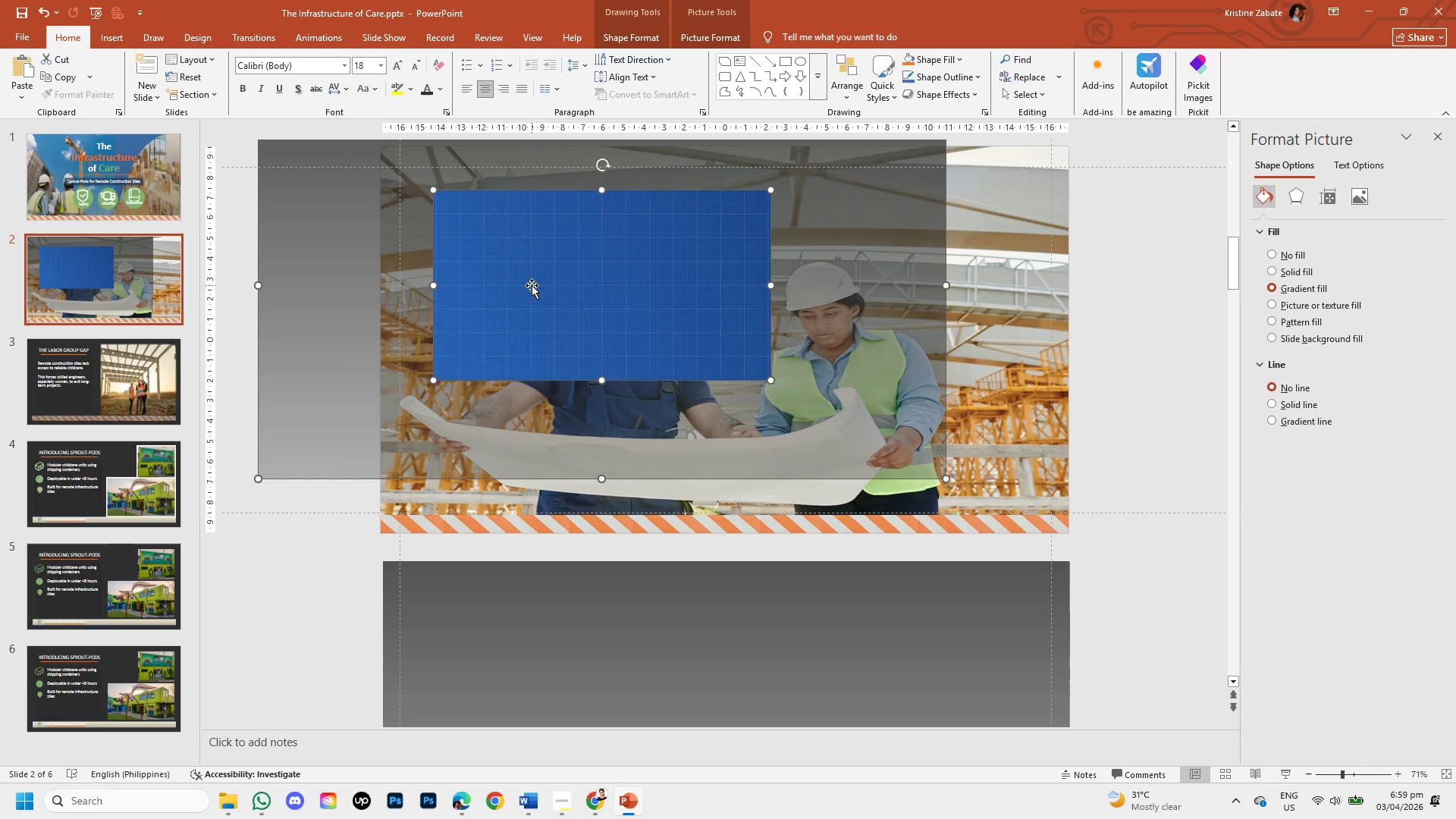 
key(Control+Z)
 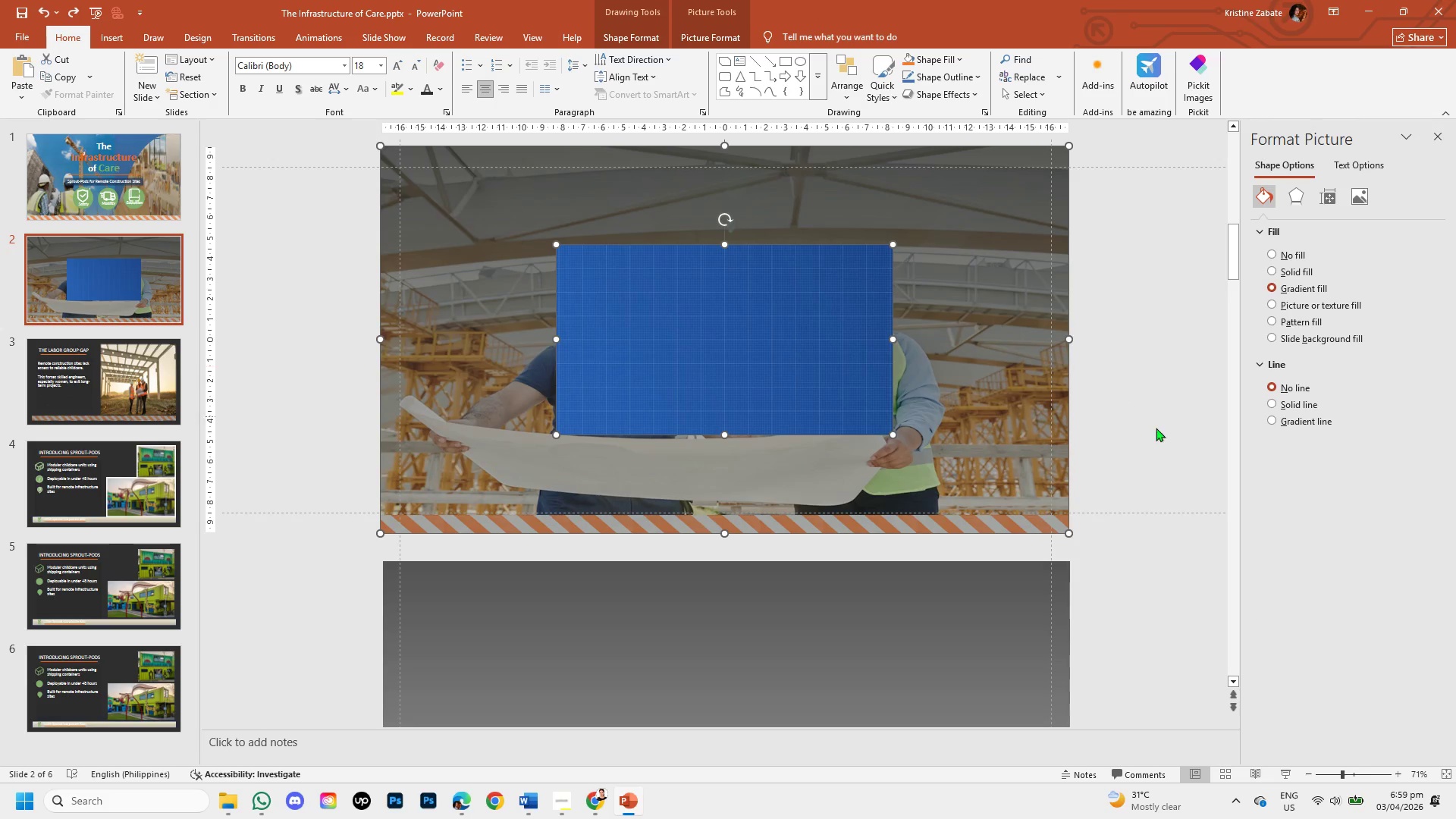 
left_click([1173, 443])
 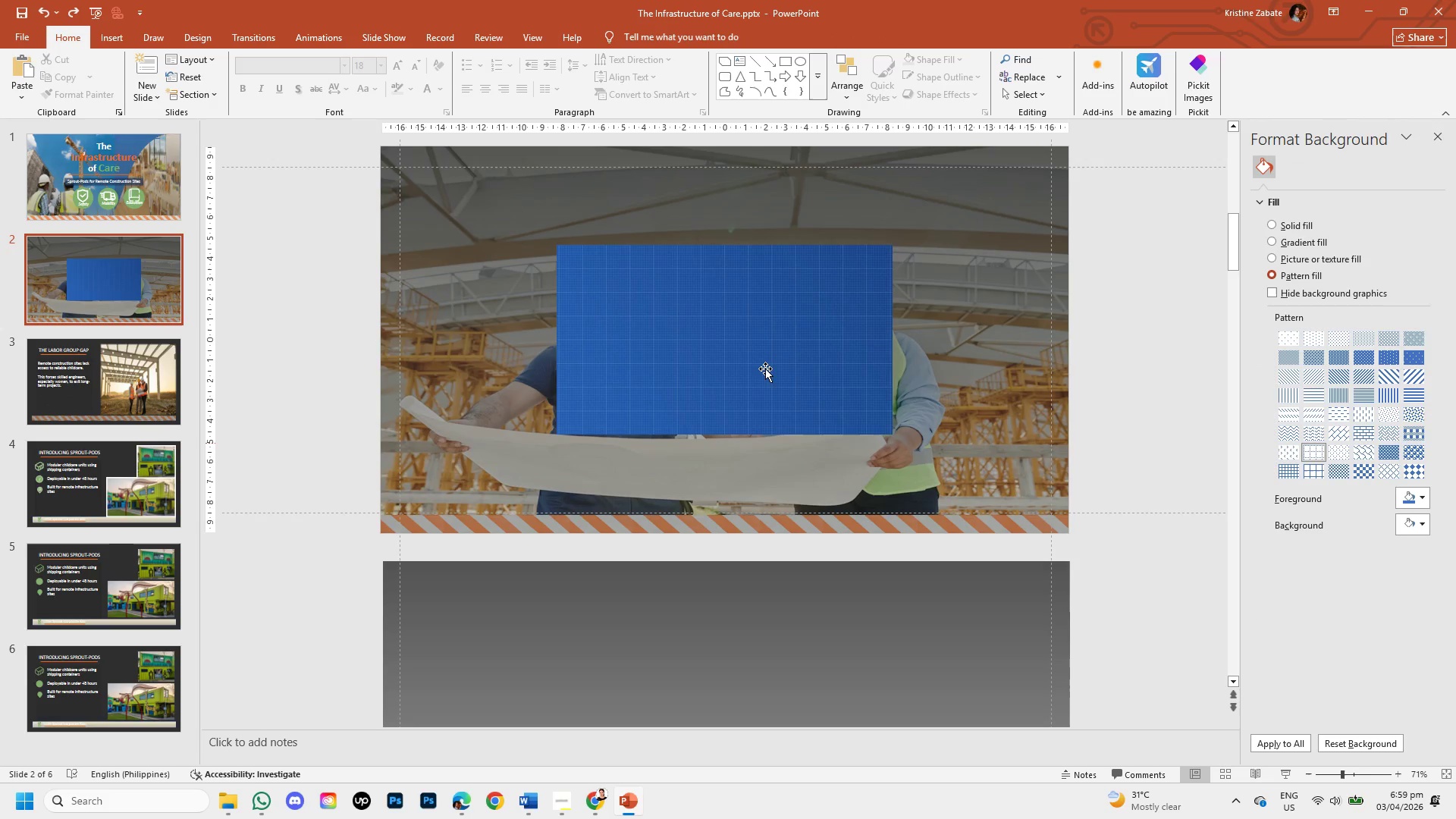 
left_click([765, 369])
 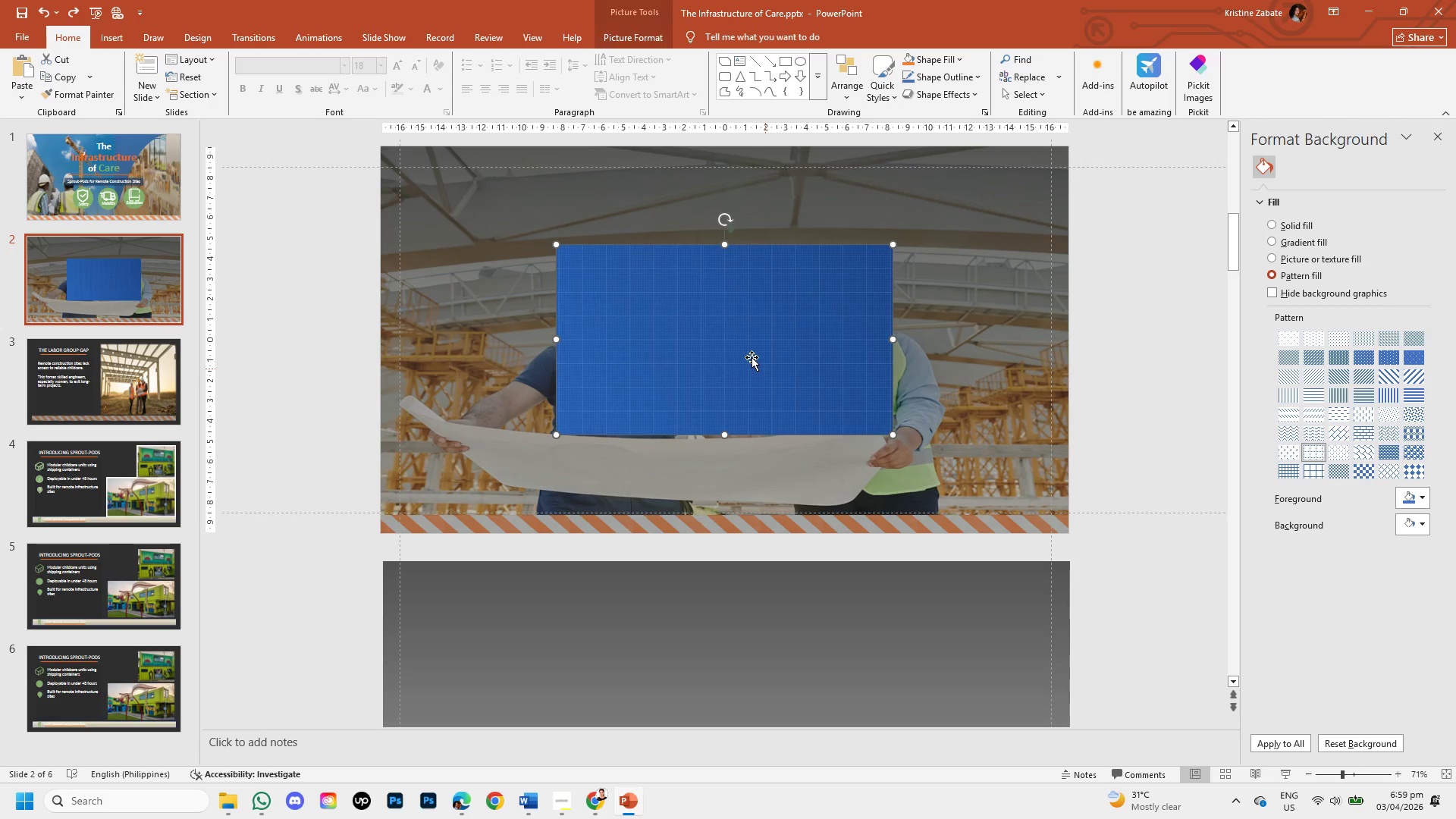 
left_click_drag(start_coordinate=[752, 357], to_coordinate=[645, 294])
 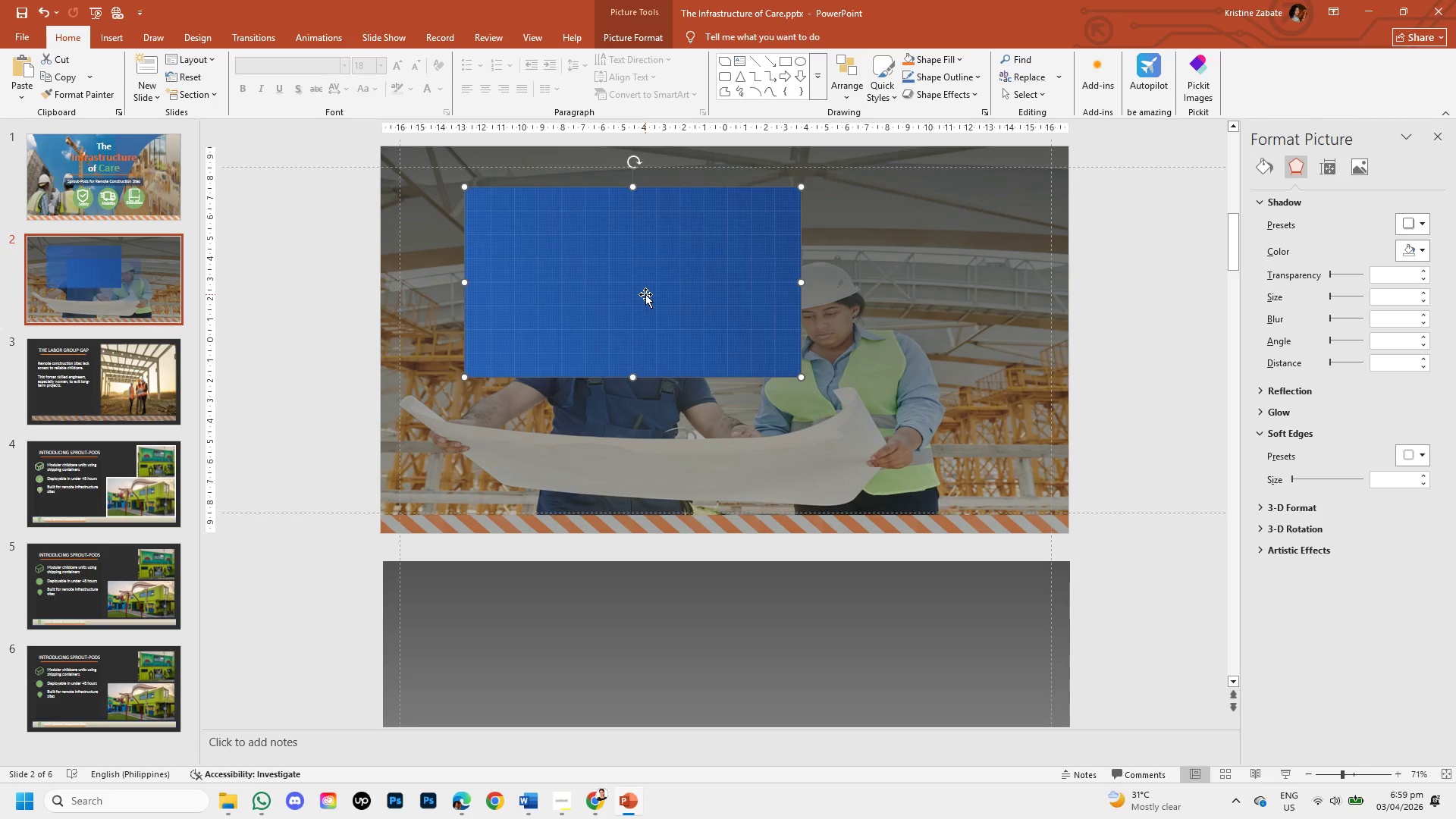 
left_click_drag(start_coordinate=[645, 294], to_coordinate=[561, 251])
 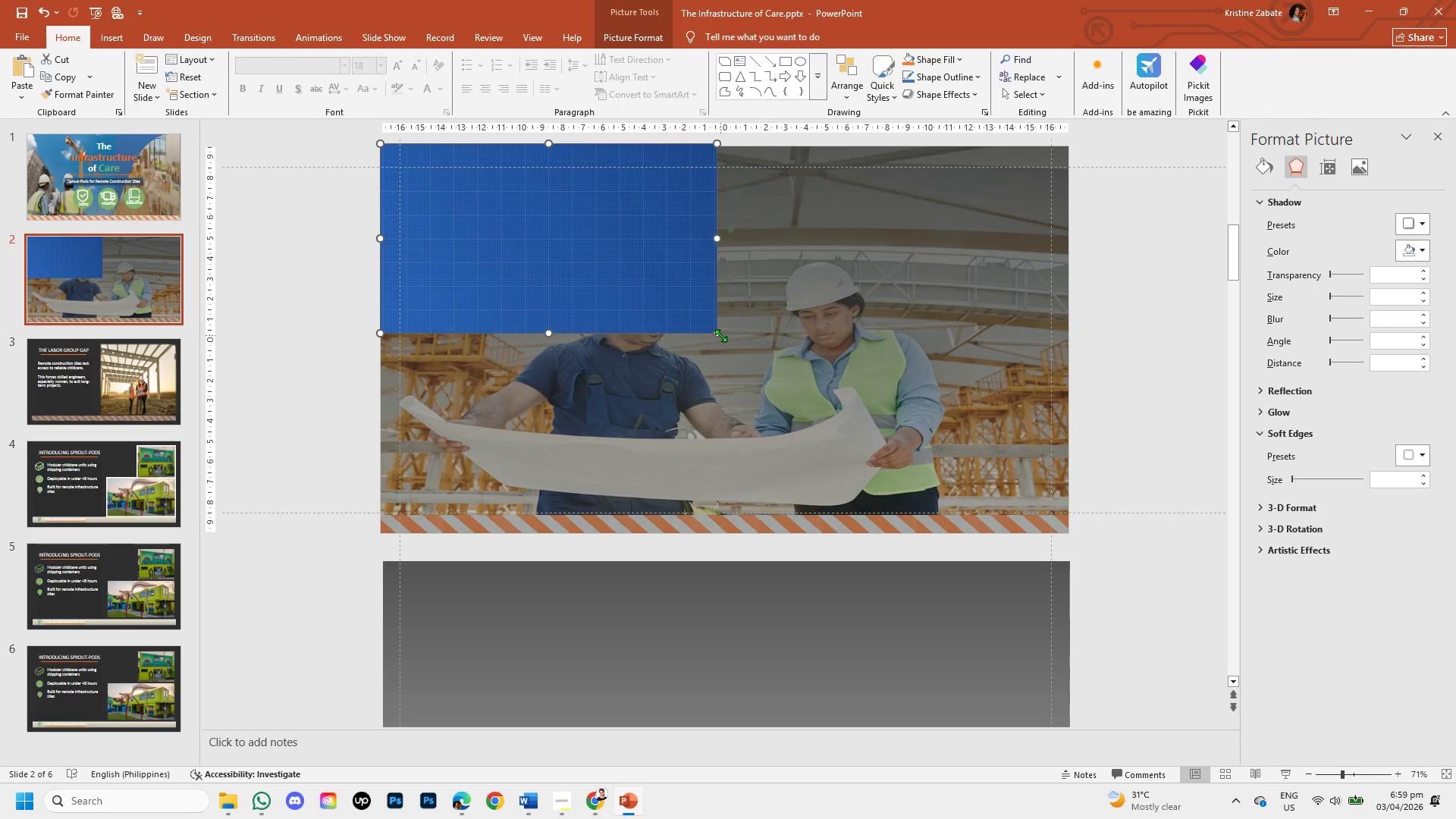 
left_click([988, 350])
 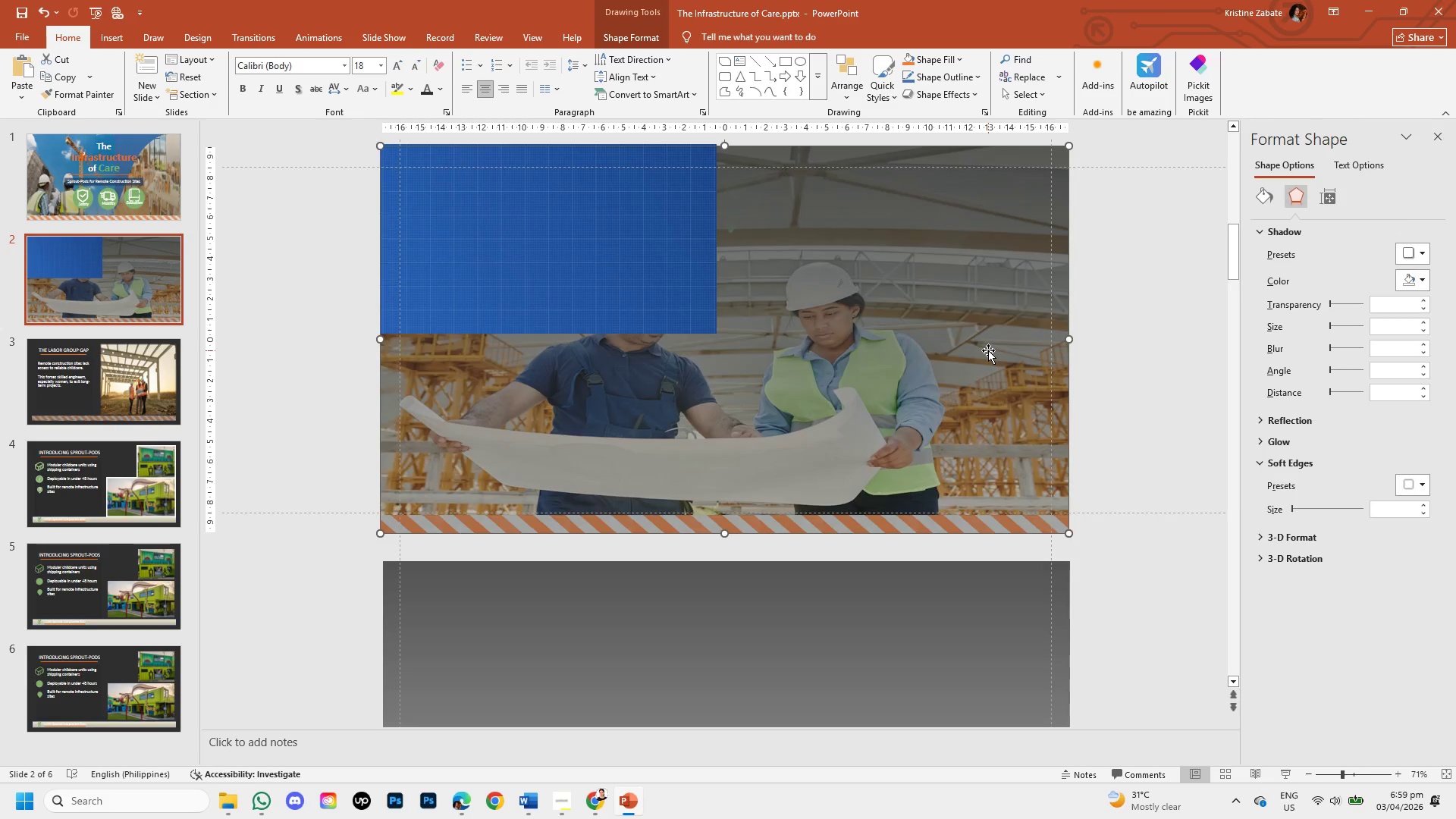 
key(Backspace)
 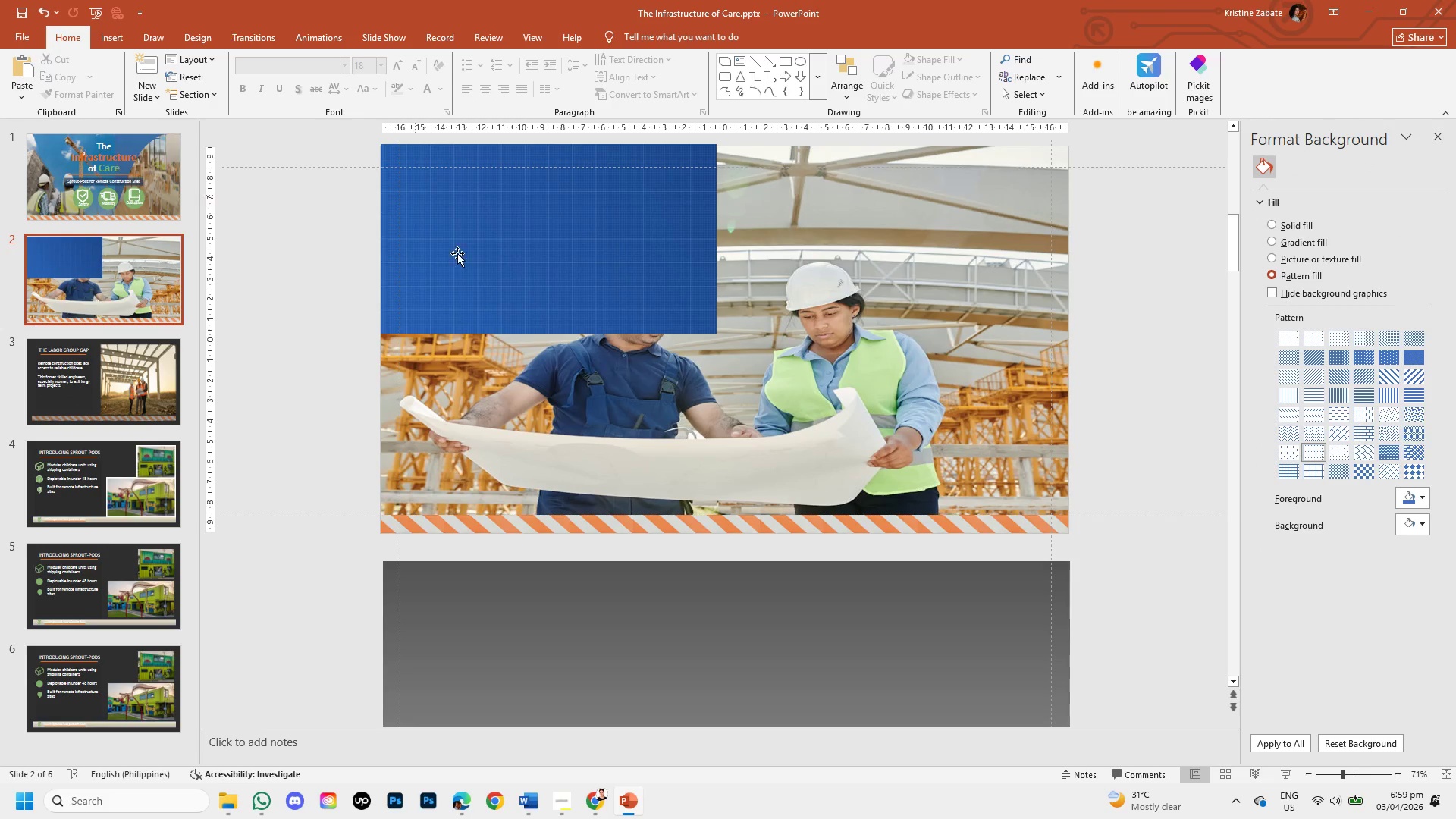 
left_click([469, 243])
 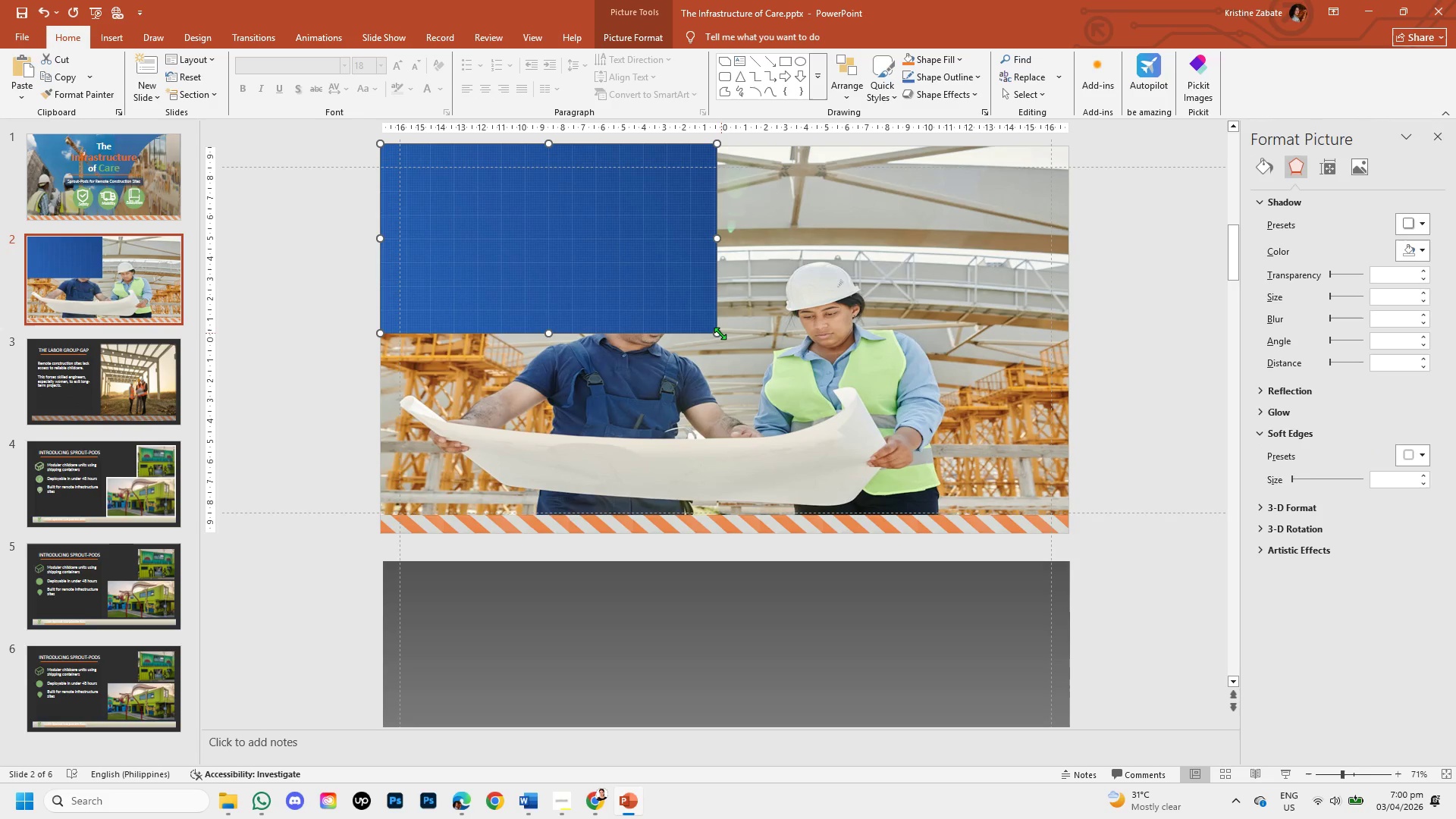 
left_click_drag(start_coordinate=[717, 333], to_coordinate=[1072, 495])
 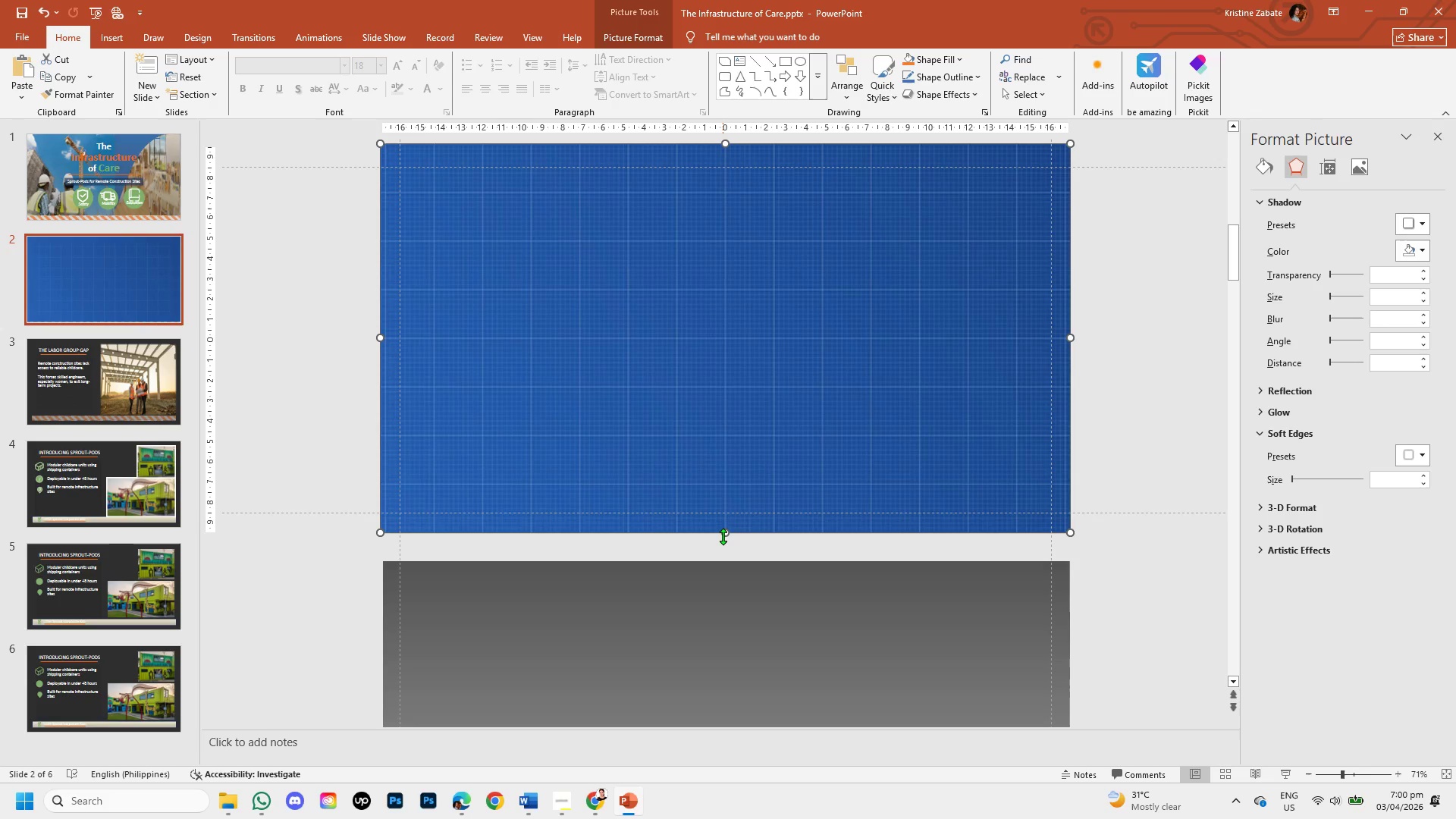 
left_click_drag(start_coordinate=[723, 534], to_coordinate=[723, 516])
 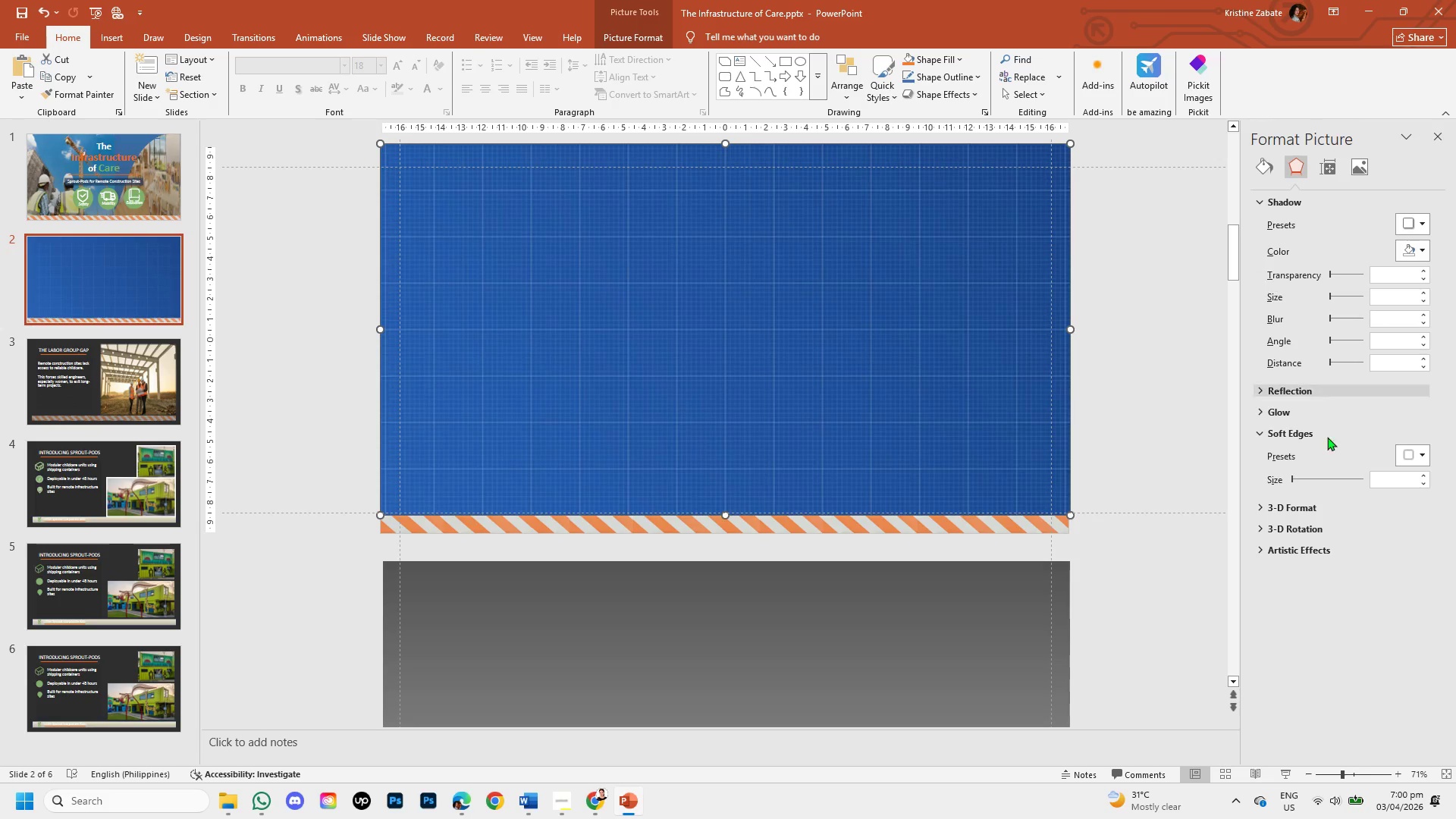 
wait(6.81)
 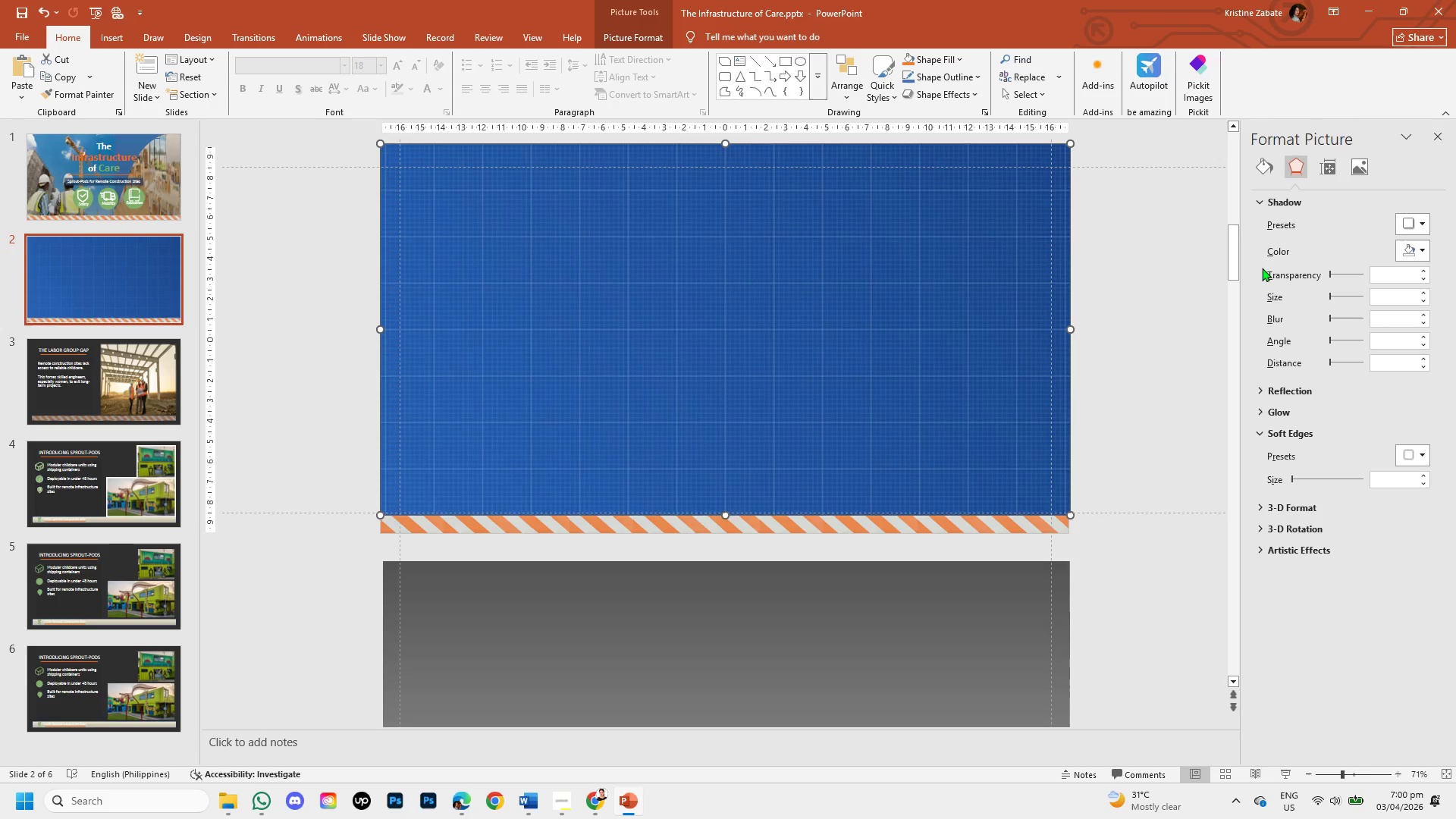 
left_click([1389, 272])
 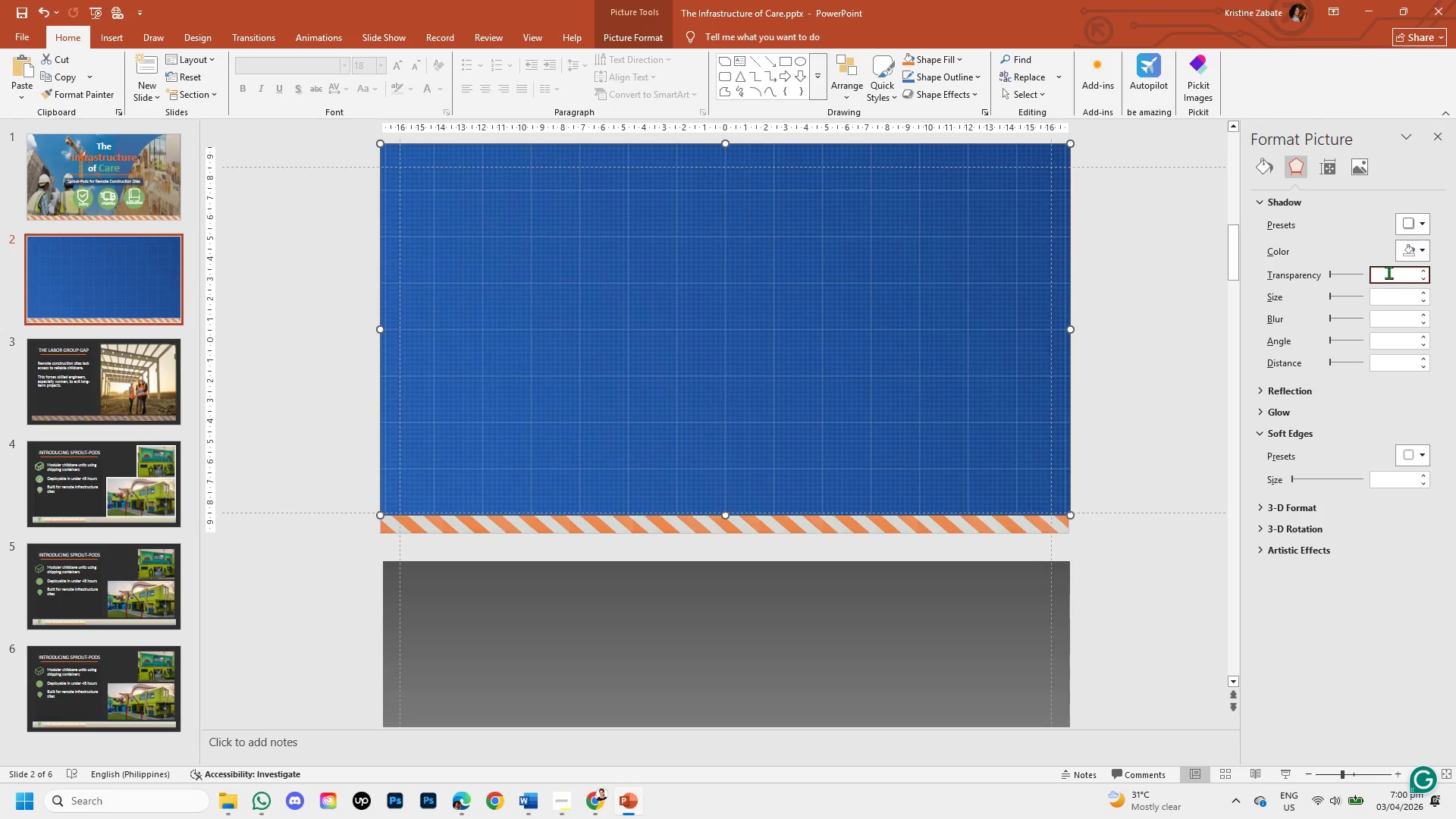 
key(Numpad9)
 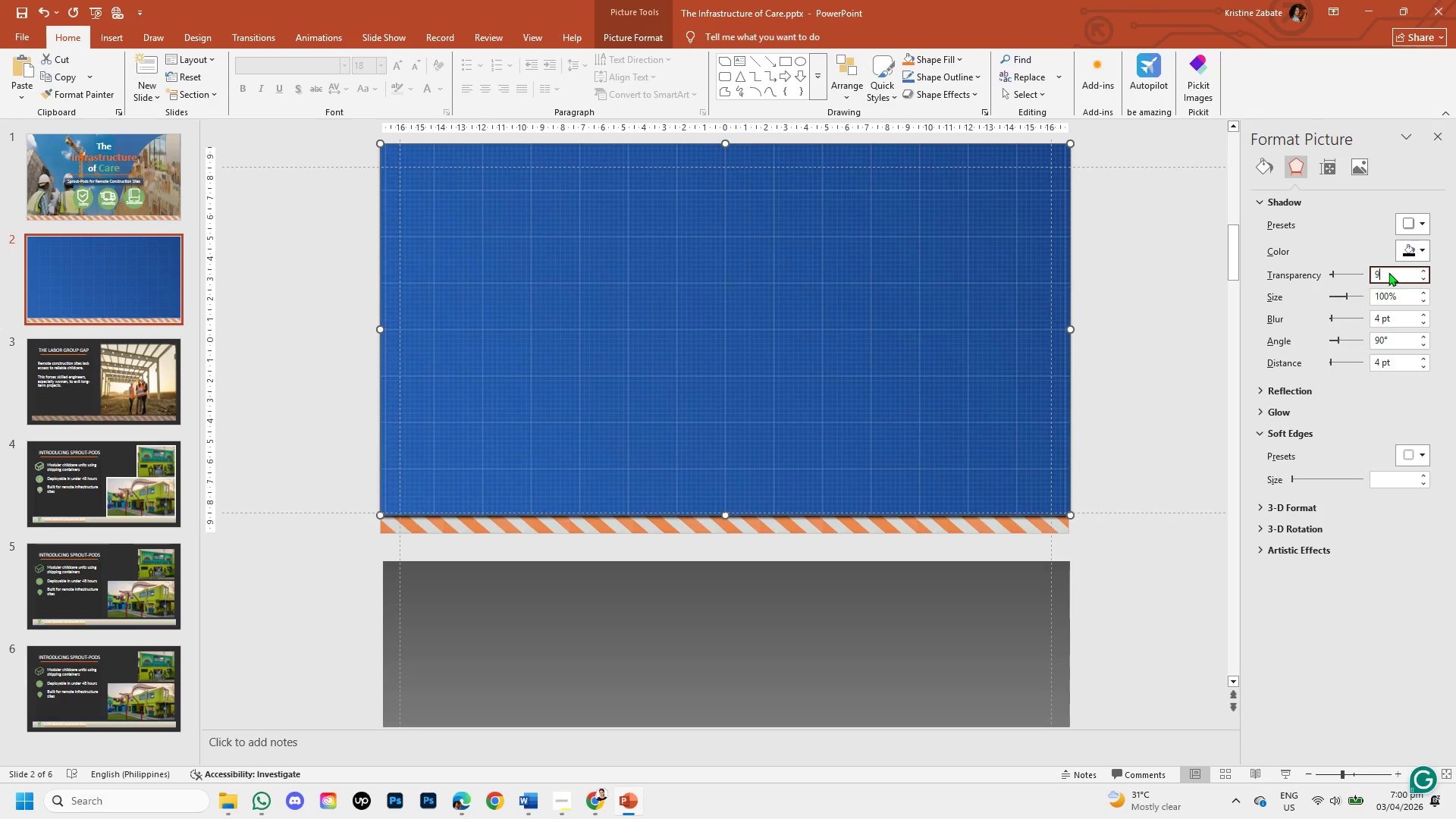 
key(Numpad0)
 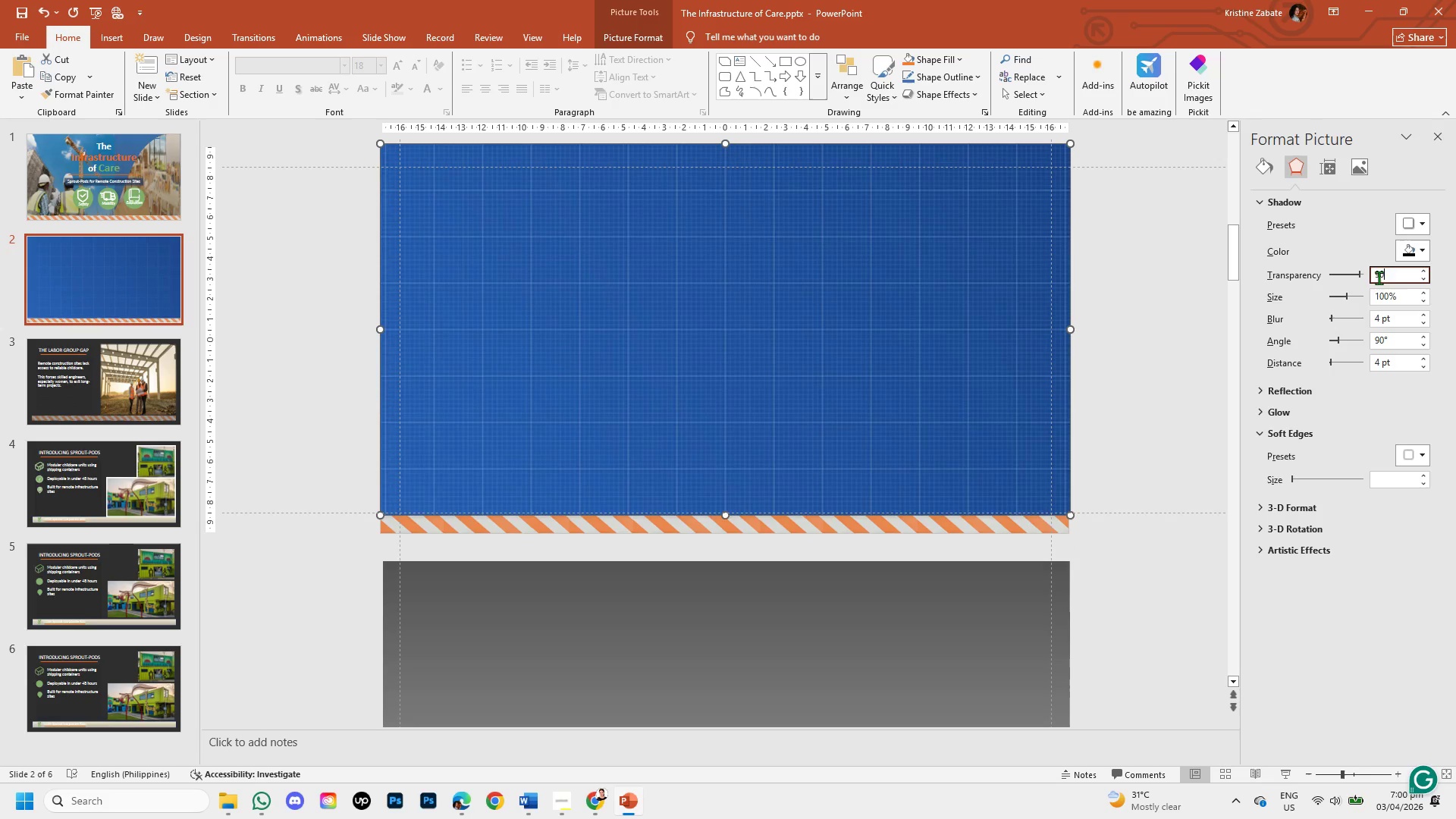 
left_click([1388, 484])
 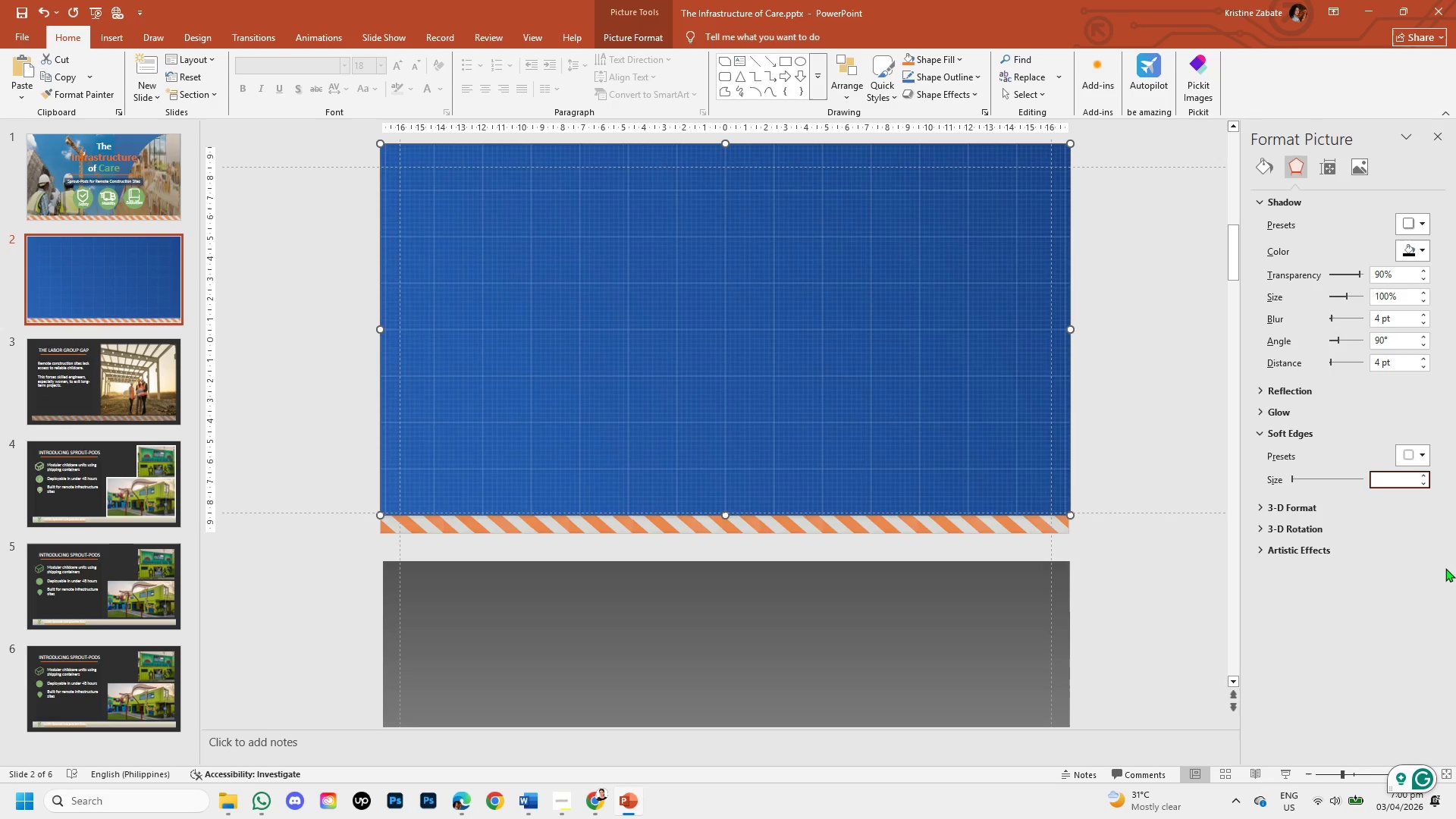 
wait(5.47)
 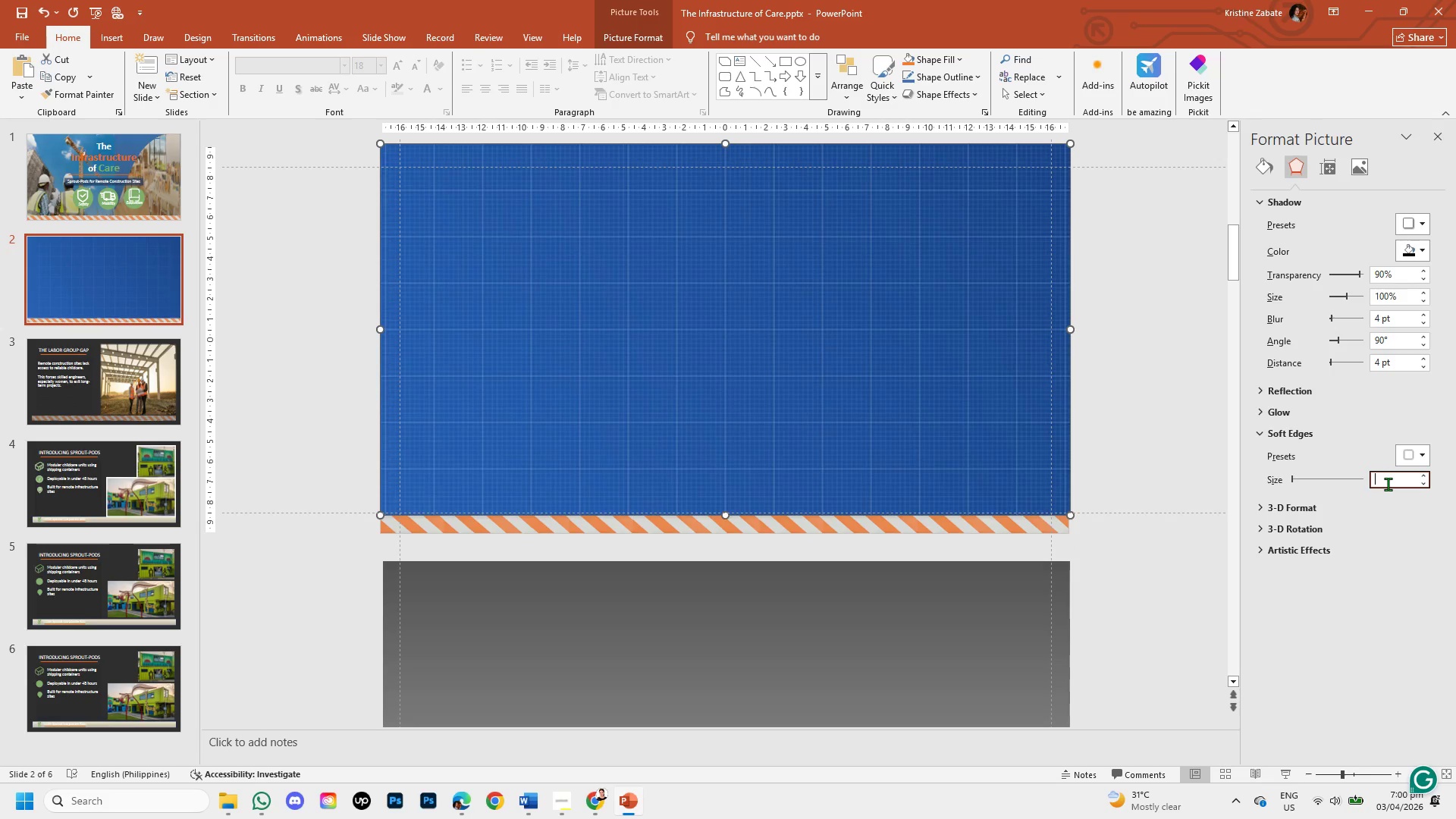 
left_click([1274, 169])
 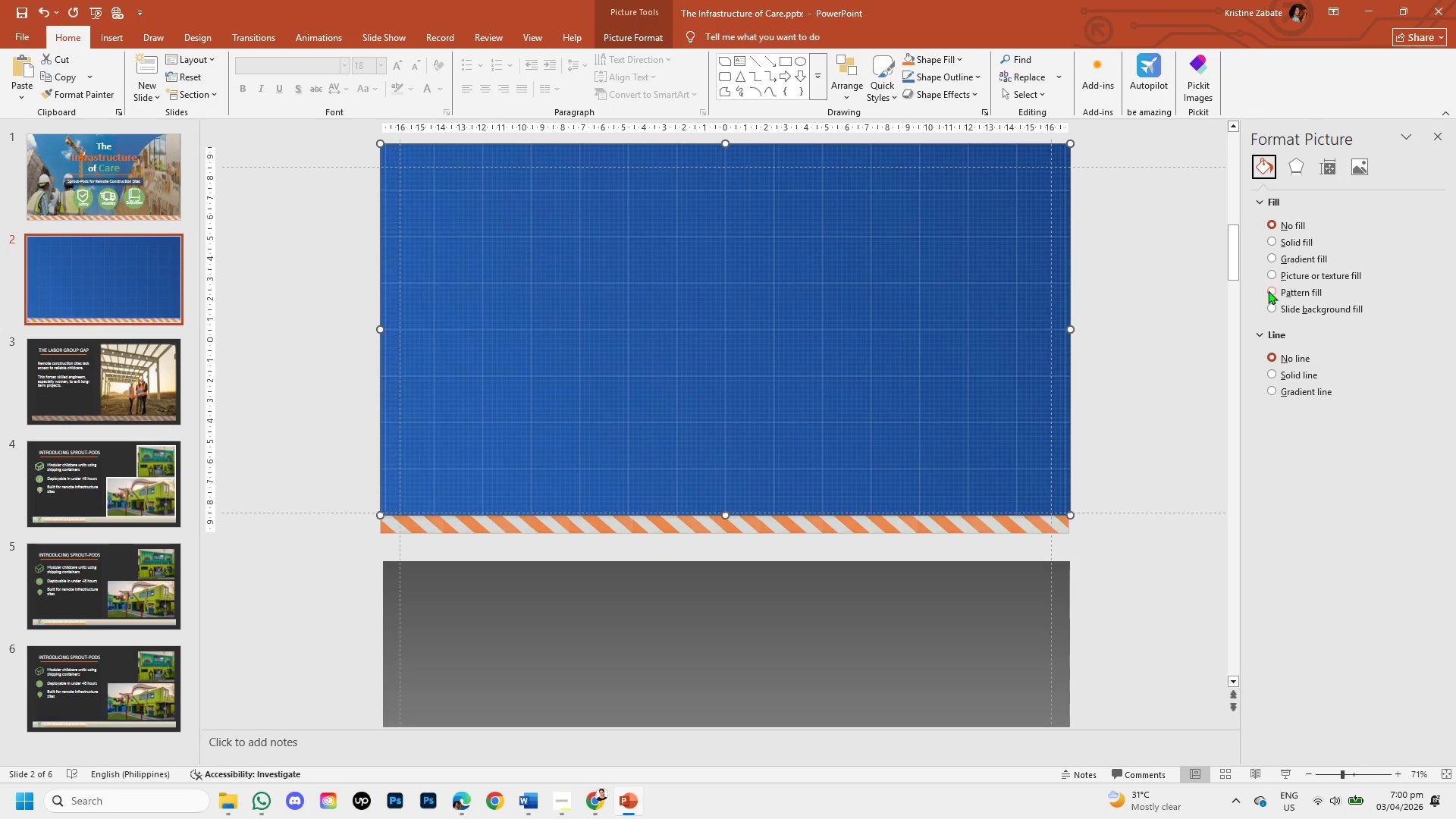 
left_click([1269, 275])
 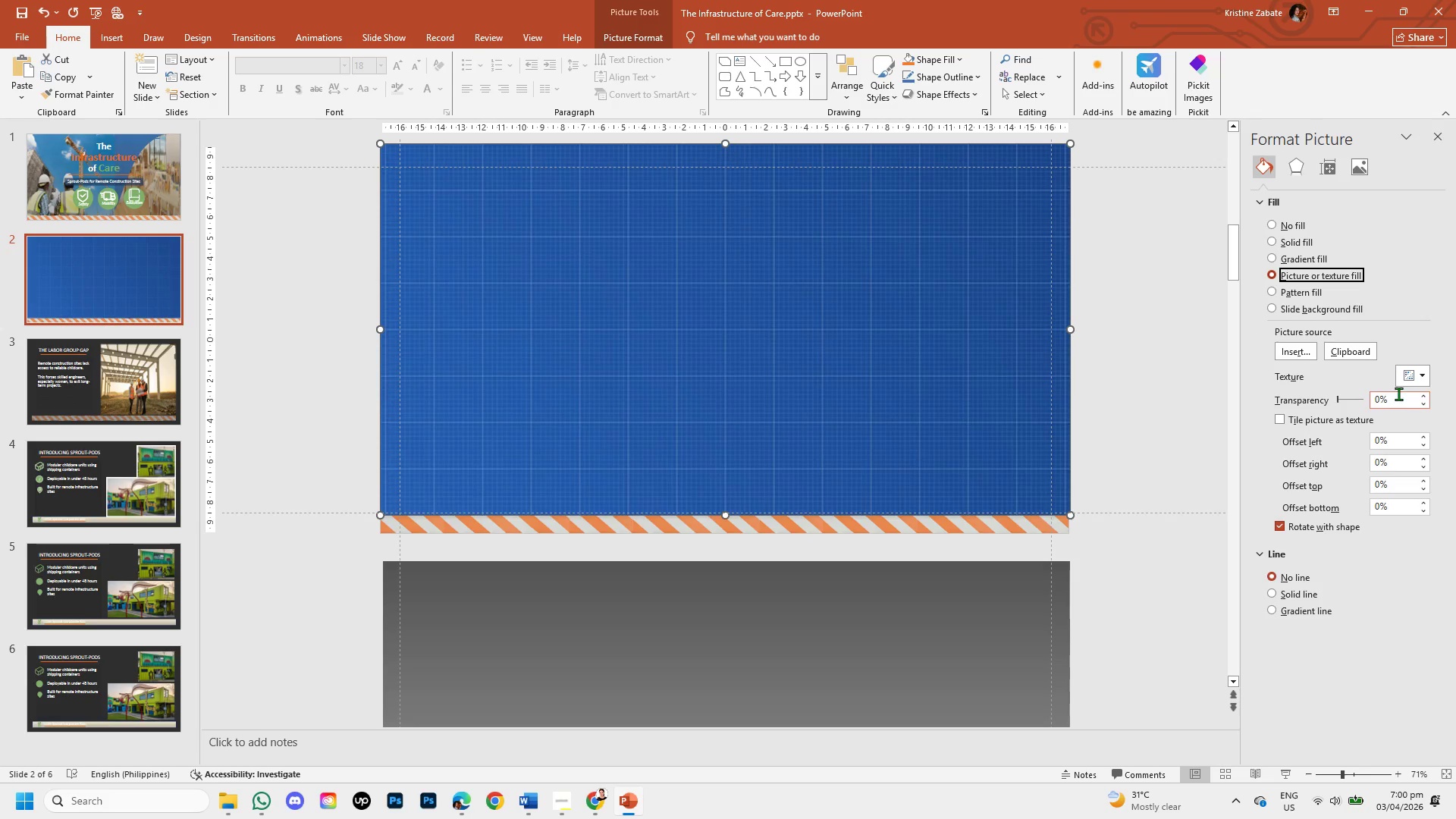 
left_click([1402, 401])
 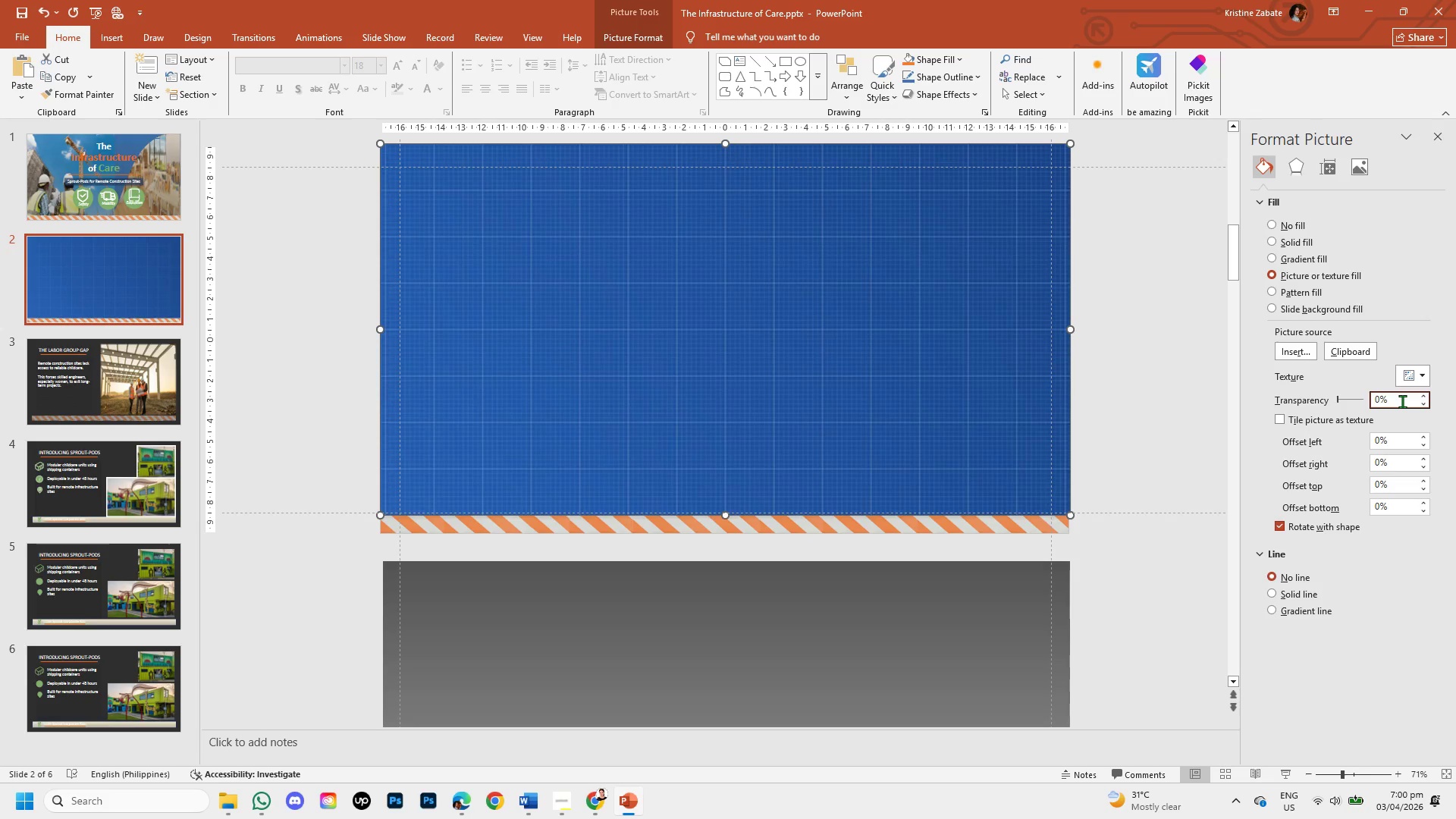 
key(Backspace)
 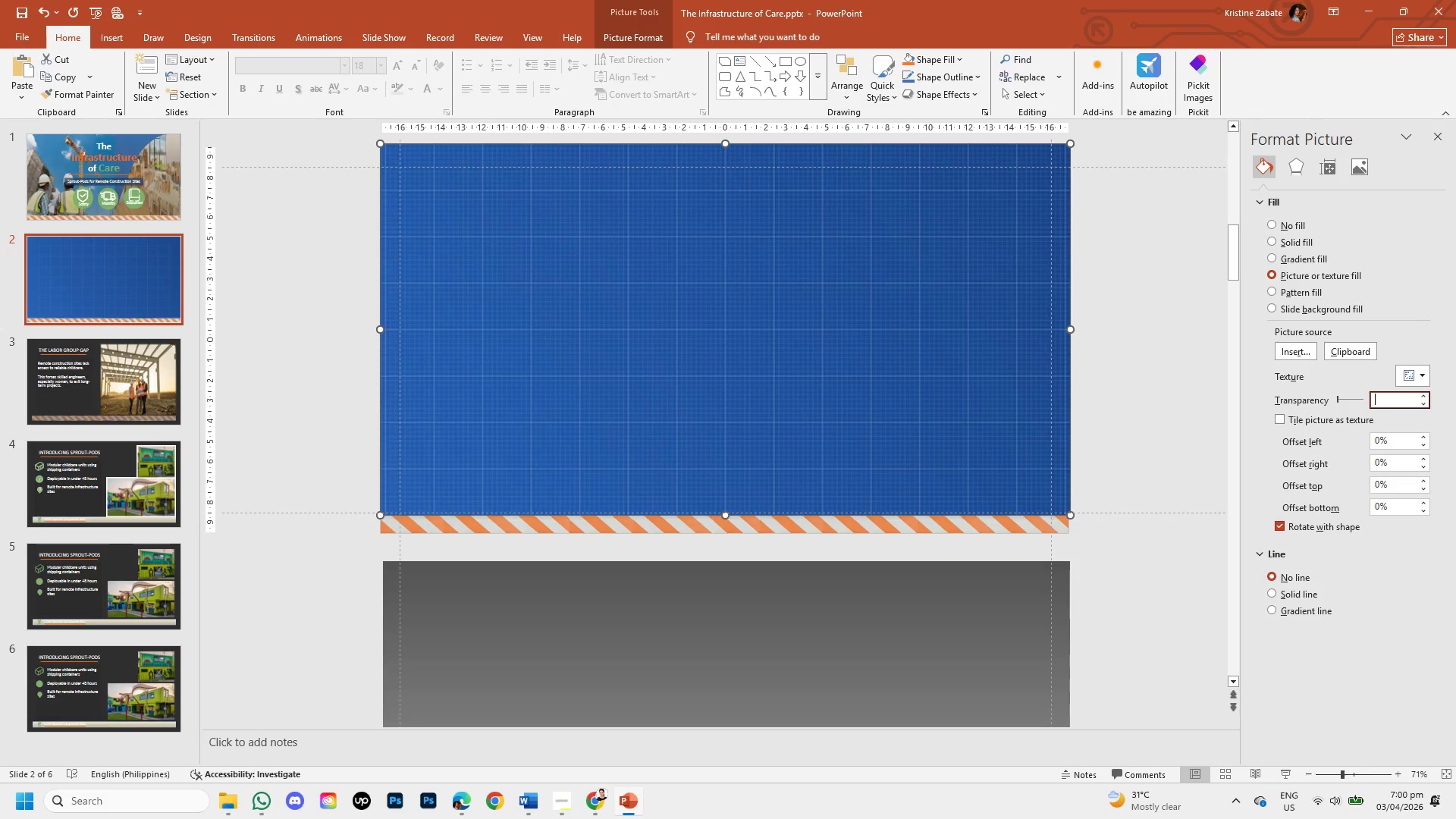 
key(Backspace)
 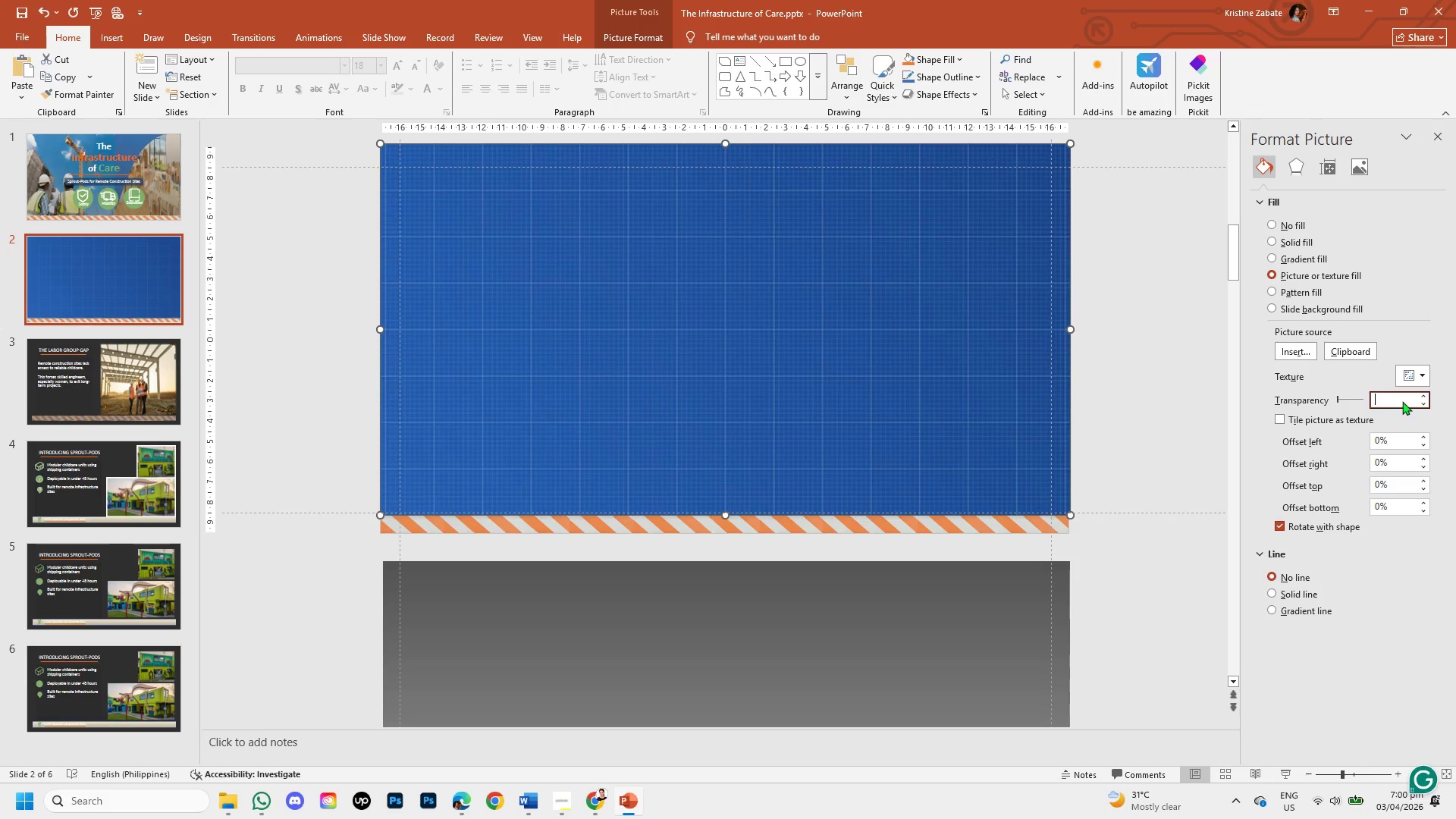 
key(Backspace)
 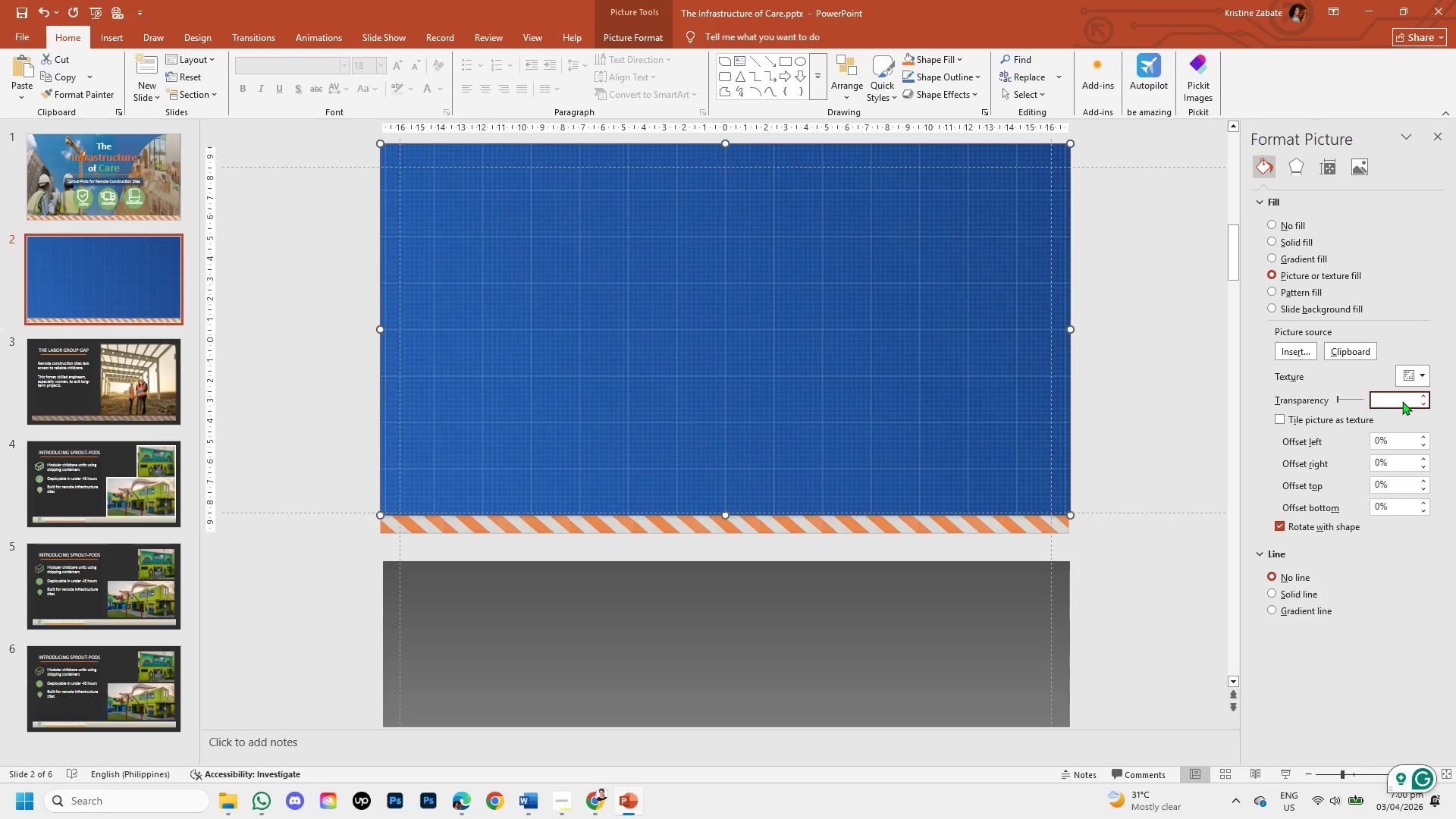 
key(Numpad9)
 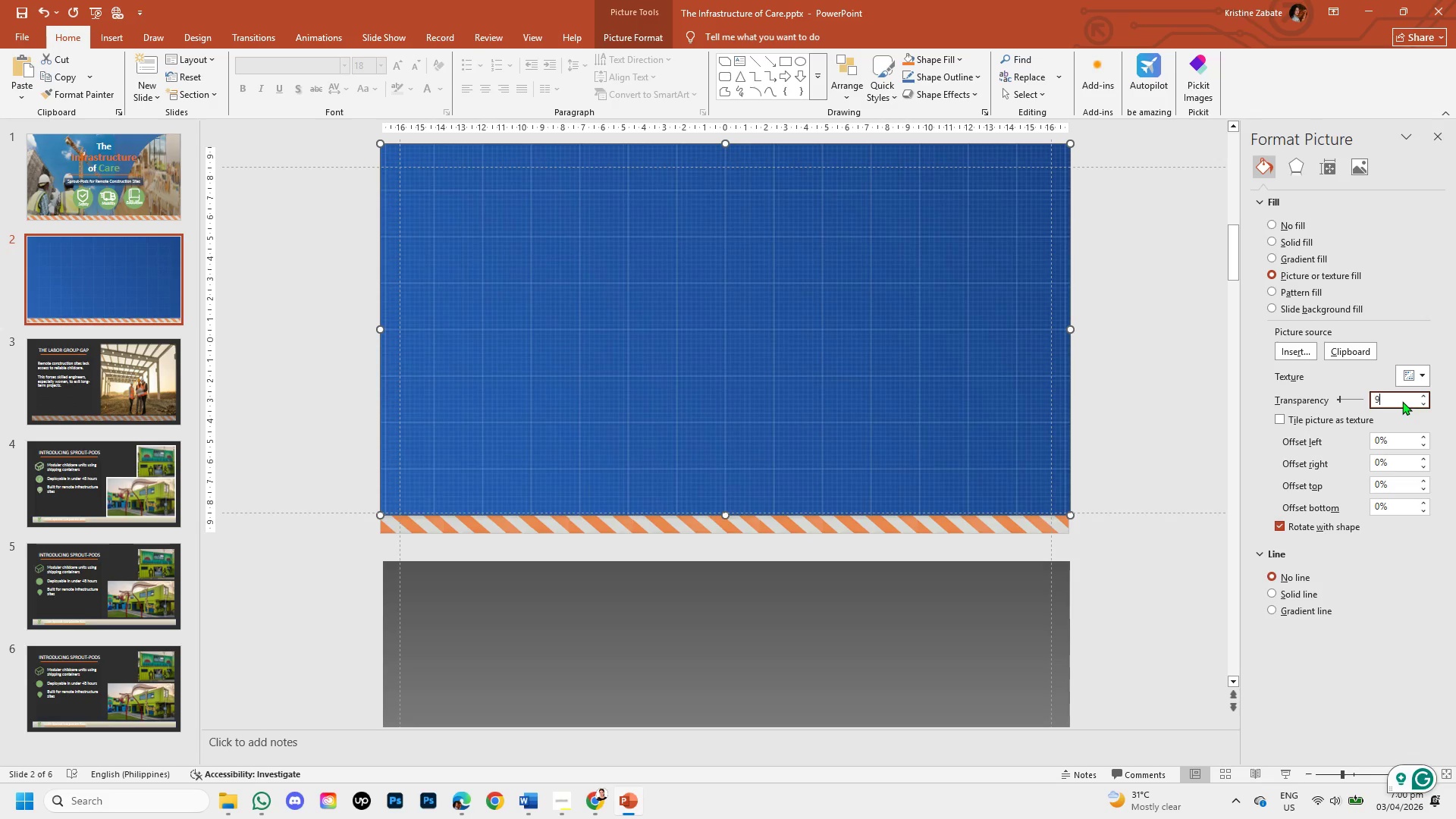 
key(Numpad0)
 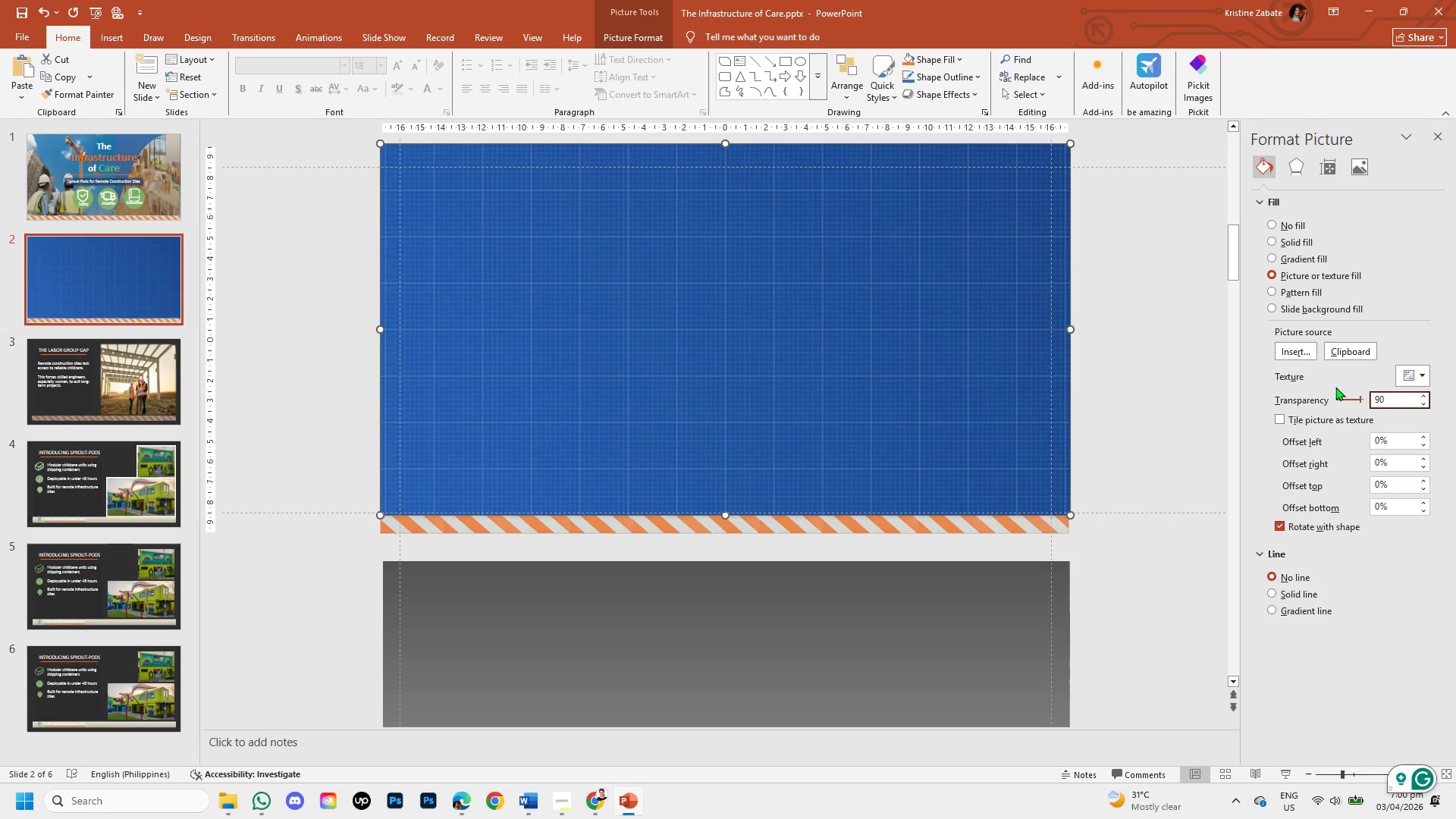 
left_click([827, 278])
 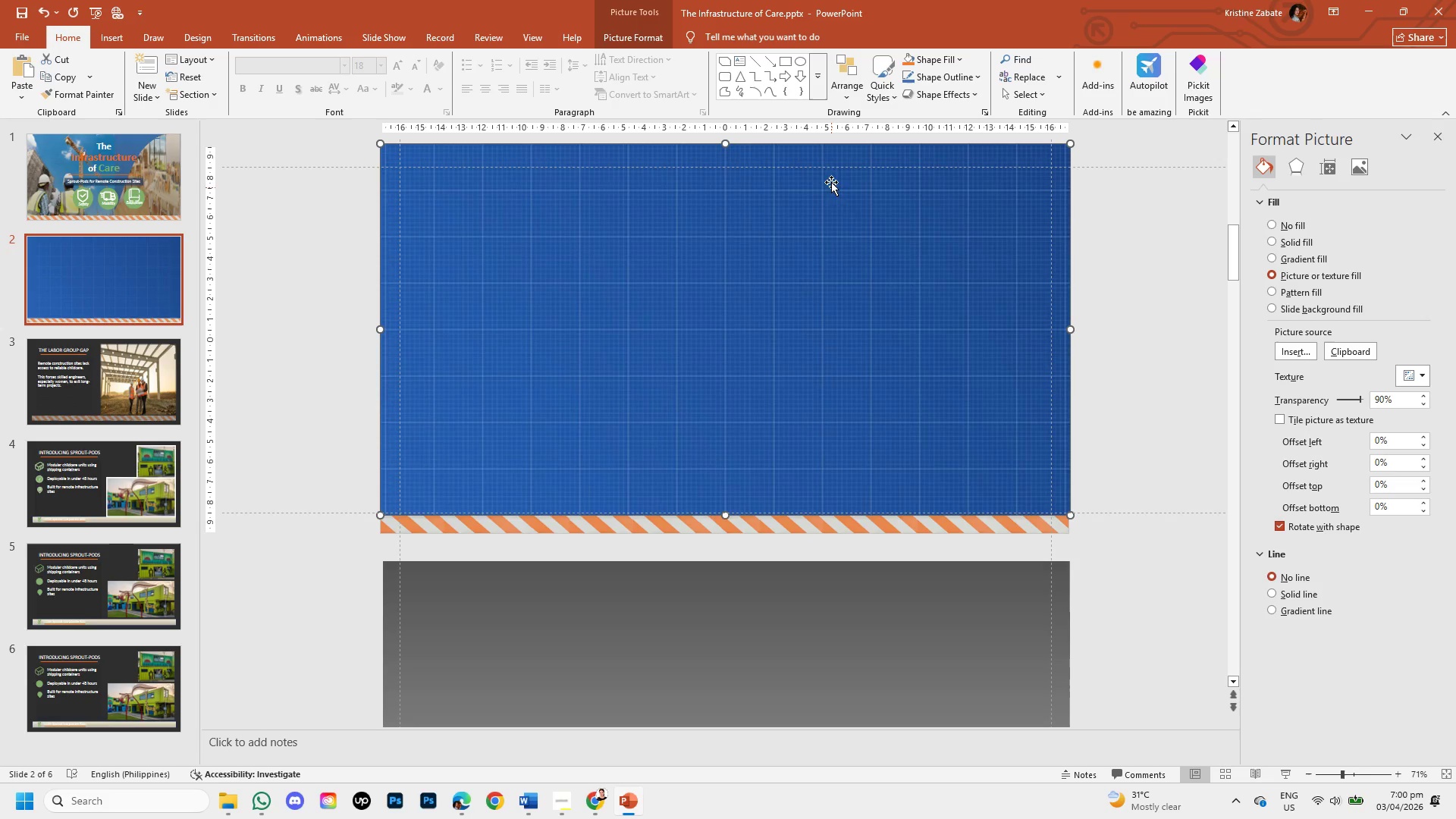 
left_click([831, 163])
 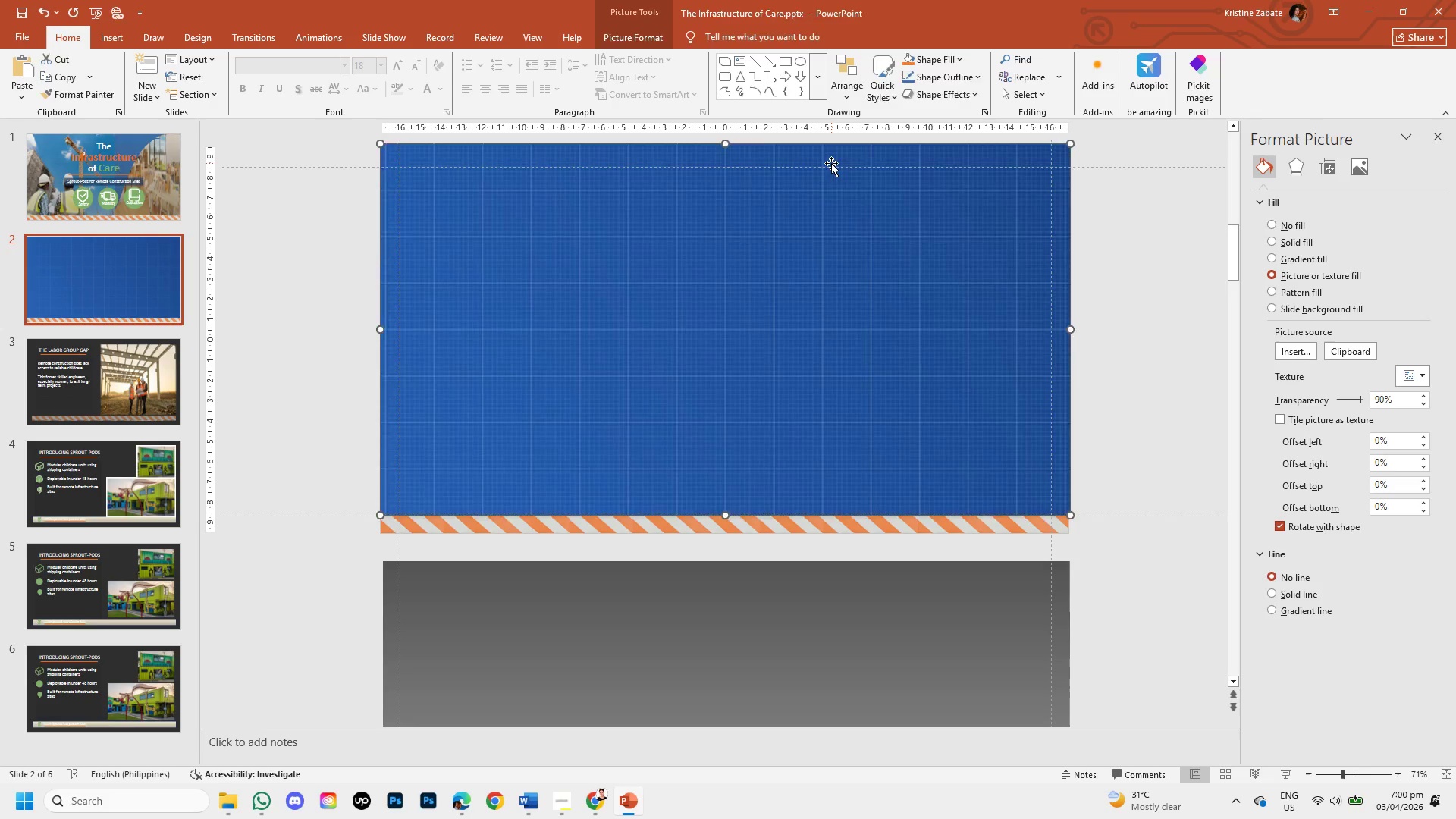 
key(Backspace)
 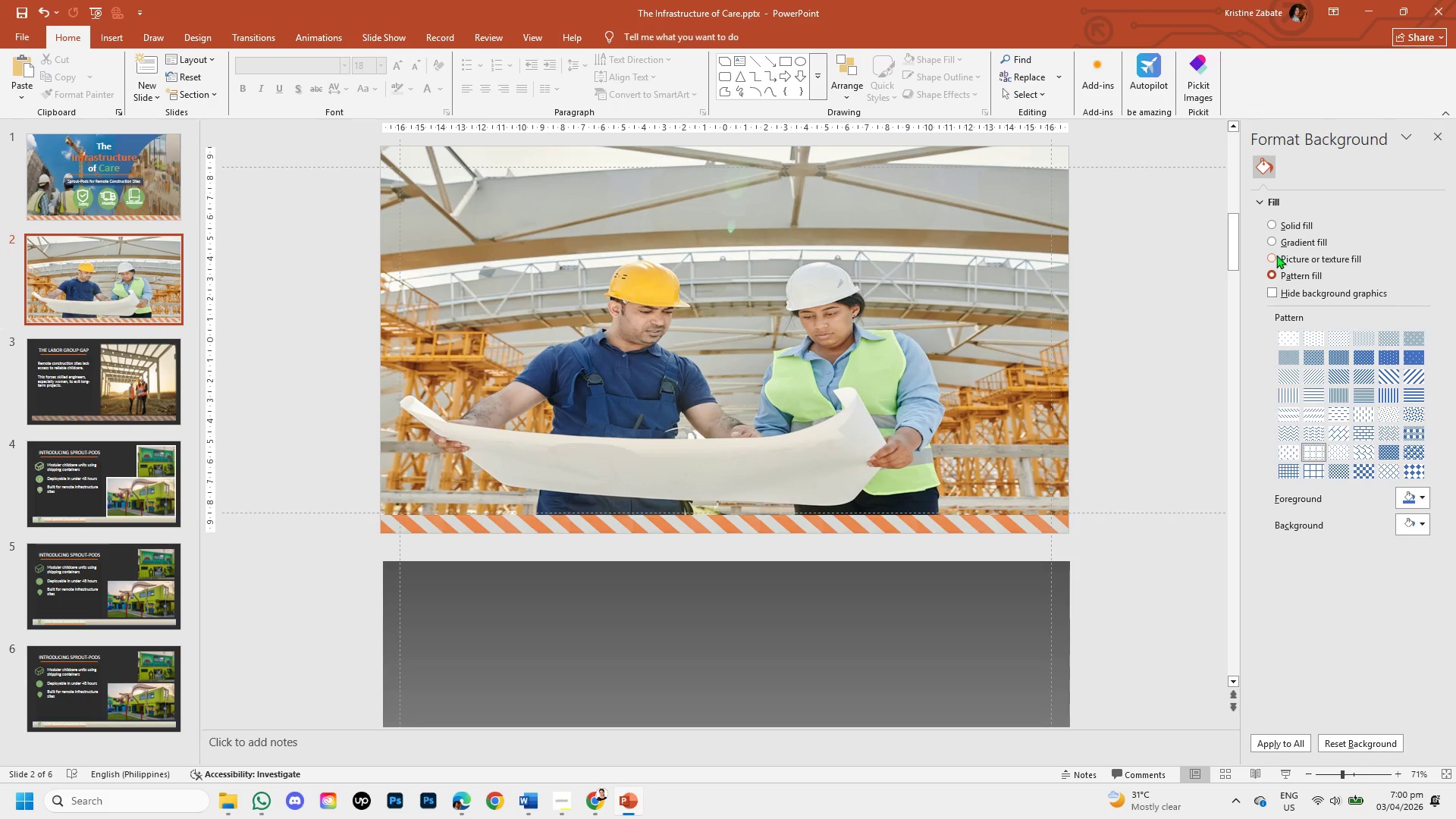 
left_click([1270, 255])
 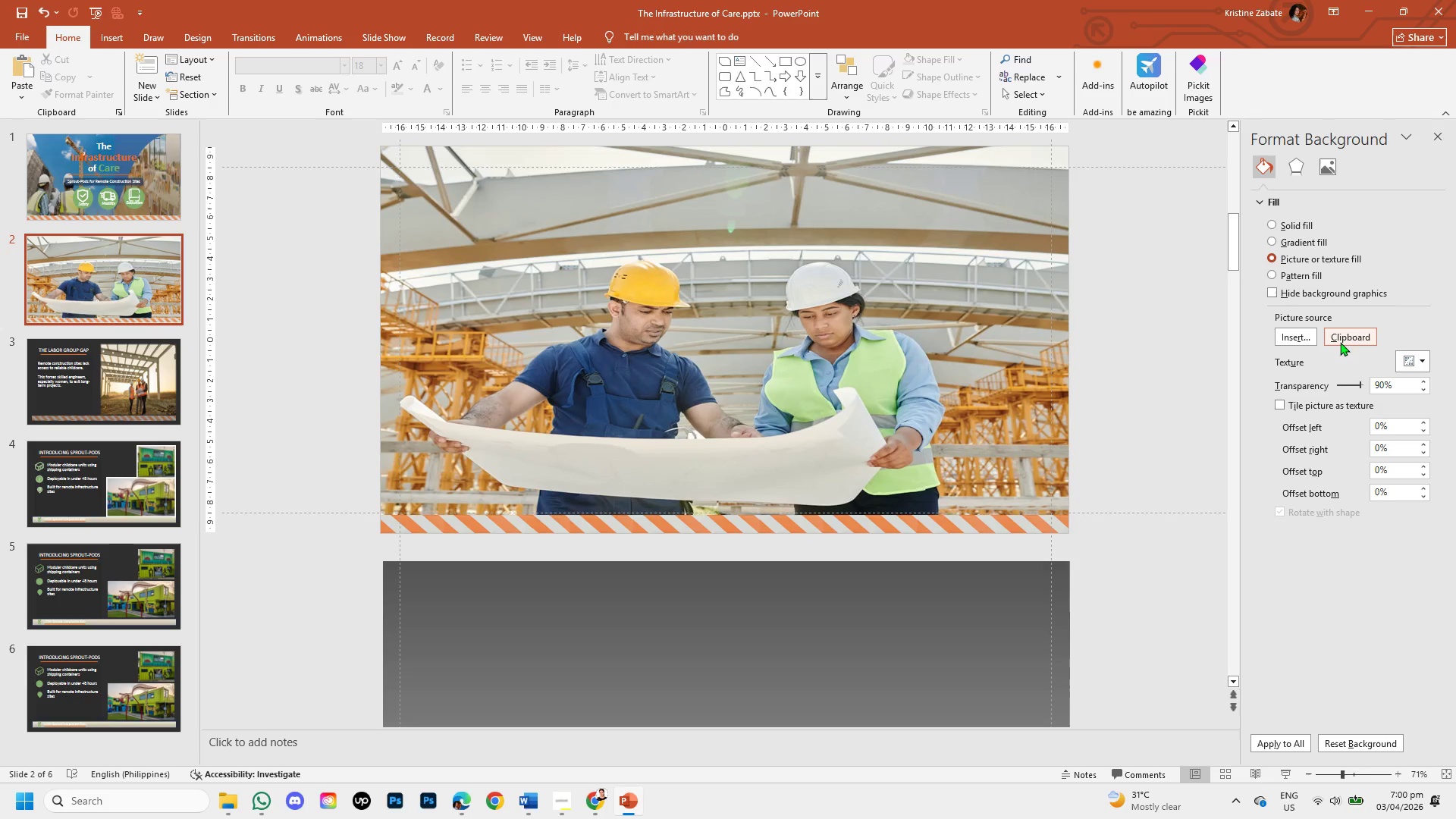 
left_click([1342, 340])
 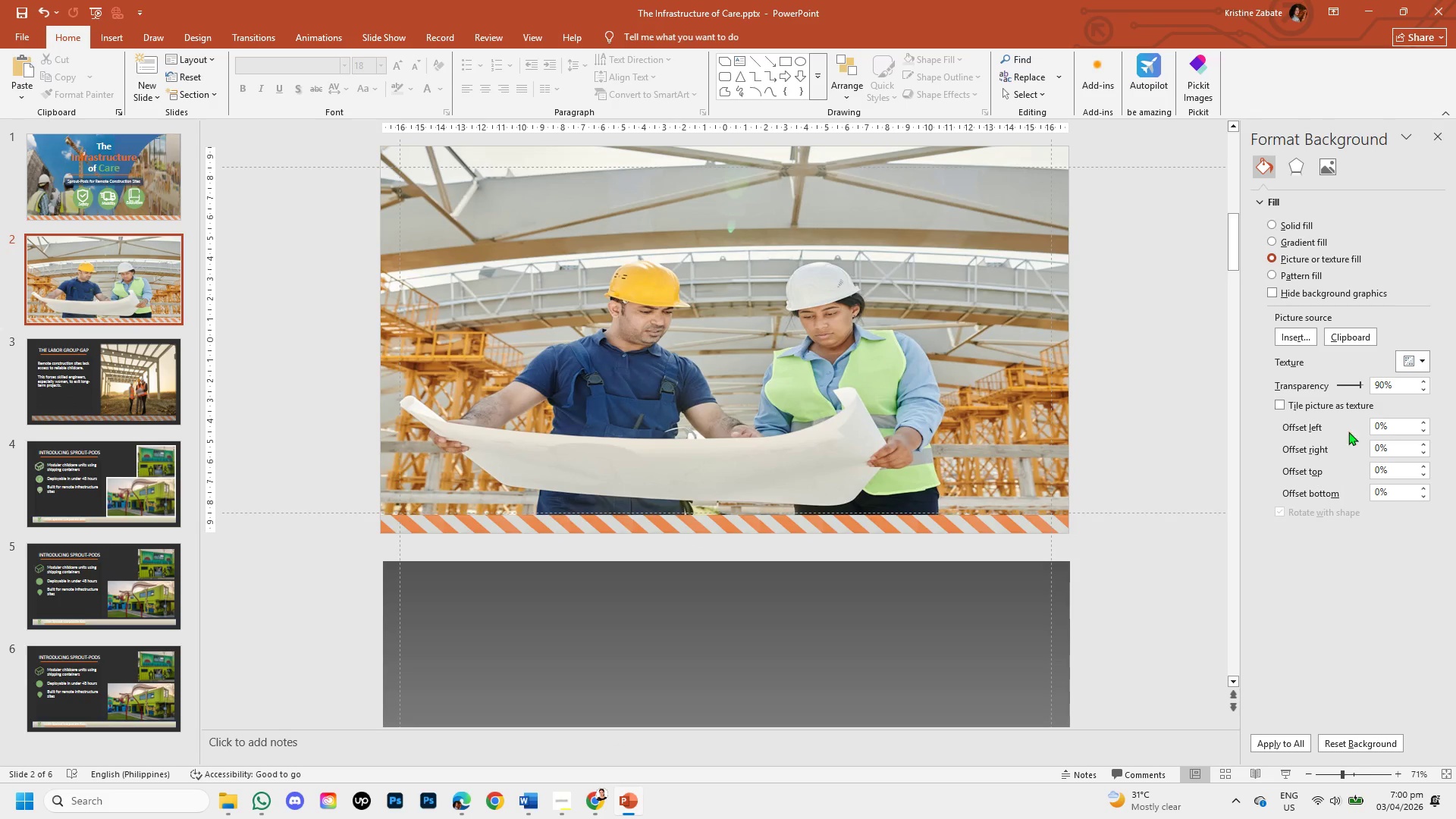 
left_click([1360, 334])
 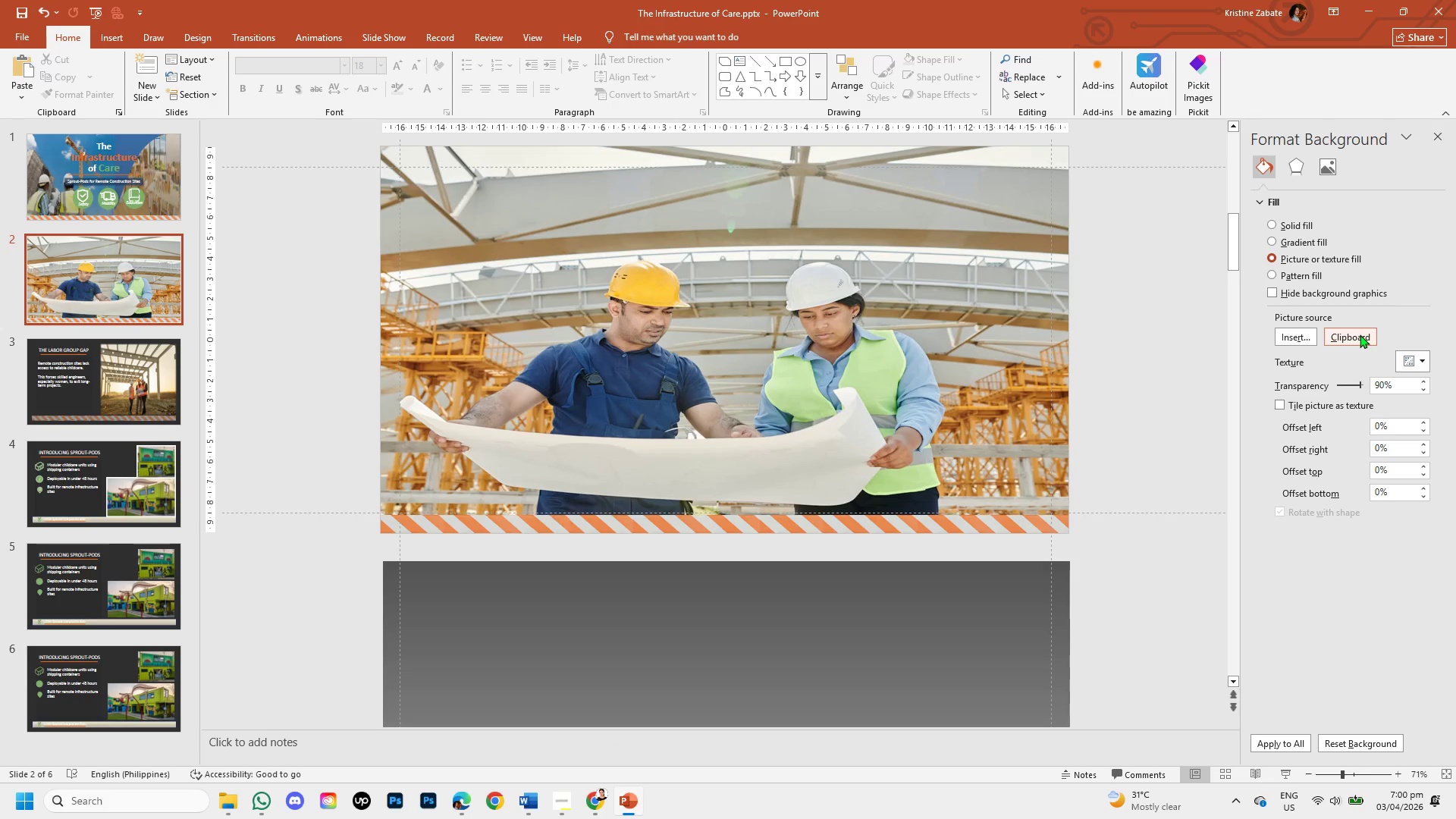 
double_click([1360, 334])
 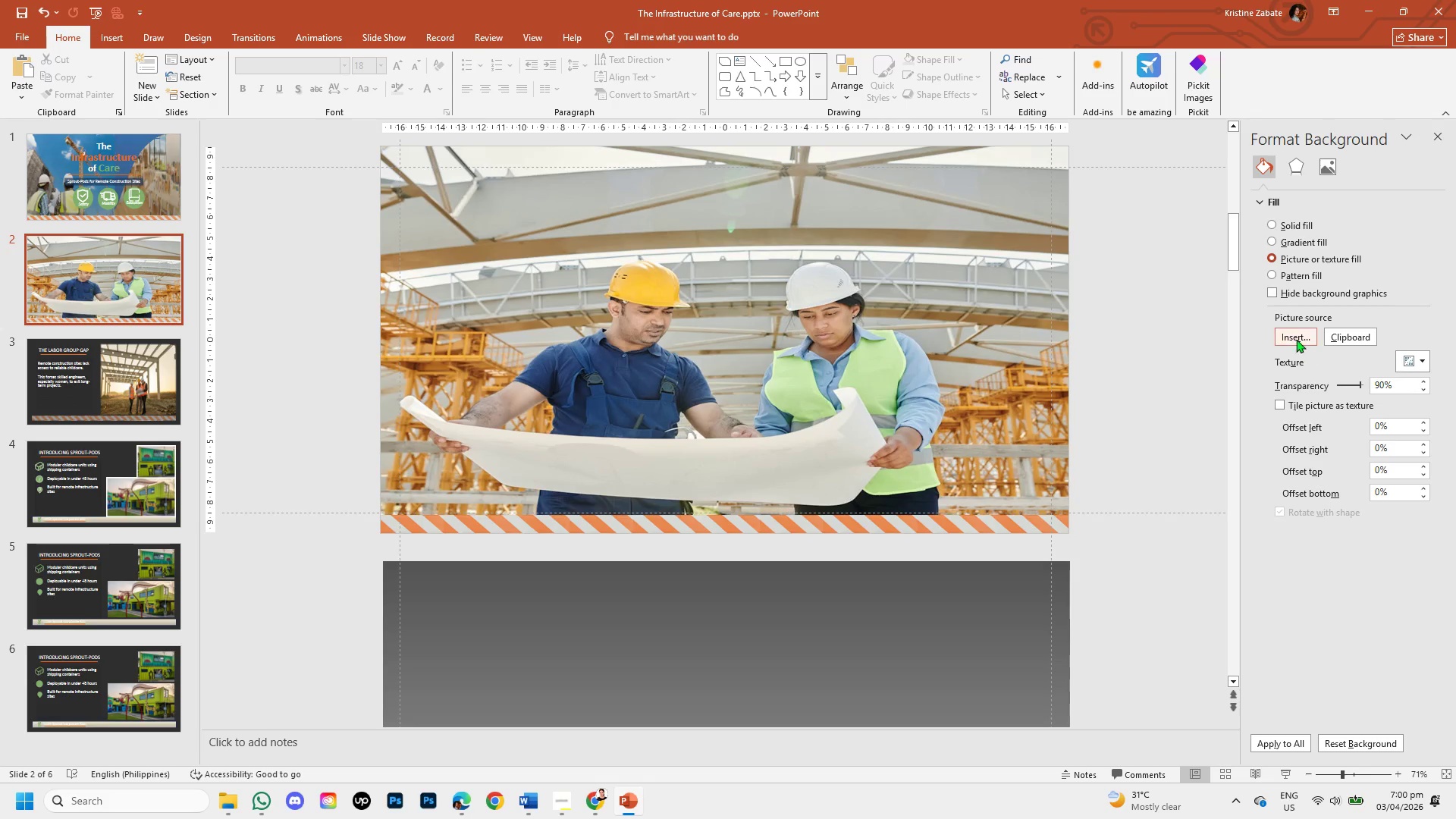 
left_click([1293, 334])
 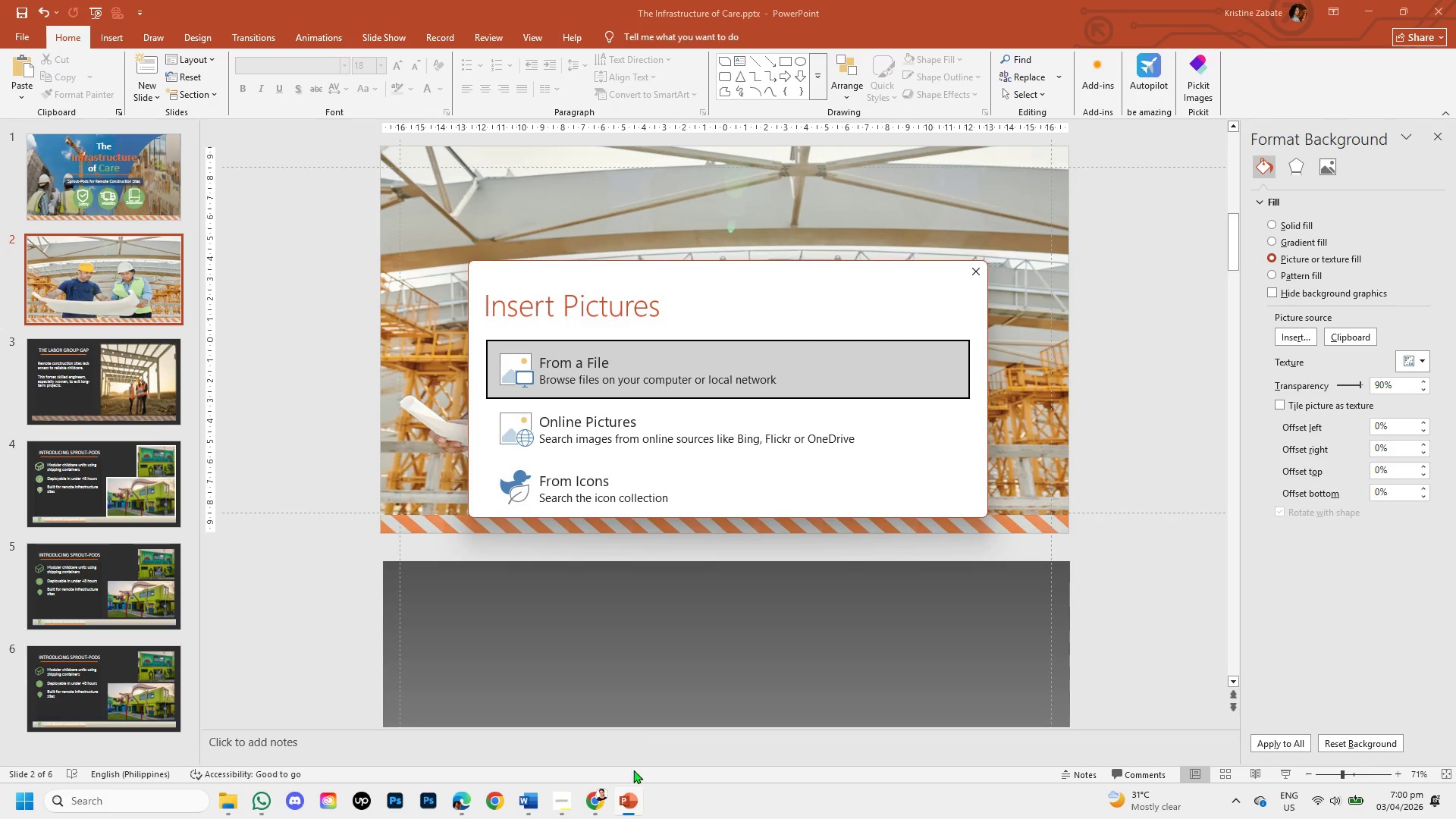 
left_click([595, 807])
 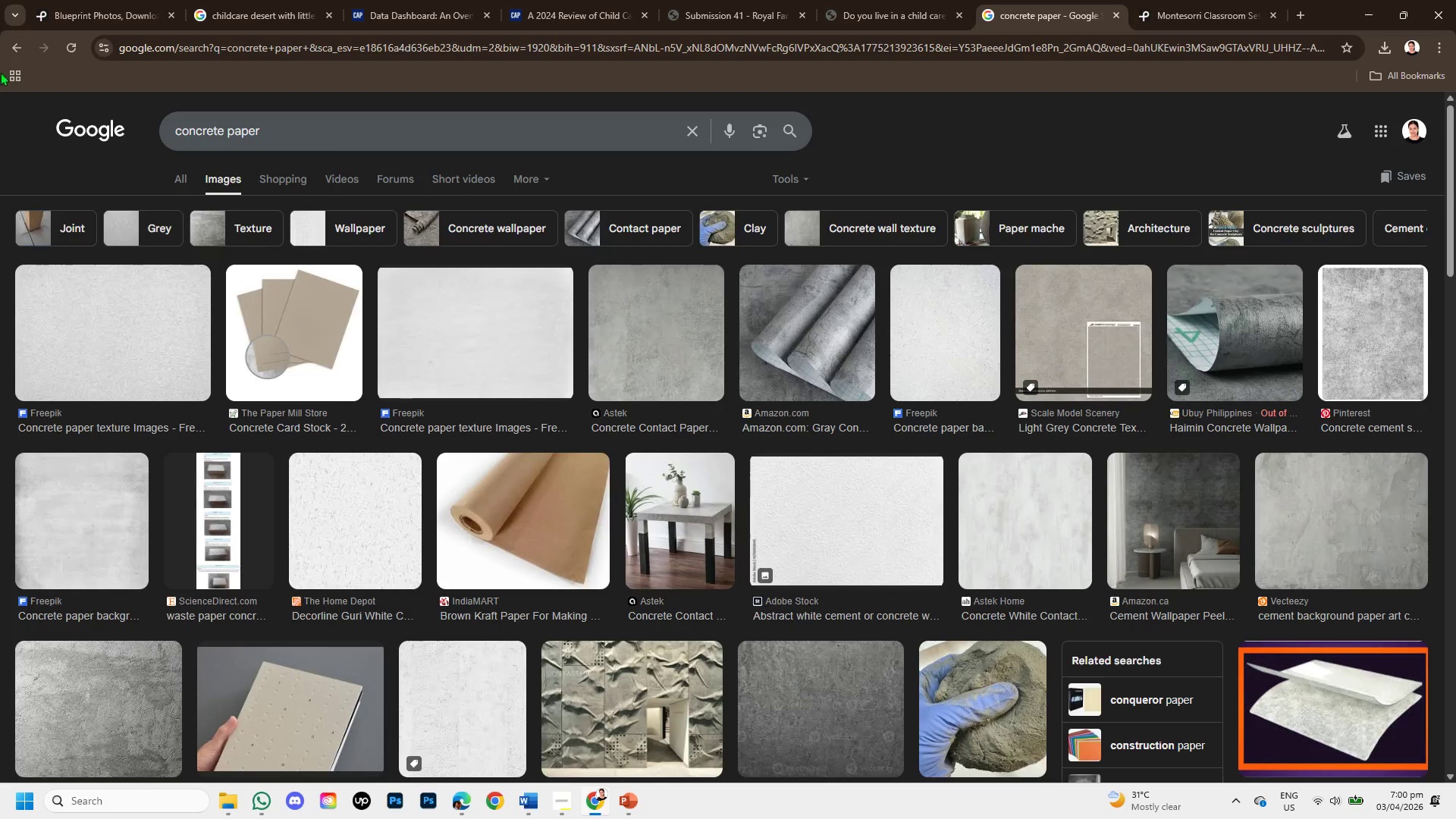 
left_click([8, 39])
 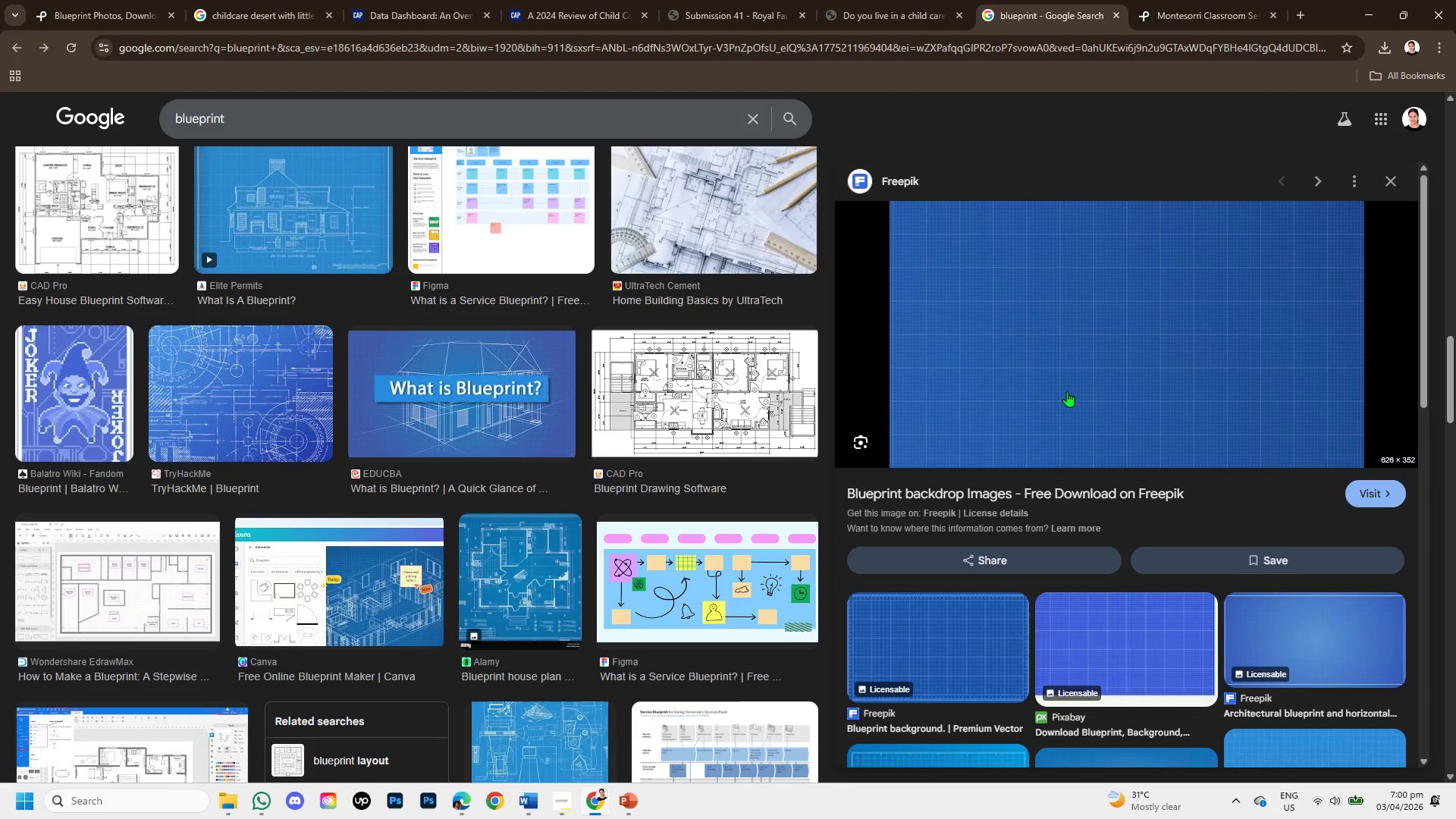 
right_click([1075, 334])
 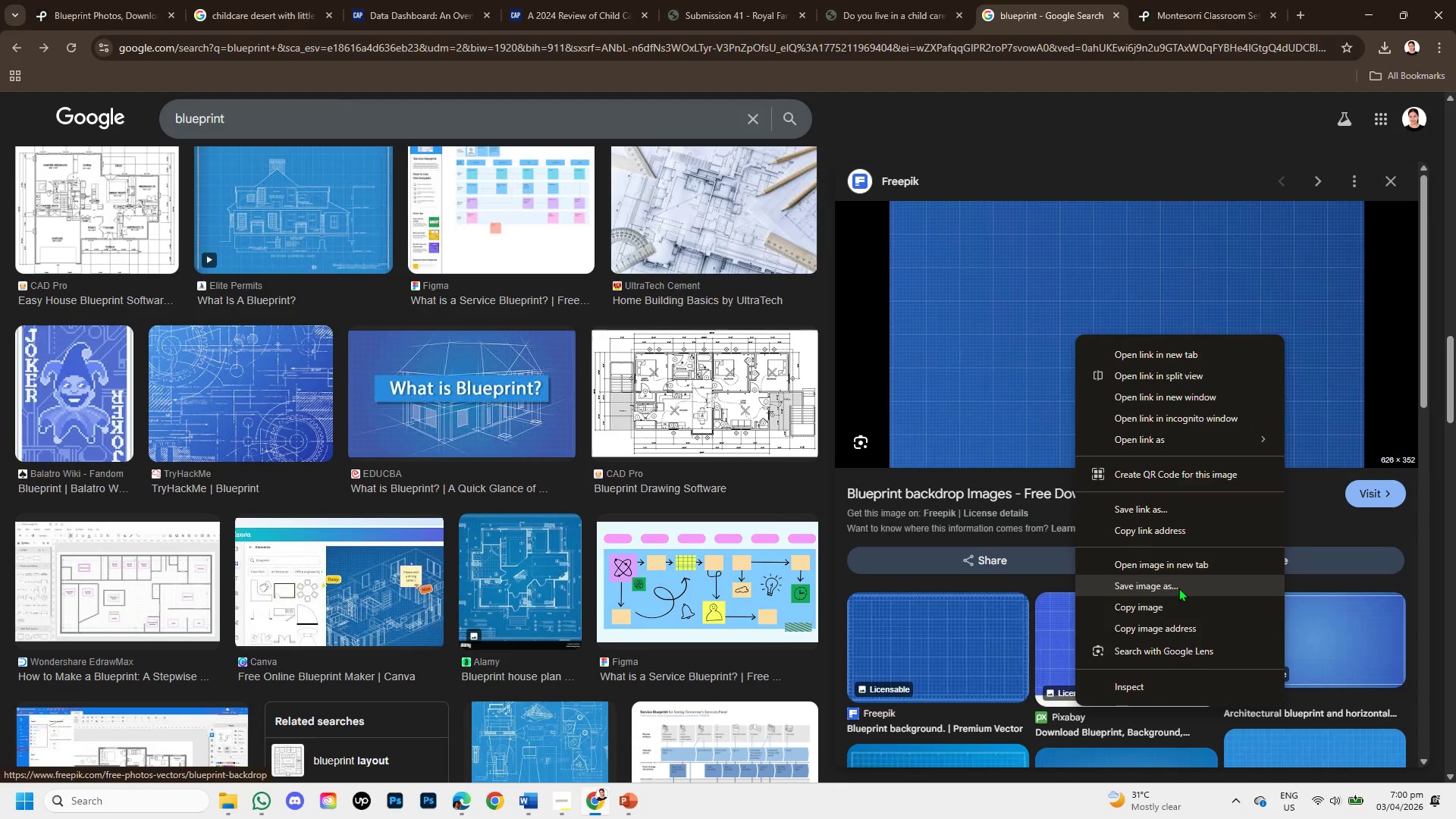 
left_click([1178, 588])
 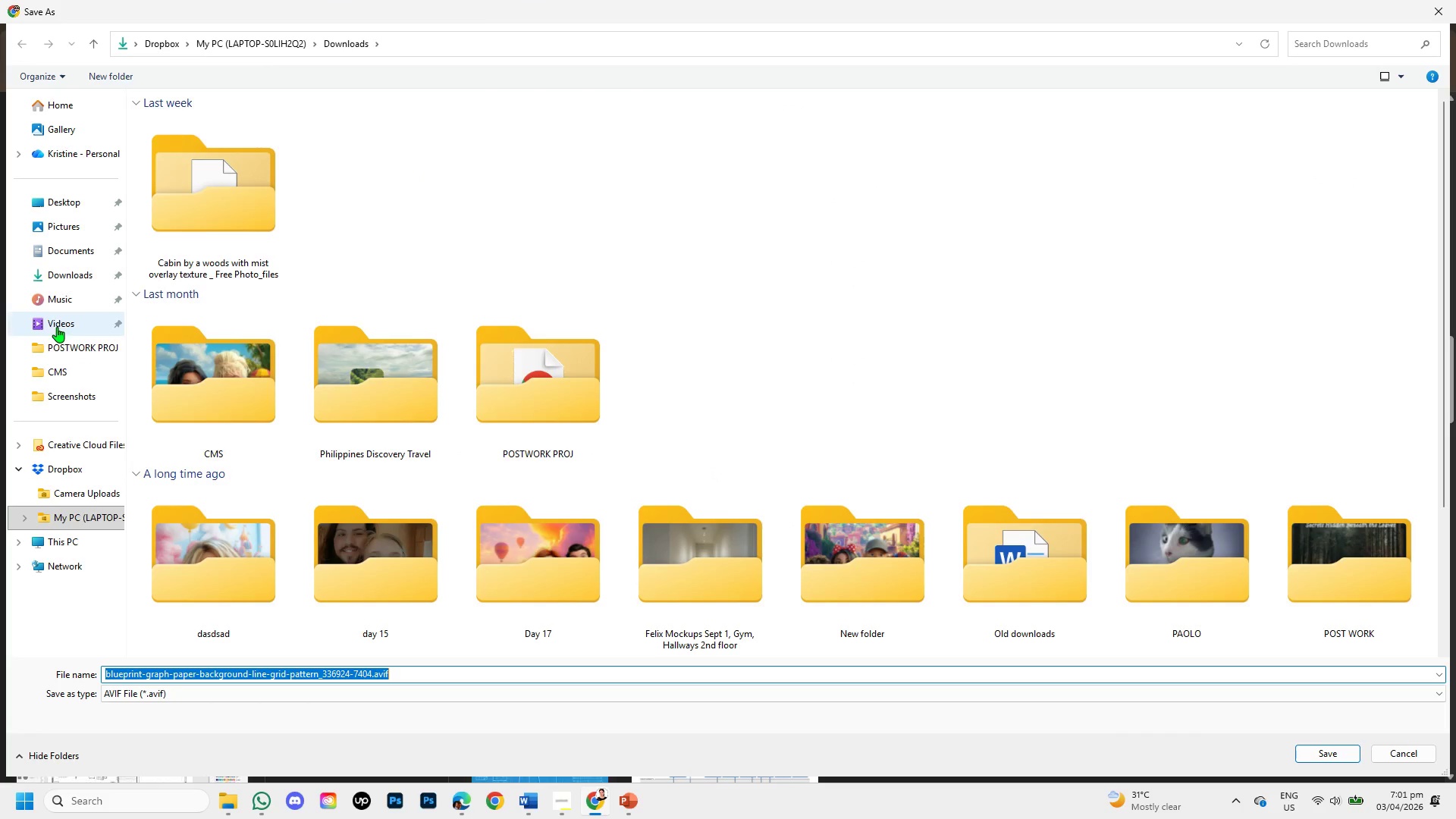 
left_click([67, 268])
 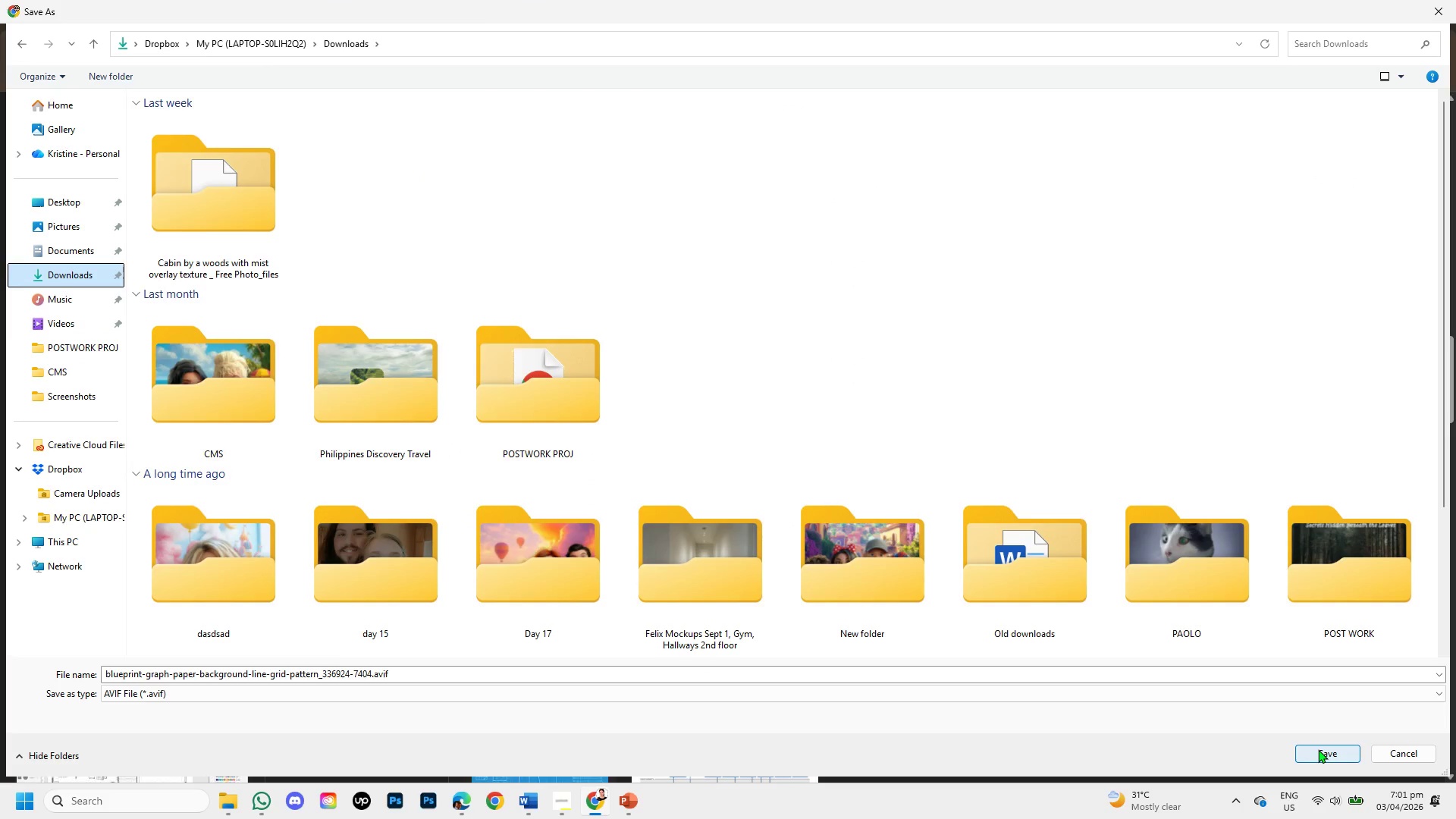 
left_click([1313, 692])
 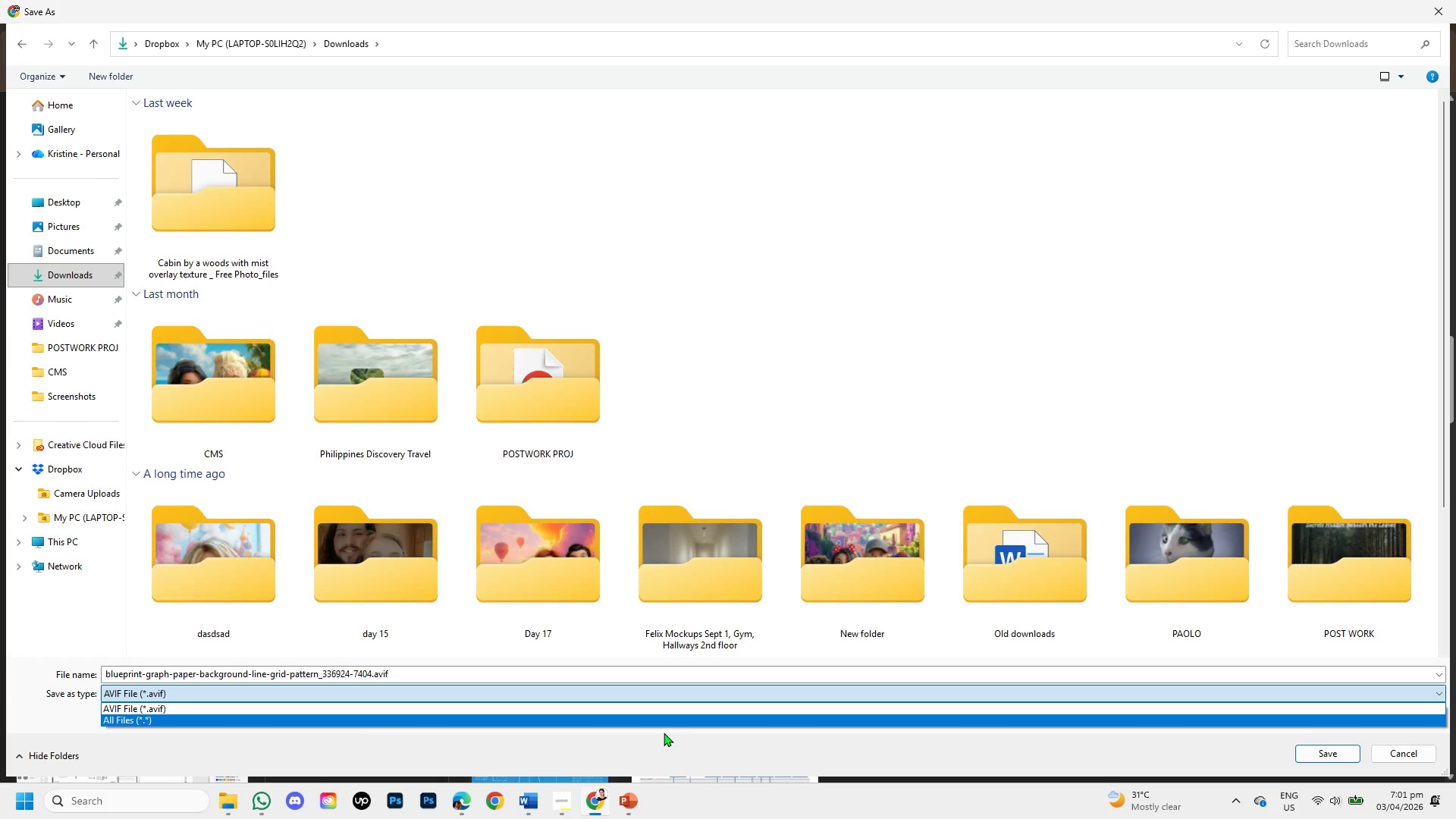 
left_click([664, 733])
 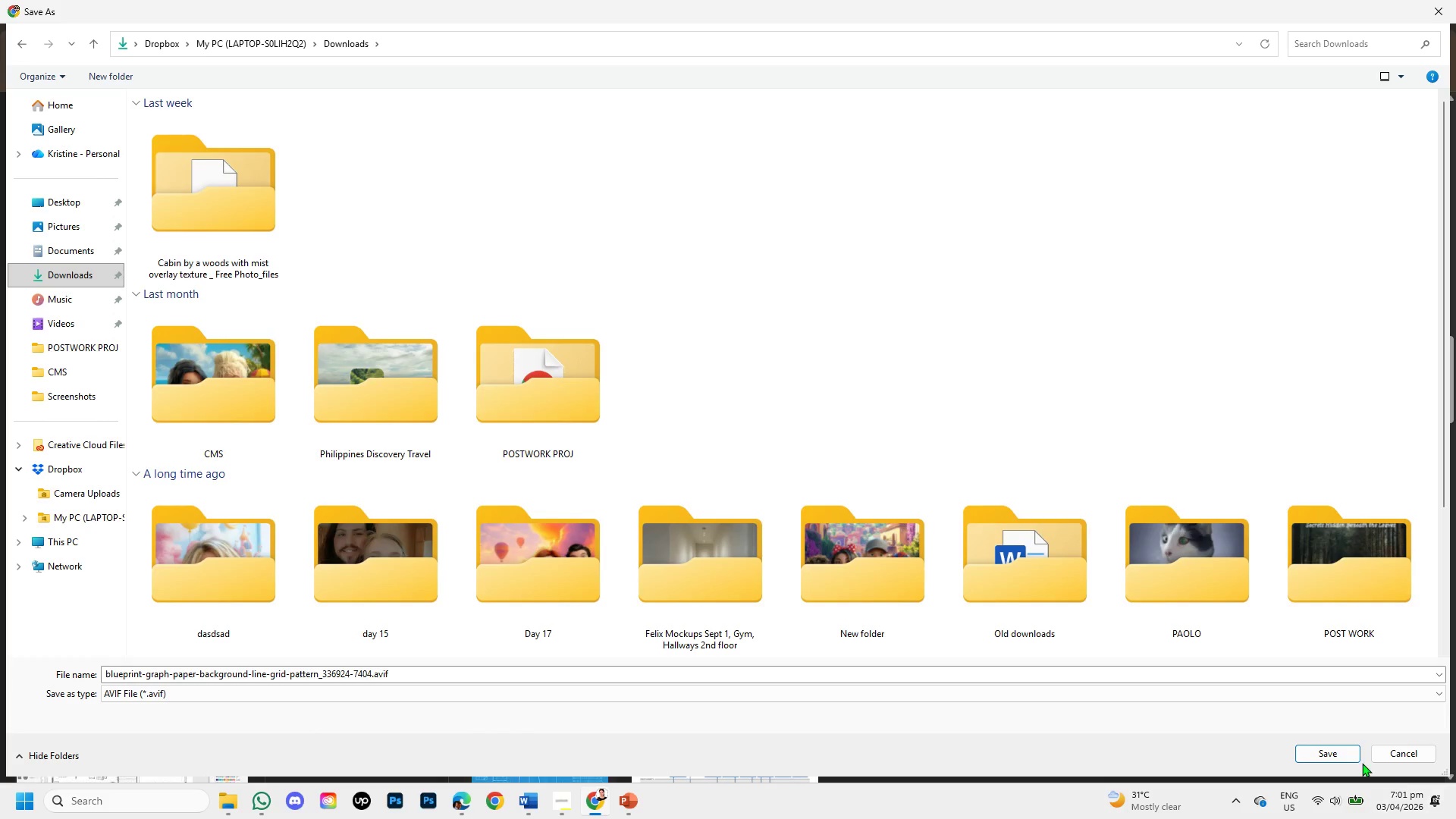 
left_click([1346, 759])
 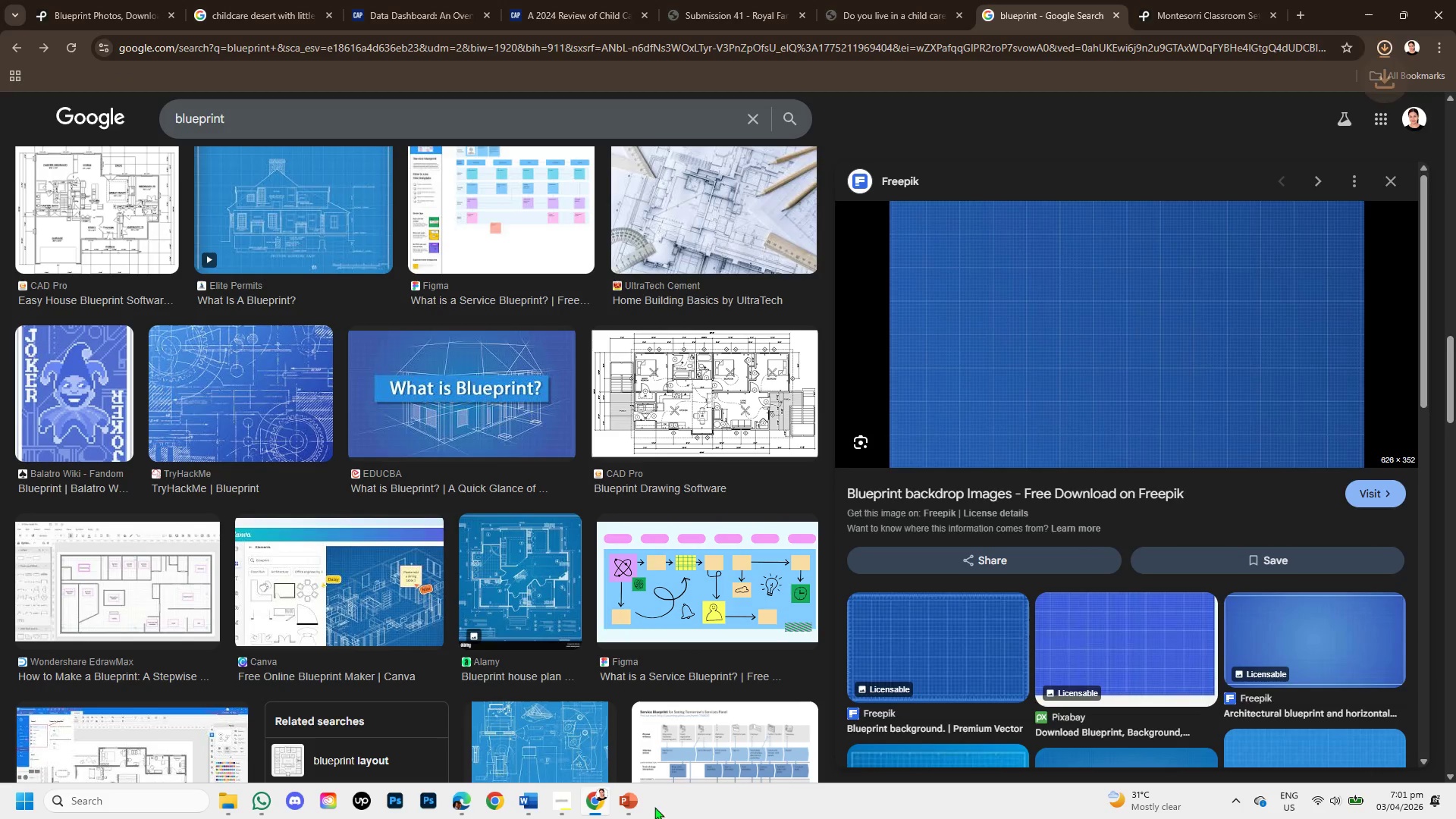 
left_click([632, 808])
 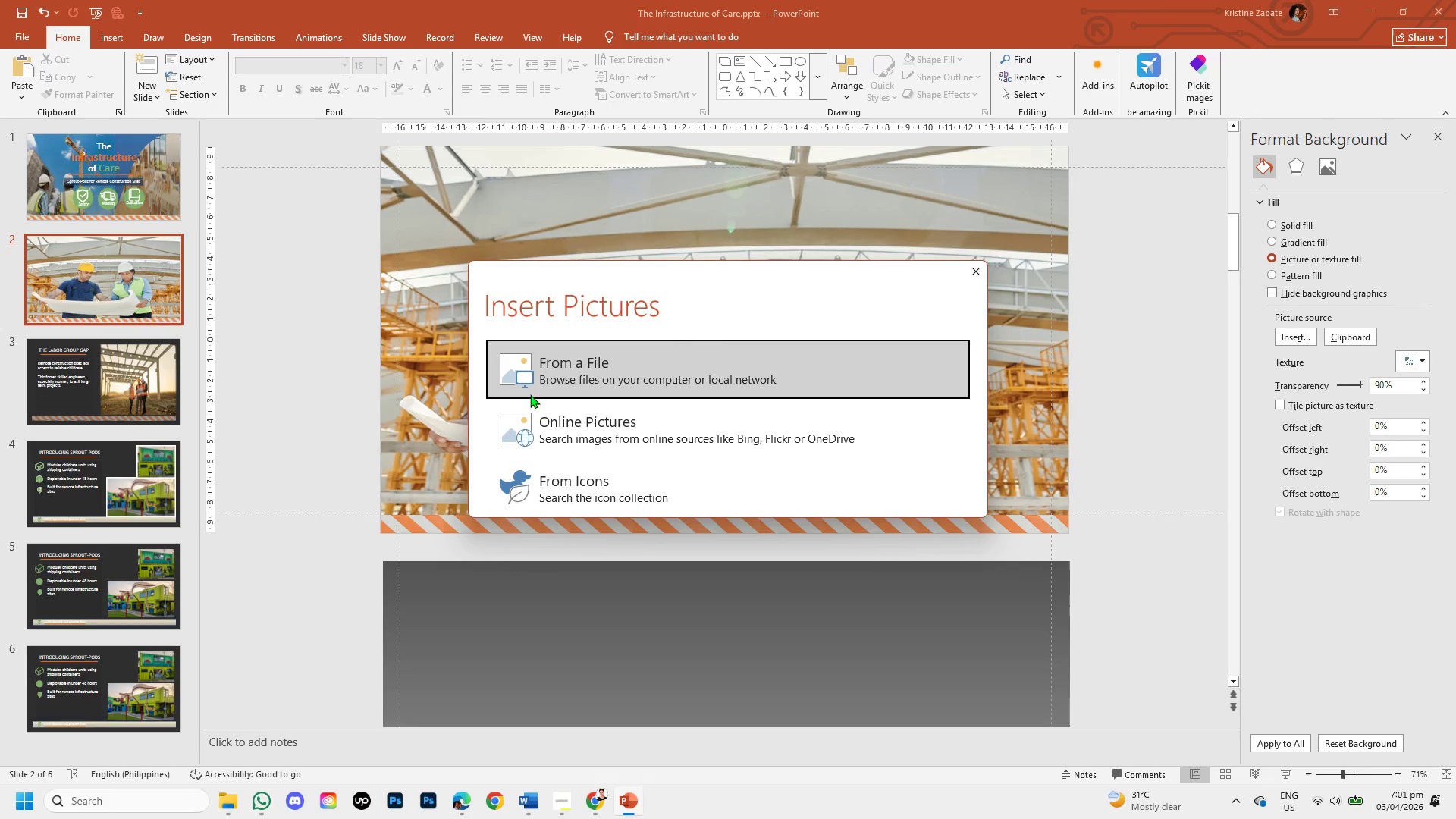 
left_click([547, 375])
 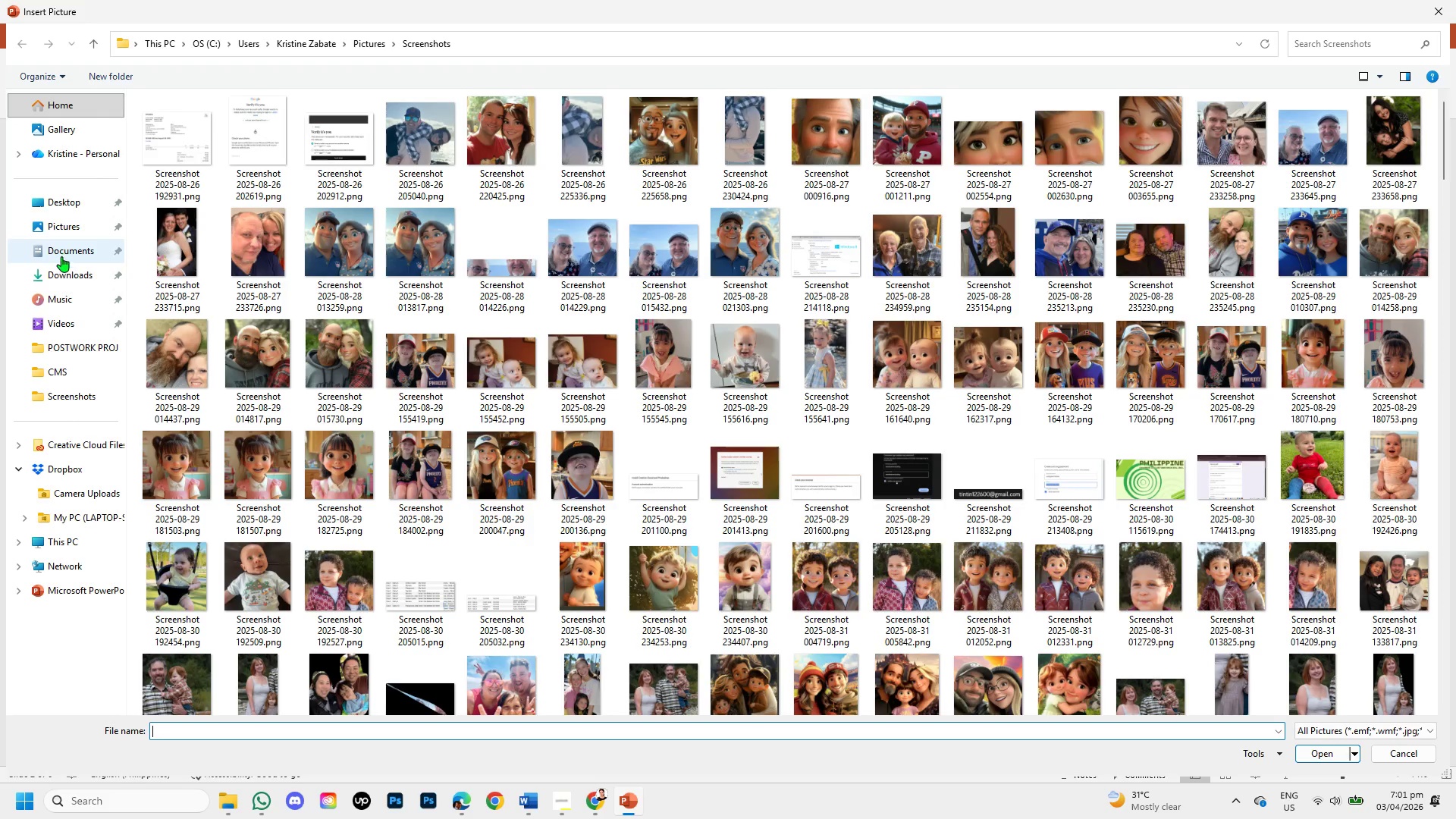 
left_click([66, 278])
 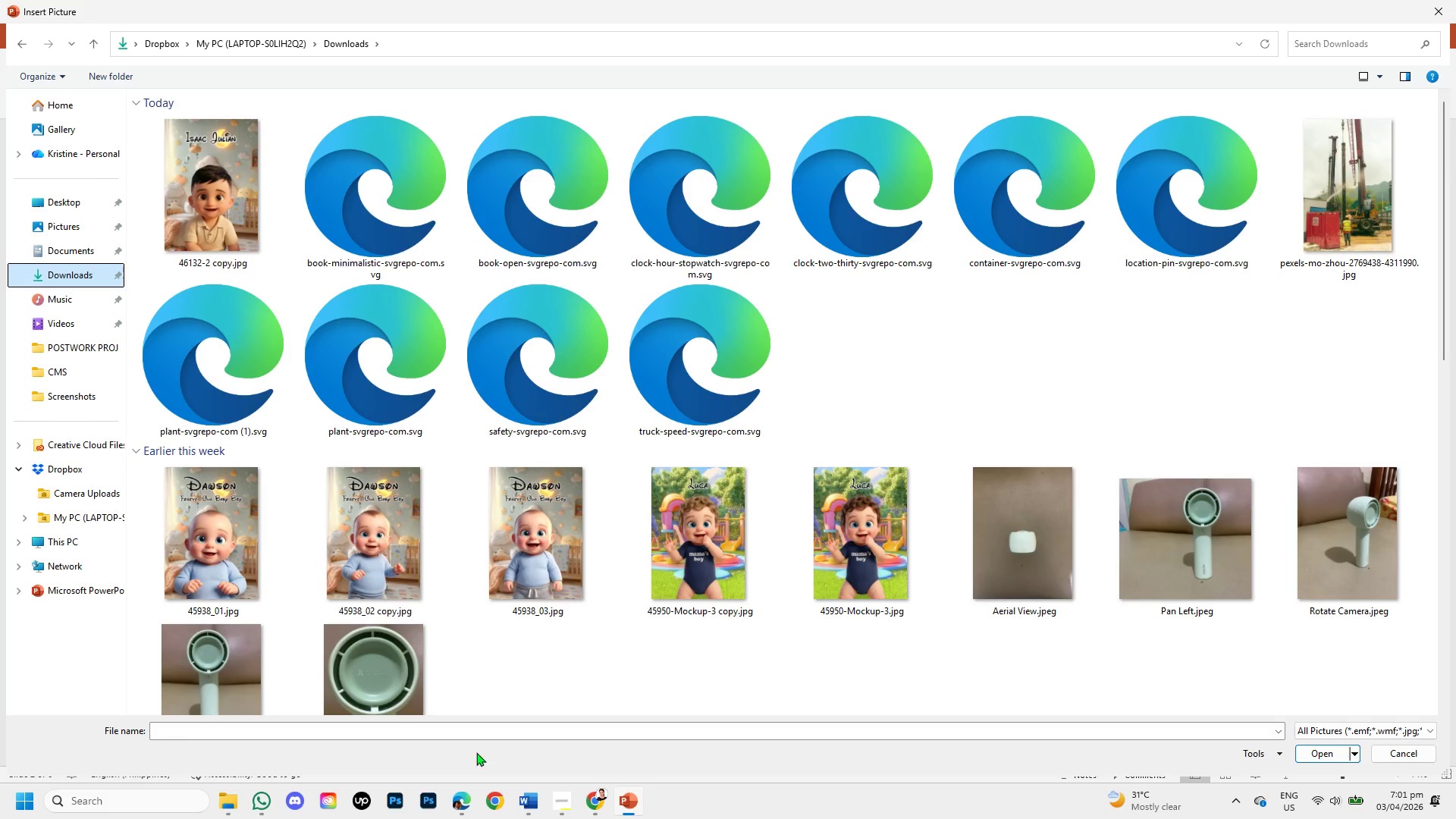 
left_click([588, 799])
 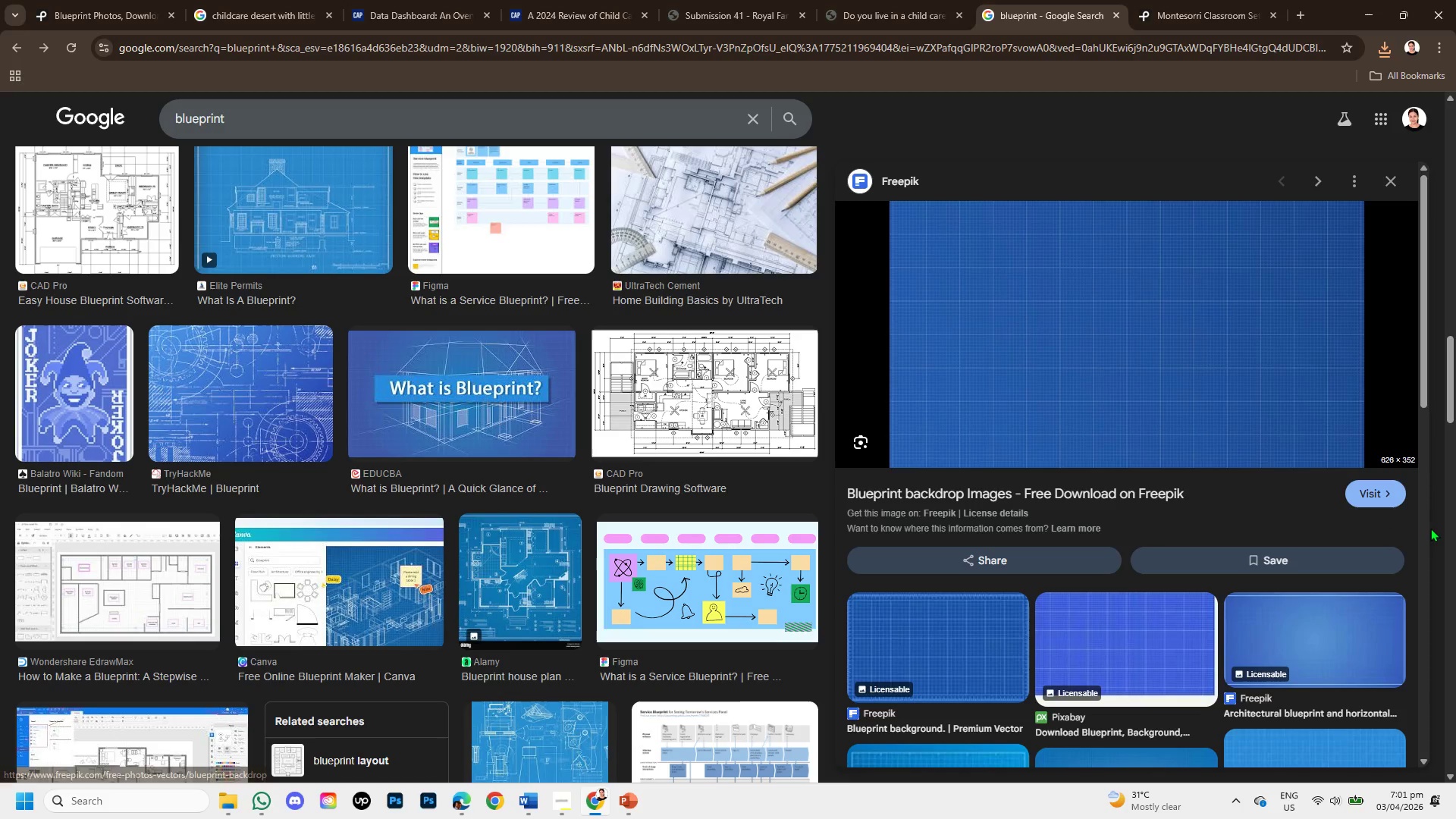 
left_click([1382, 497])
 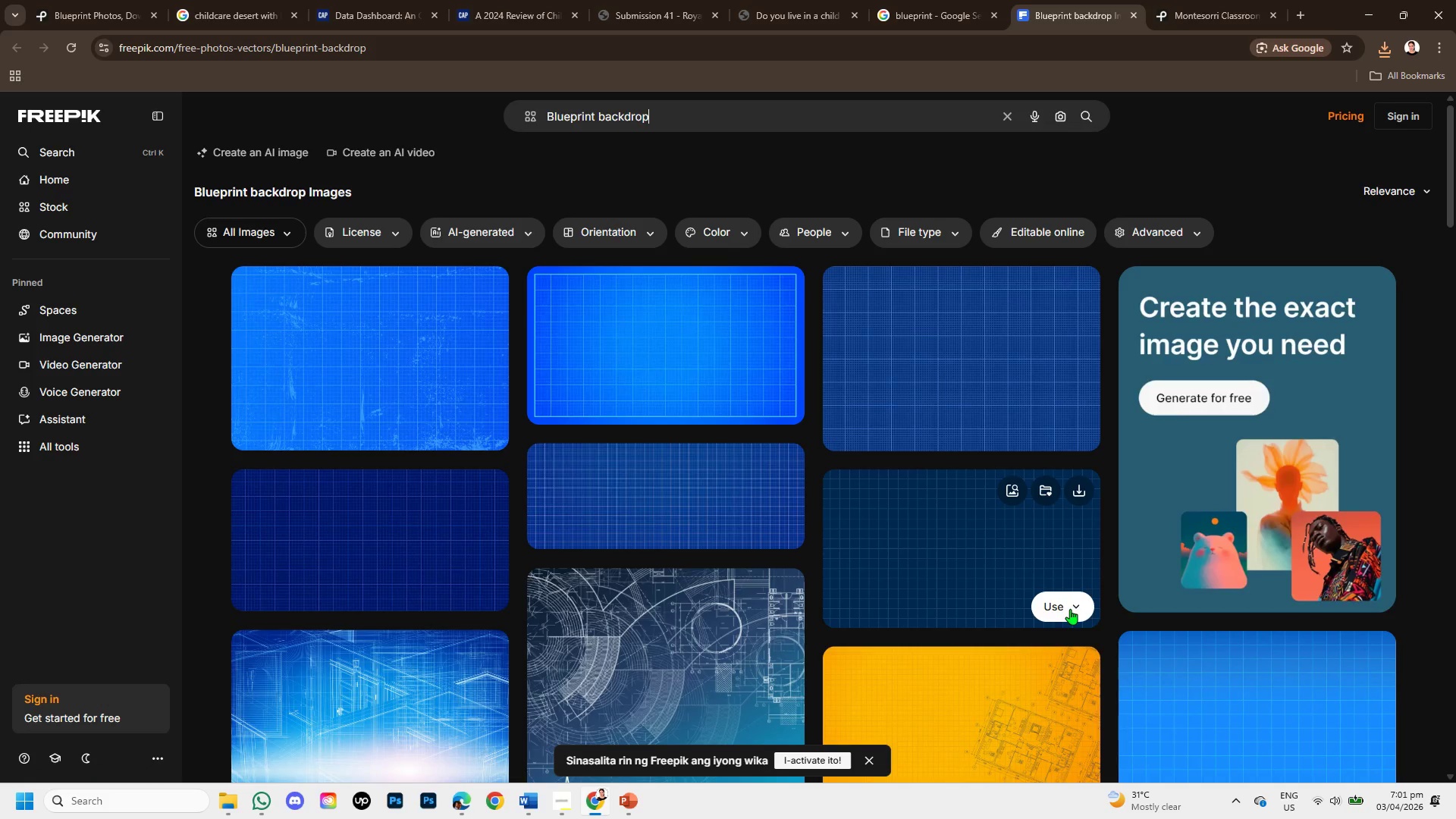 
wait(6.06)
 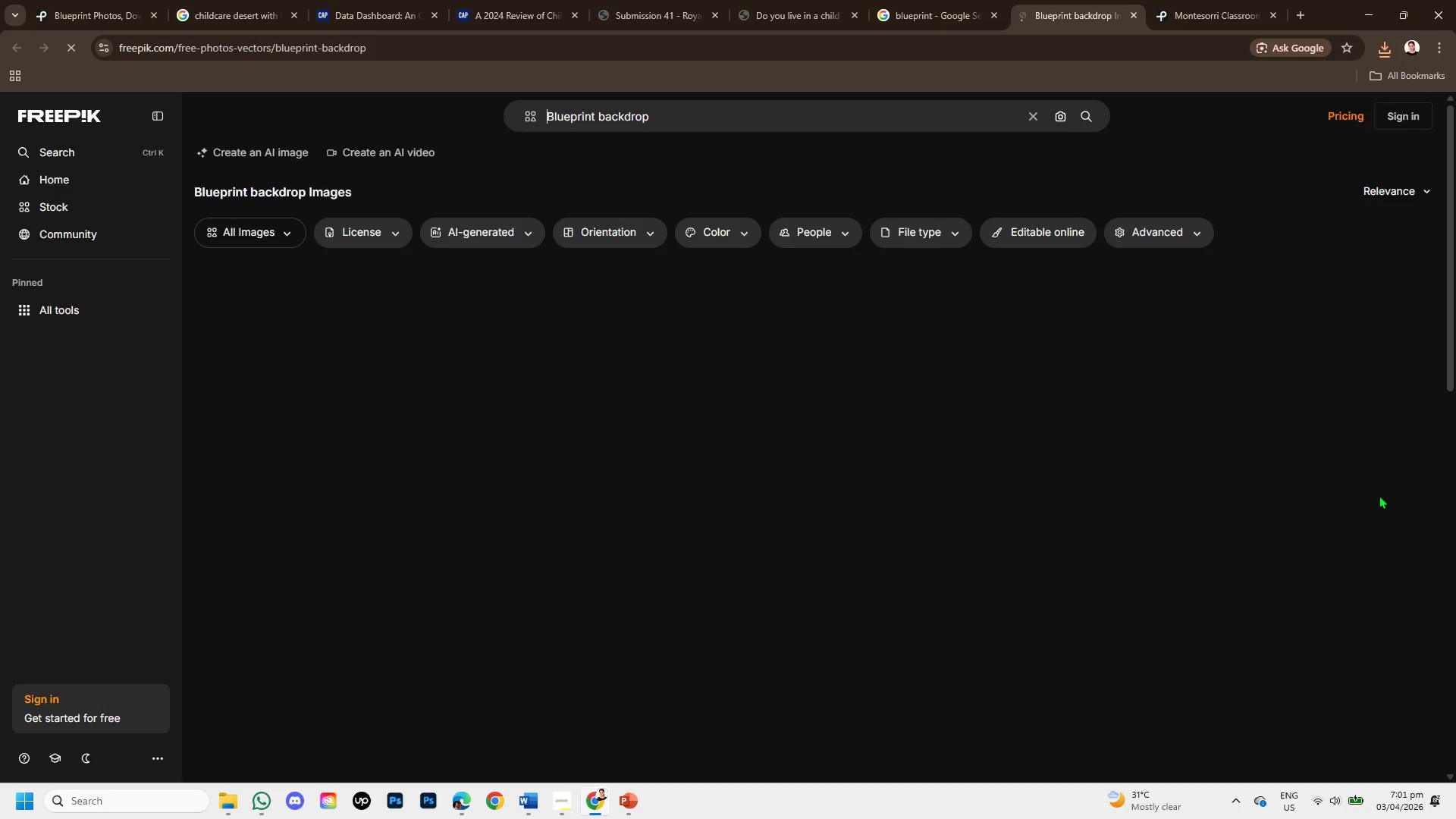 
left_click([983, 392])
 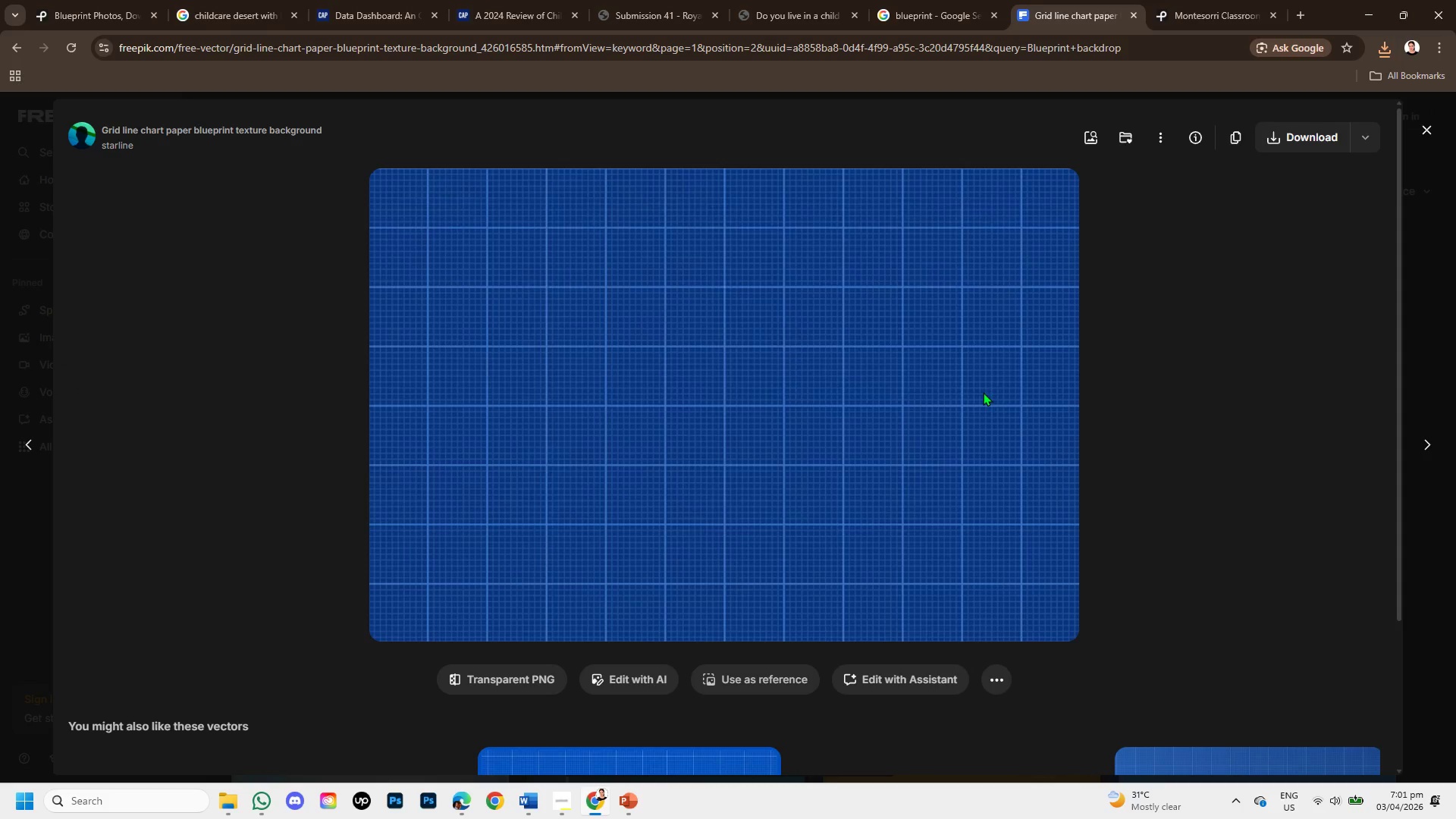 
scroll: coordinate [937, 472], scroll_direction: down, amount: 4.0
 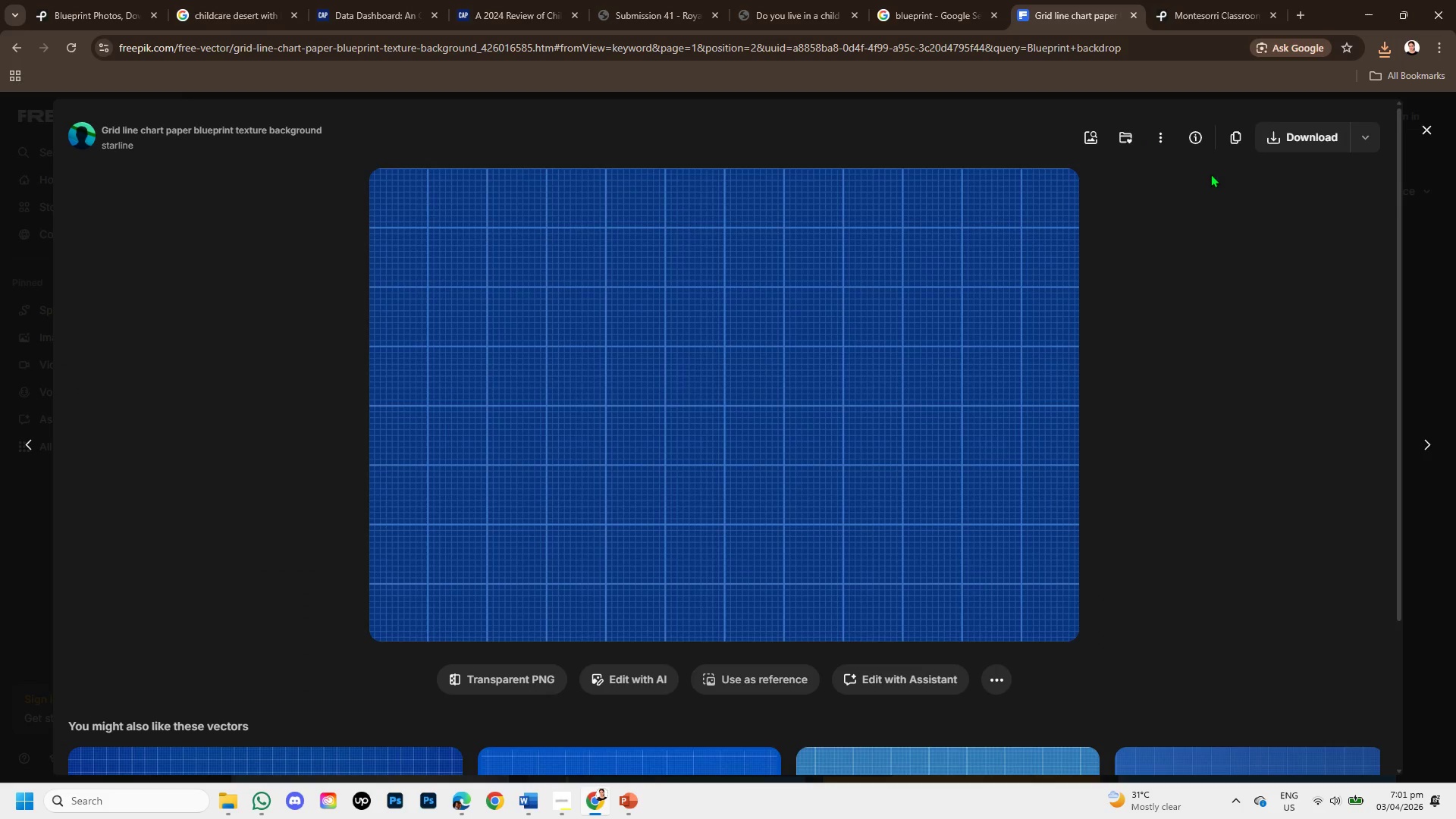 
left_click([1294, 136])
 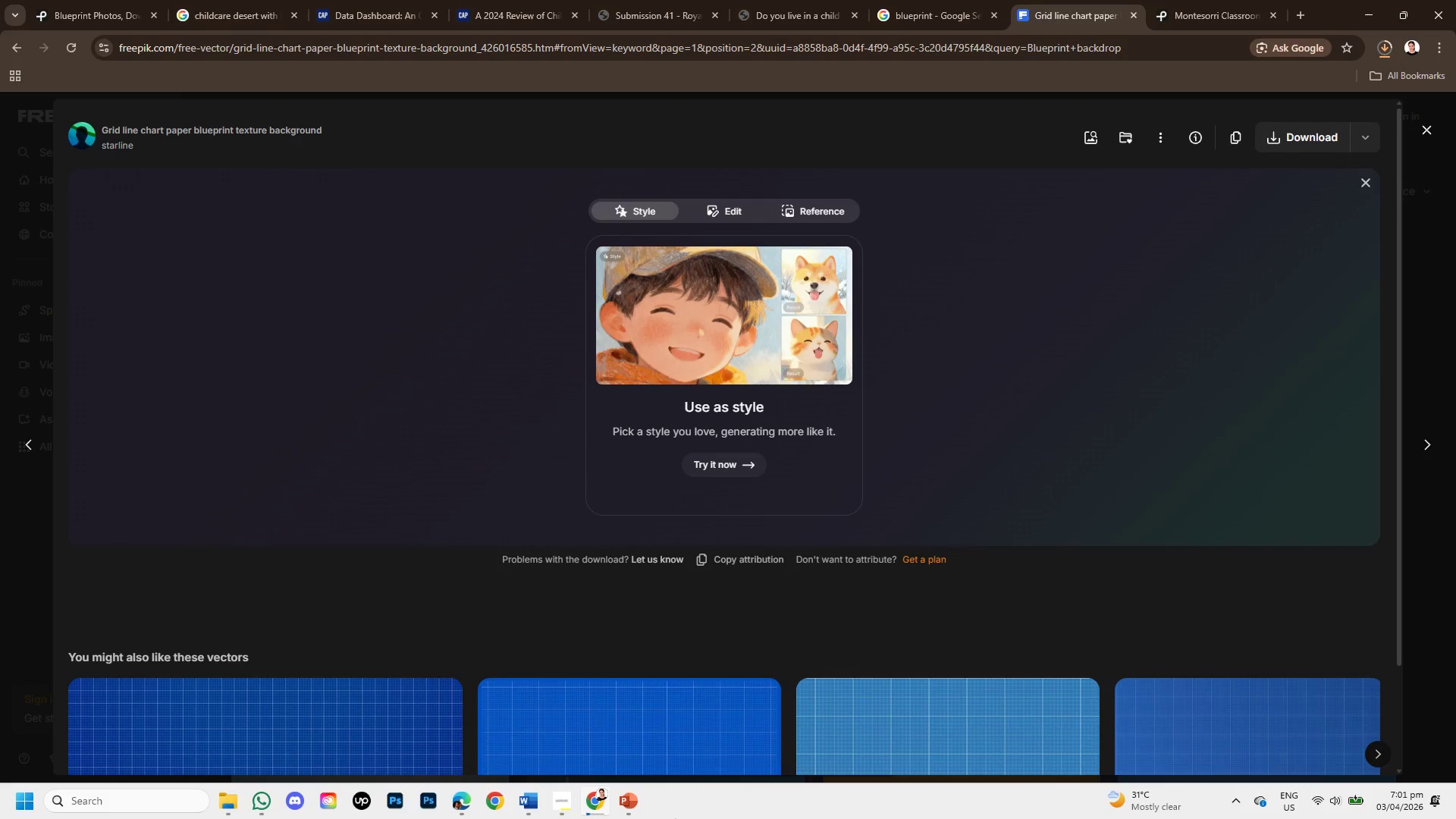 
left_click([631, 805])
 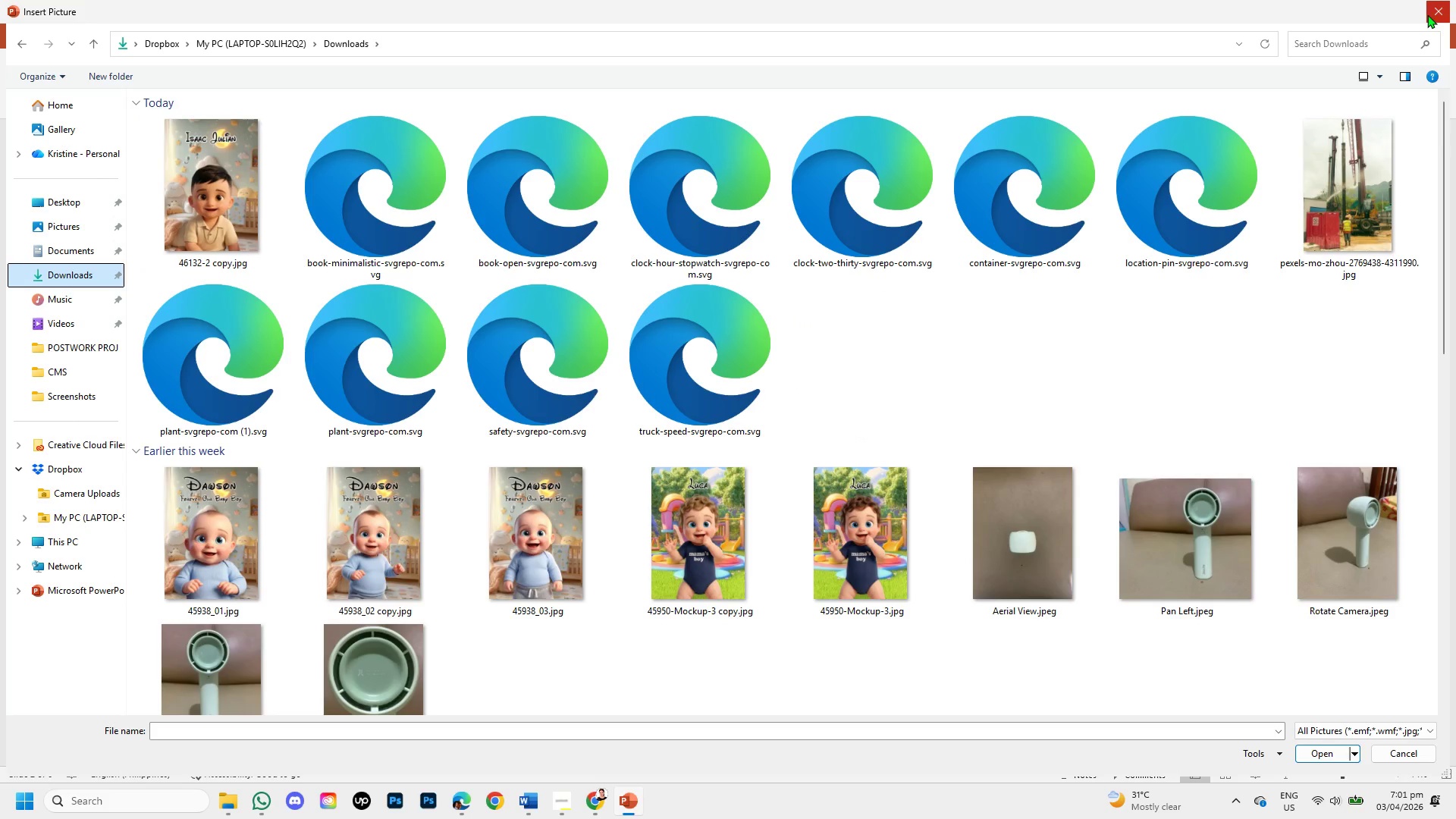 
left_click([1427, 14])
 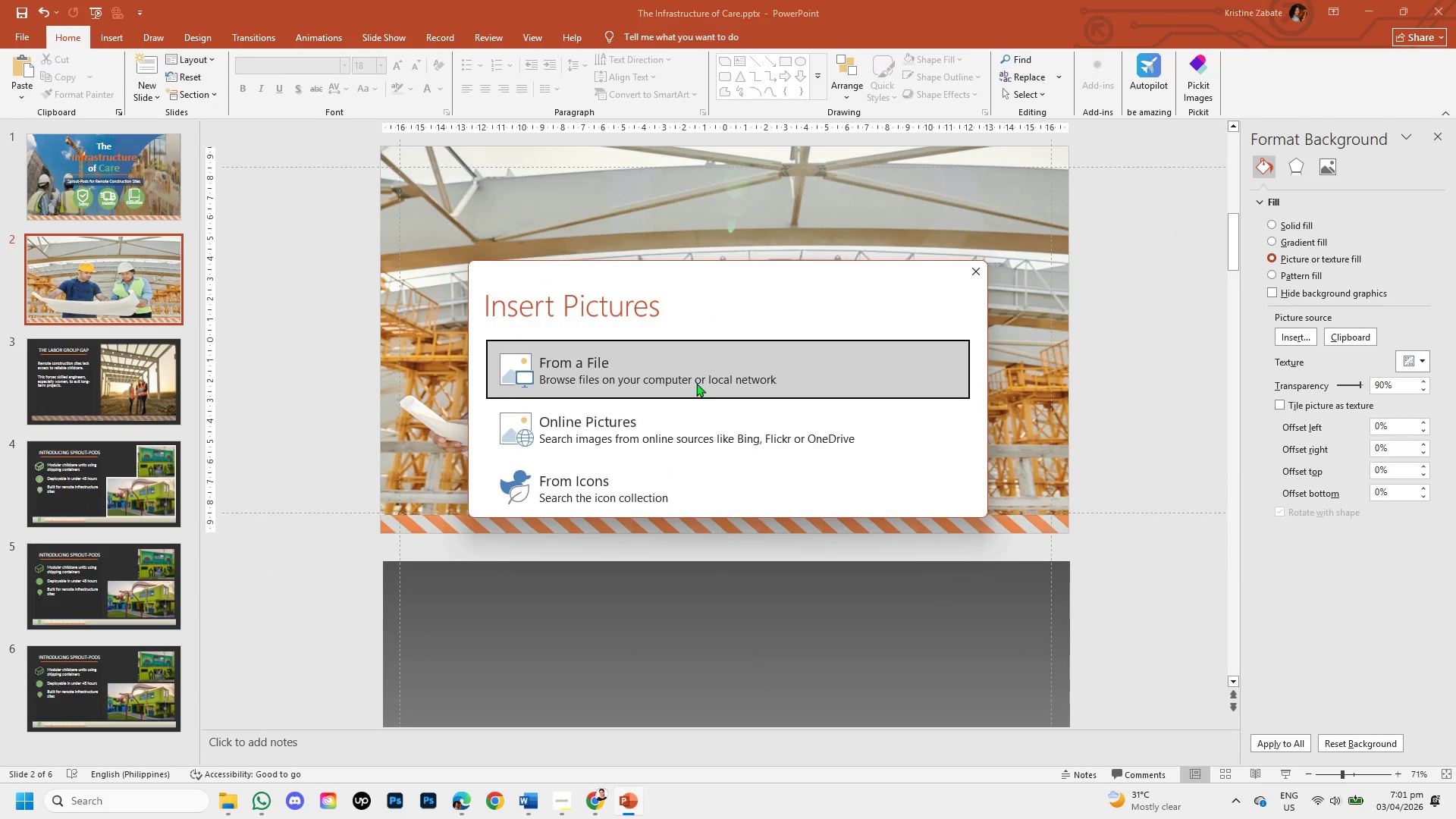 
left_click([689, 365])
 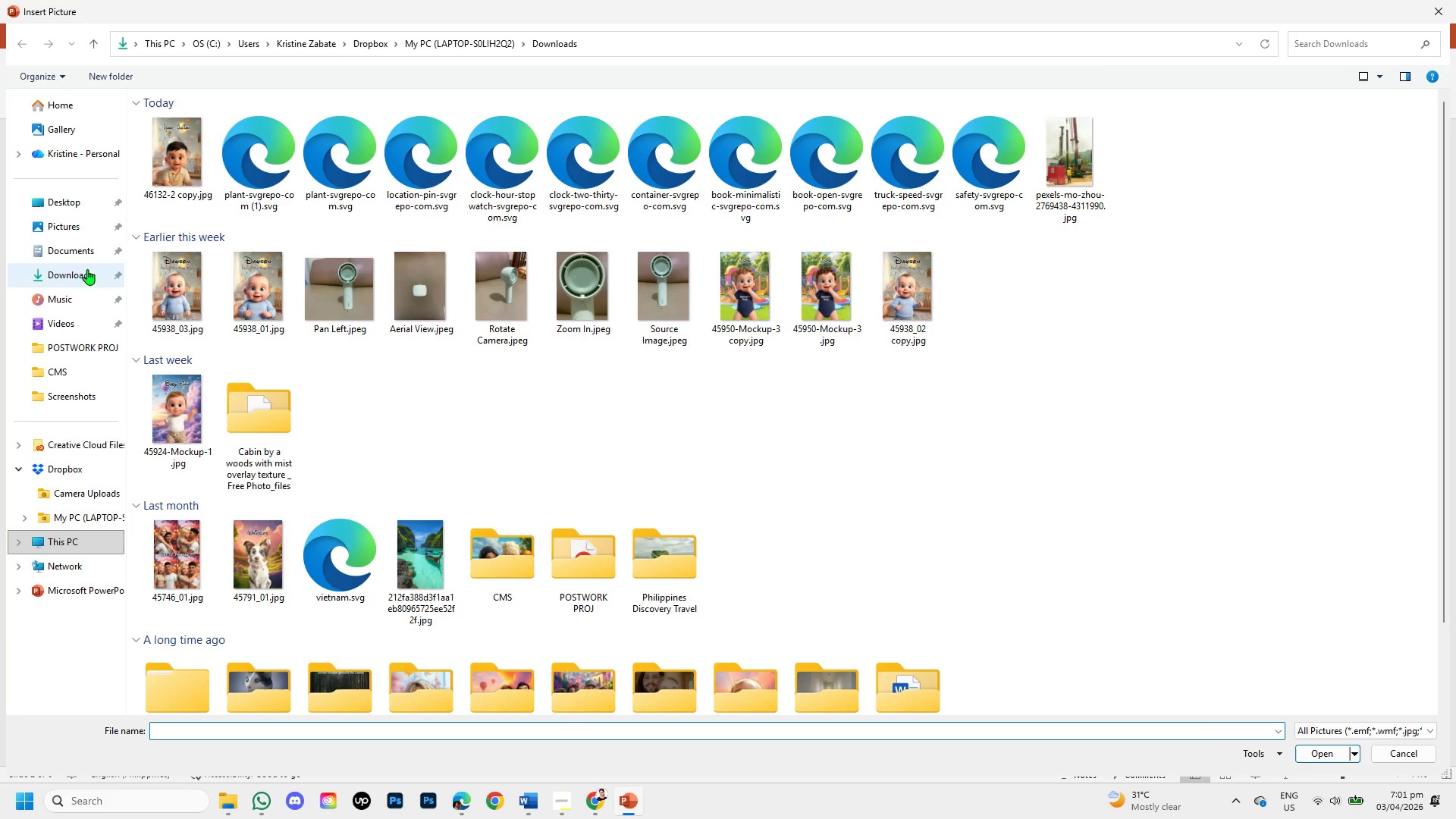 
left_click([68, 275])
 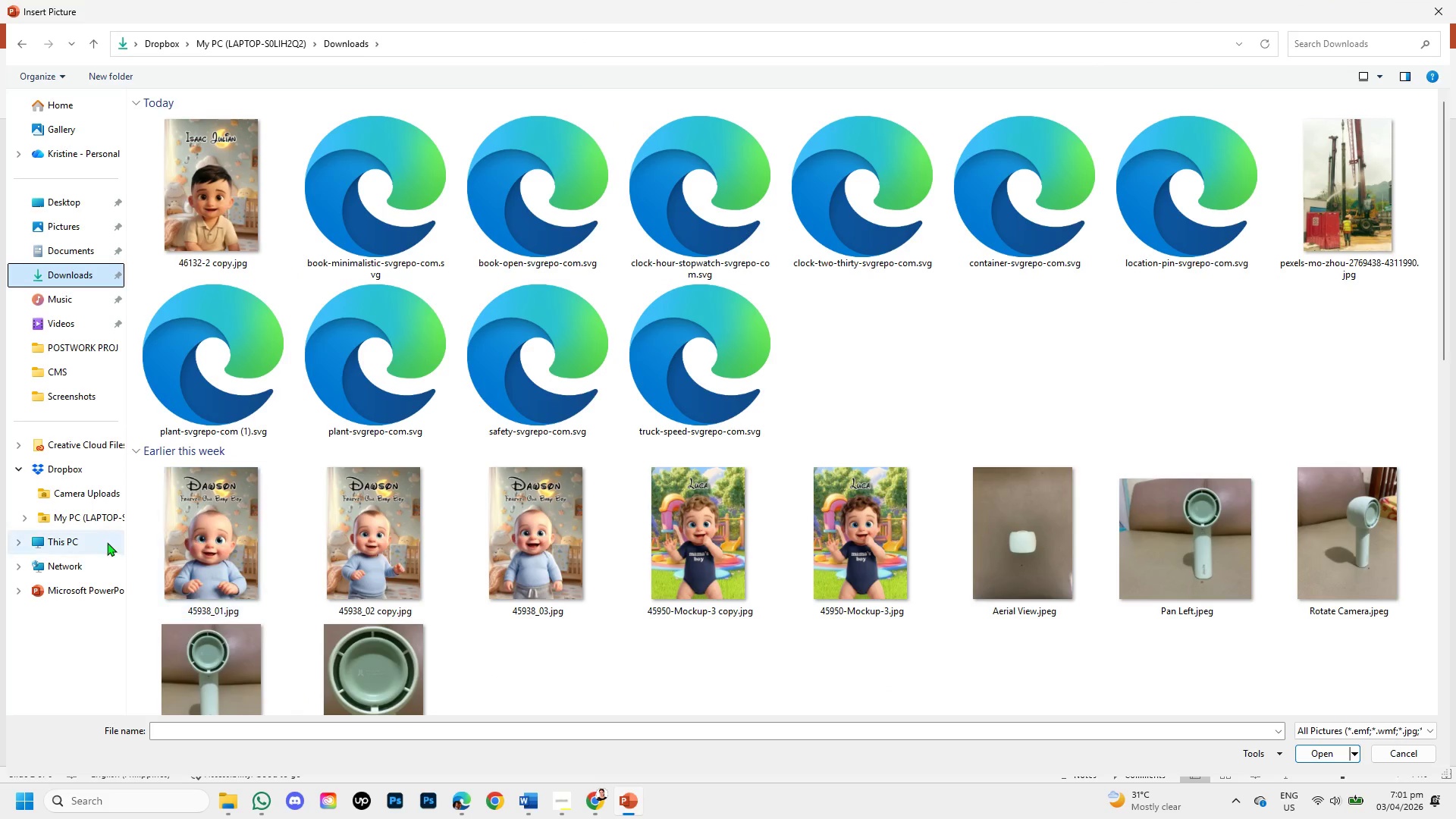 
left_click([91, 511])
 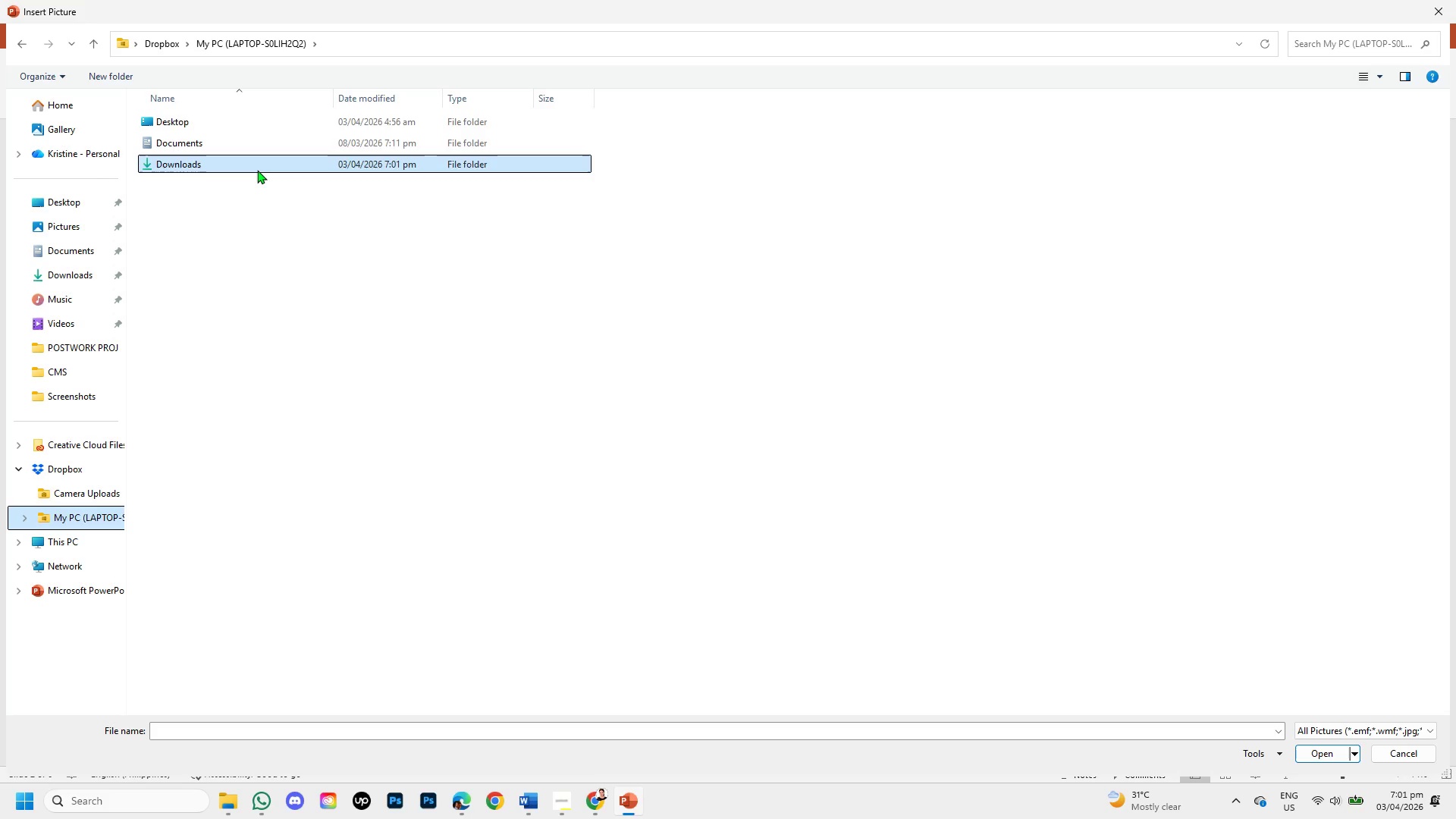 
double_click([257, 168])
 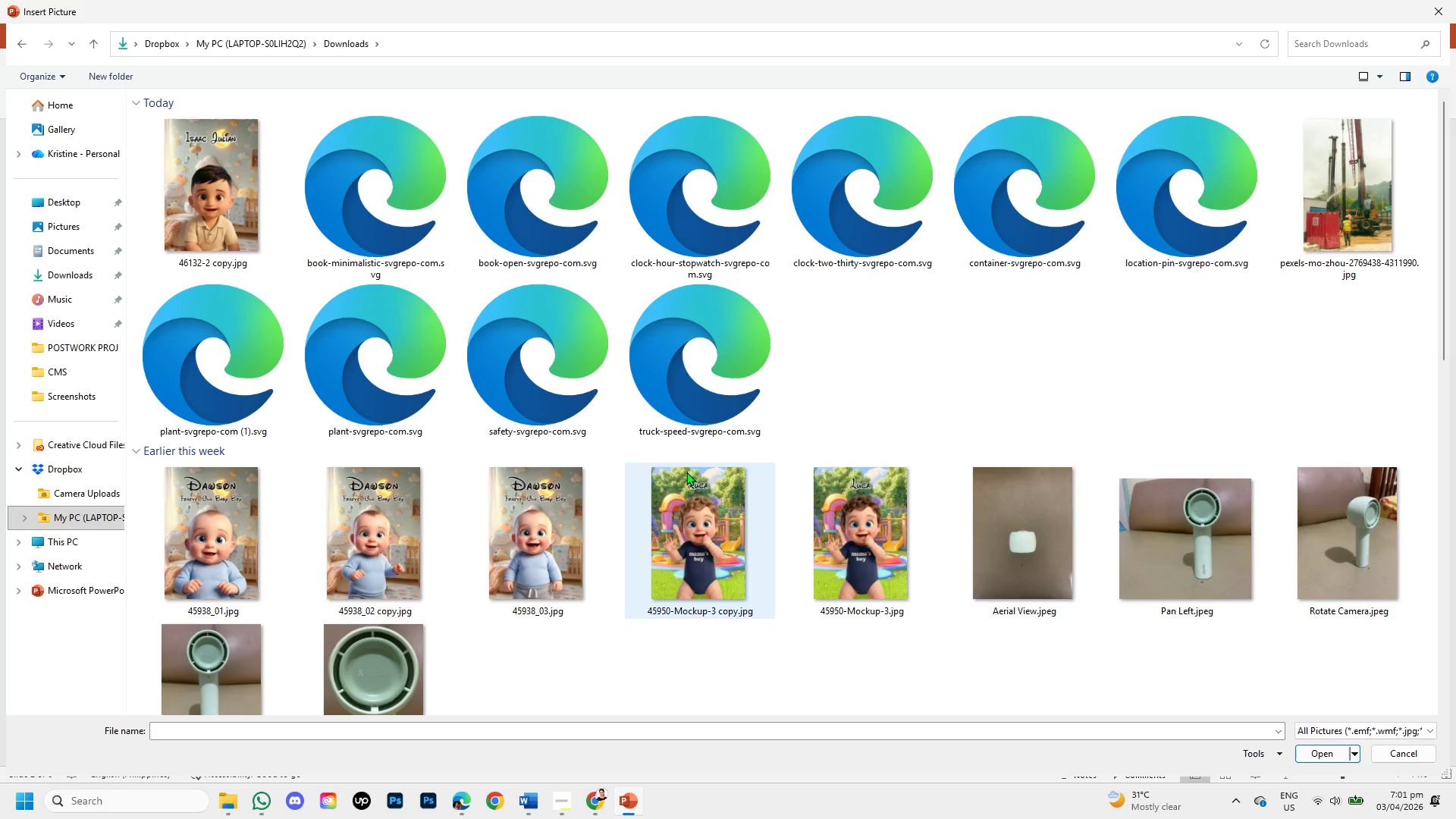 
scroll: coordinate [773, 386], scroll_direction: down, amount: 2.0
 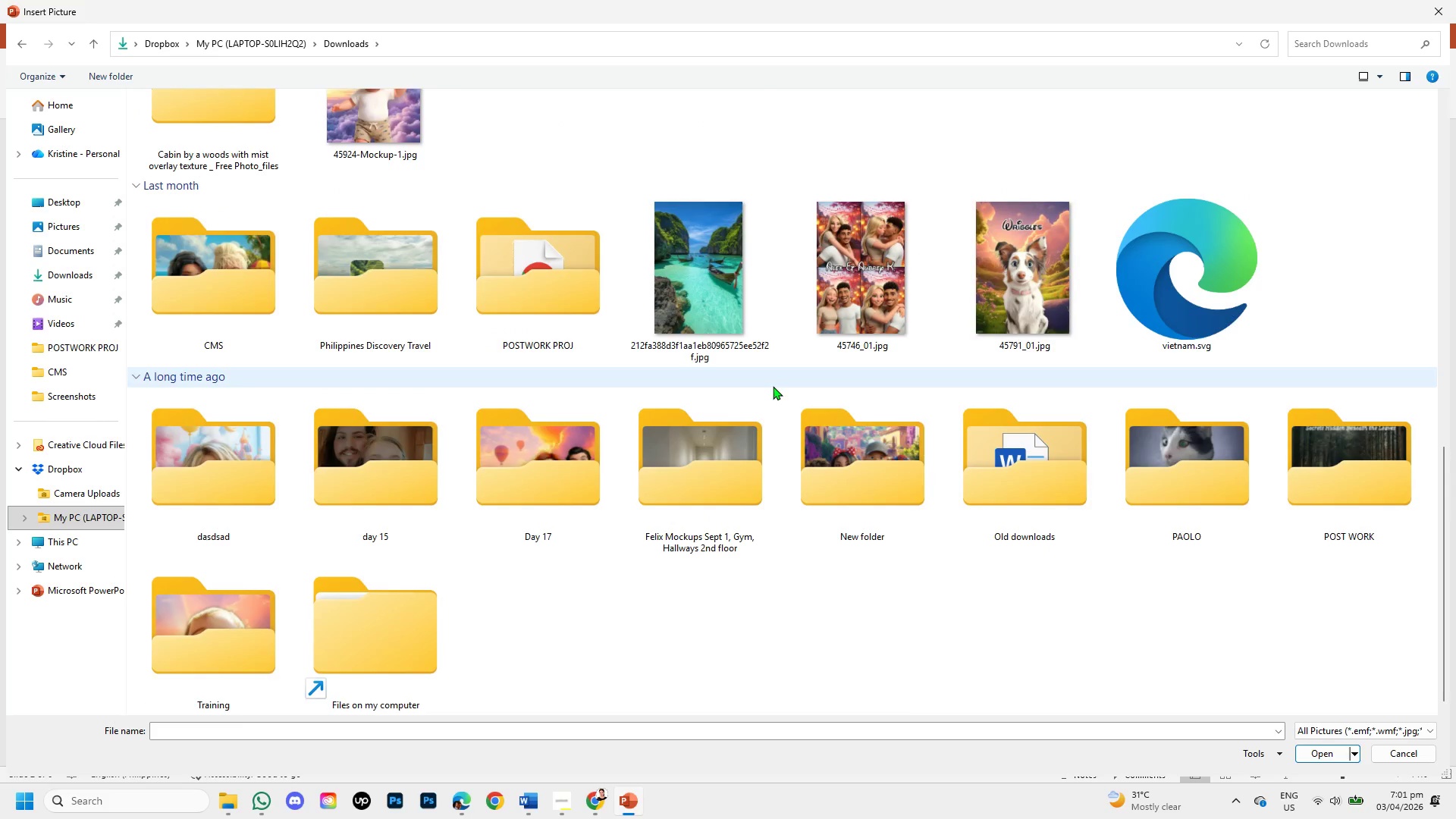 
scroll: coordinate [773, 386], scroll_direction: up, amount: 2.0
 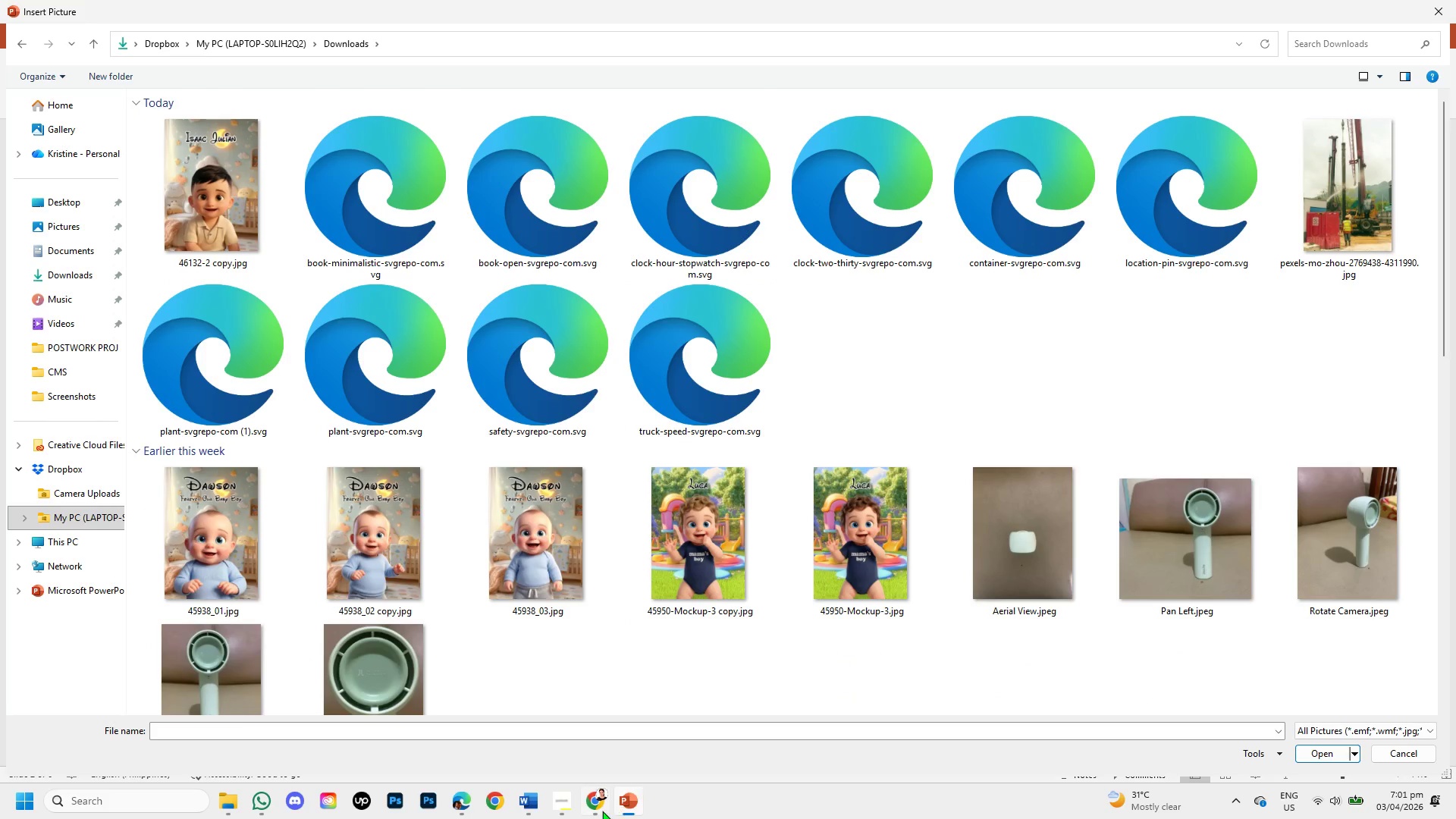 
left_click([595, 811])
 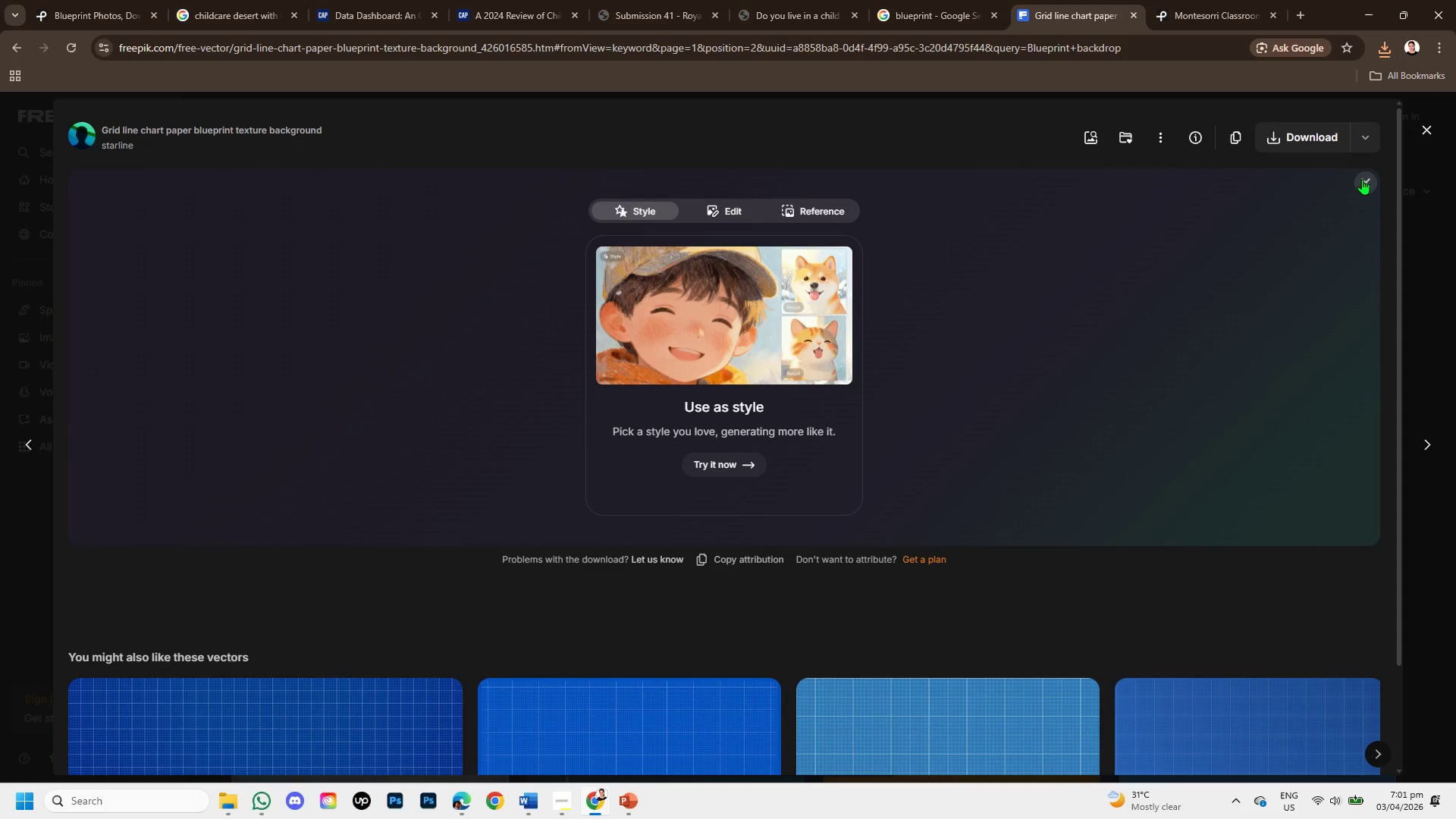 
wait(5.28)
 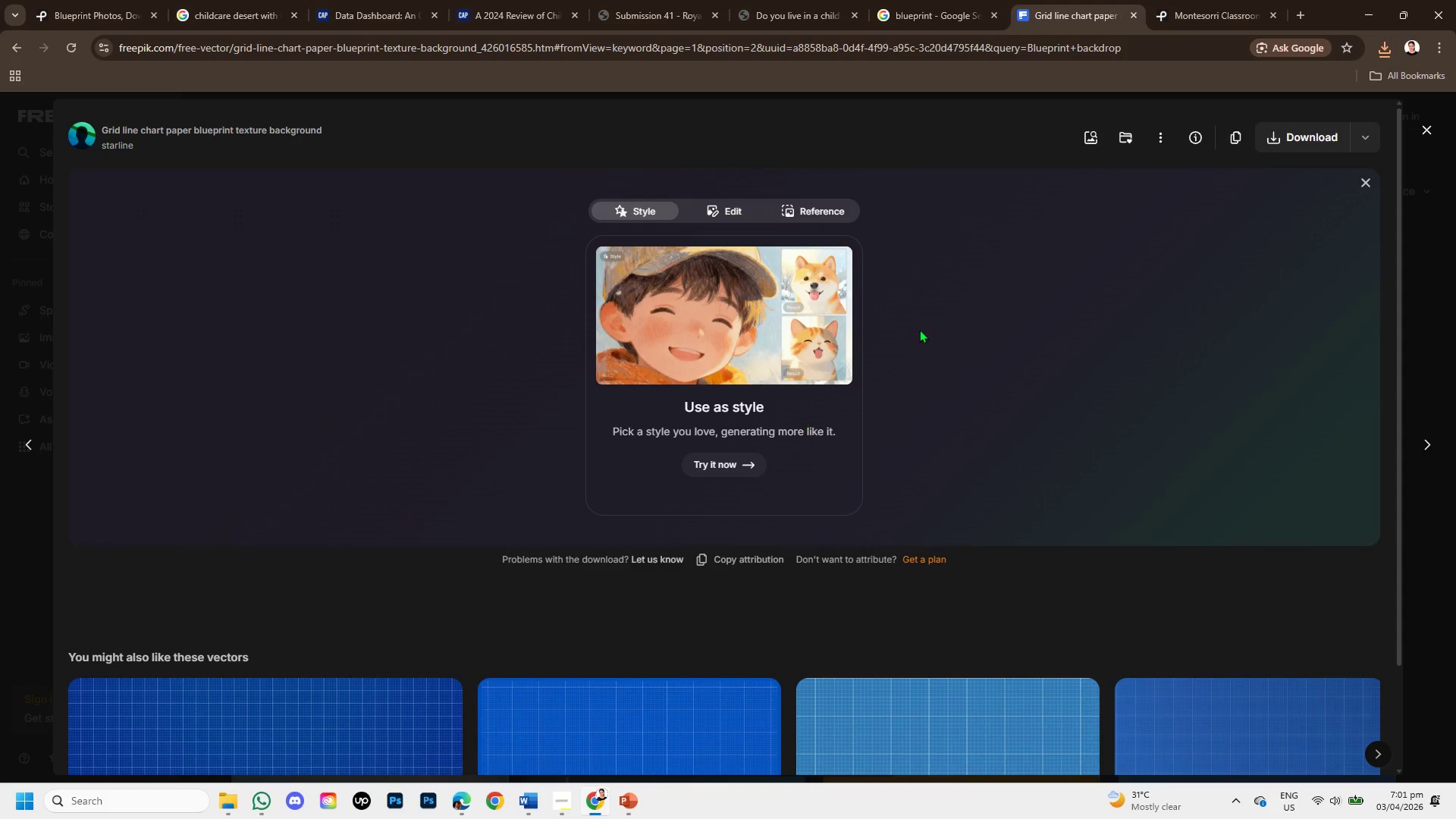 
left_click([1366, 187])
 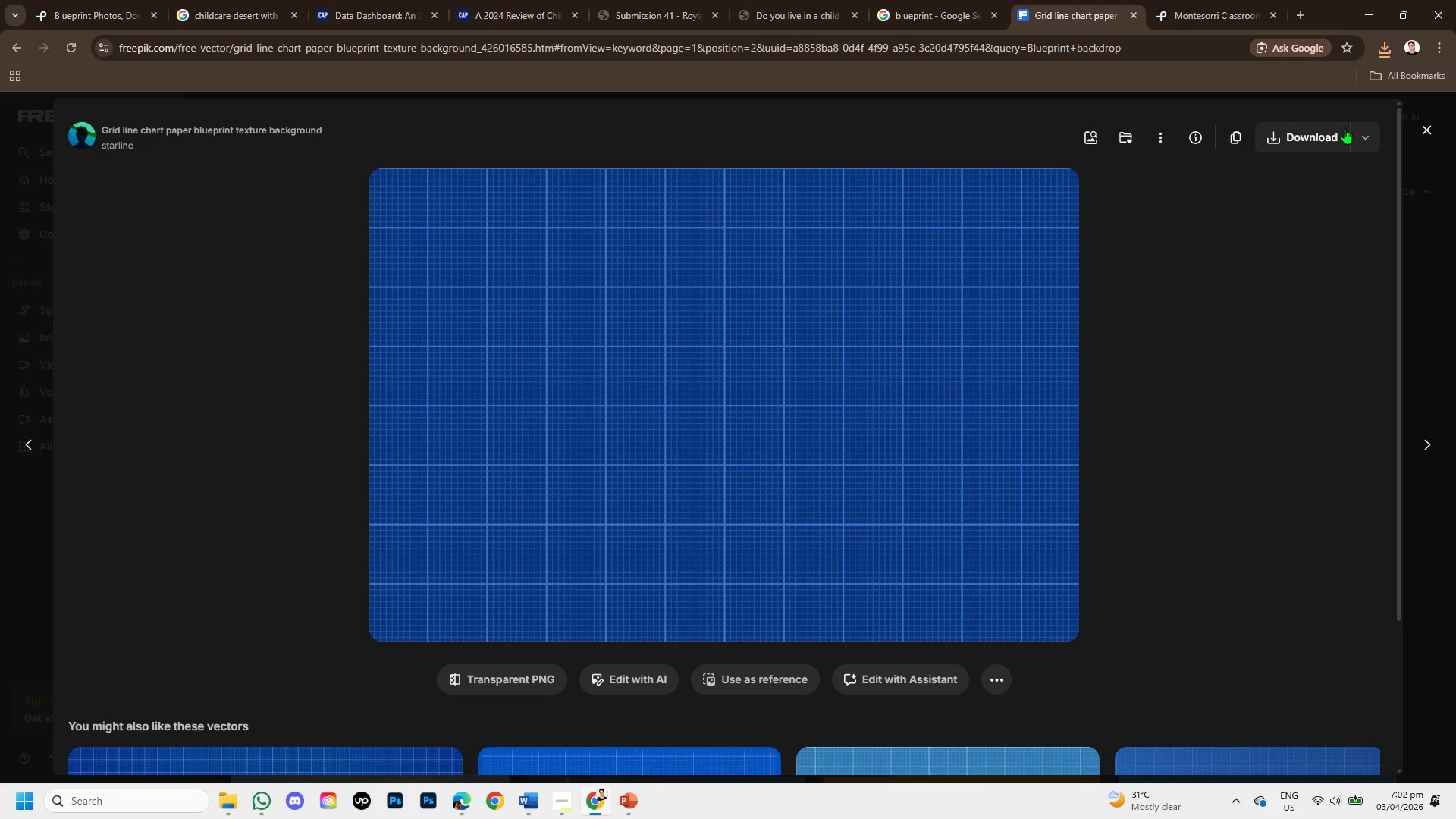 
left_click([1362, 135])
 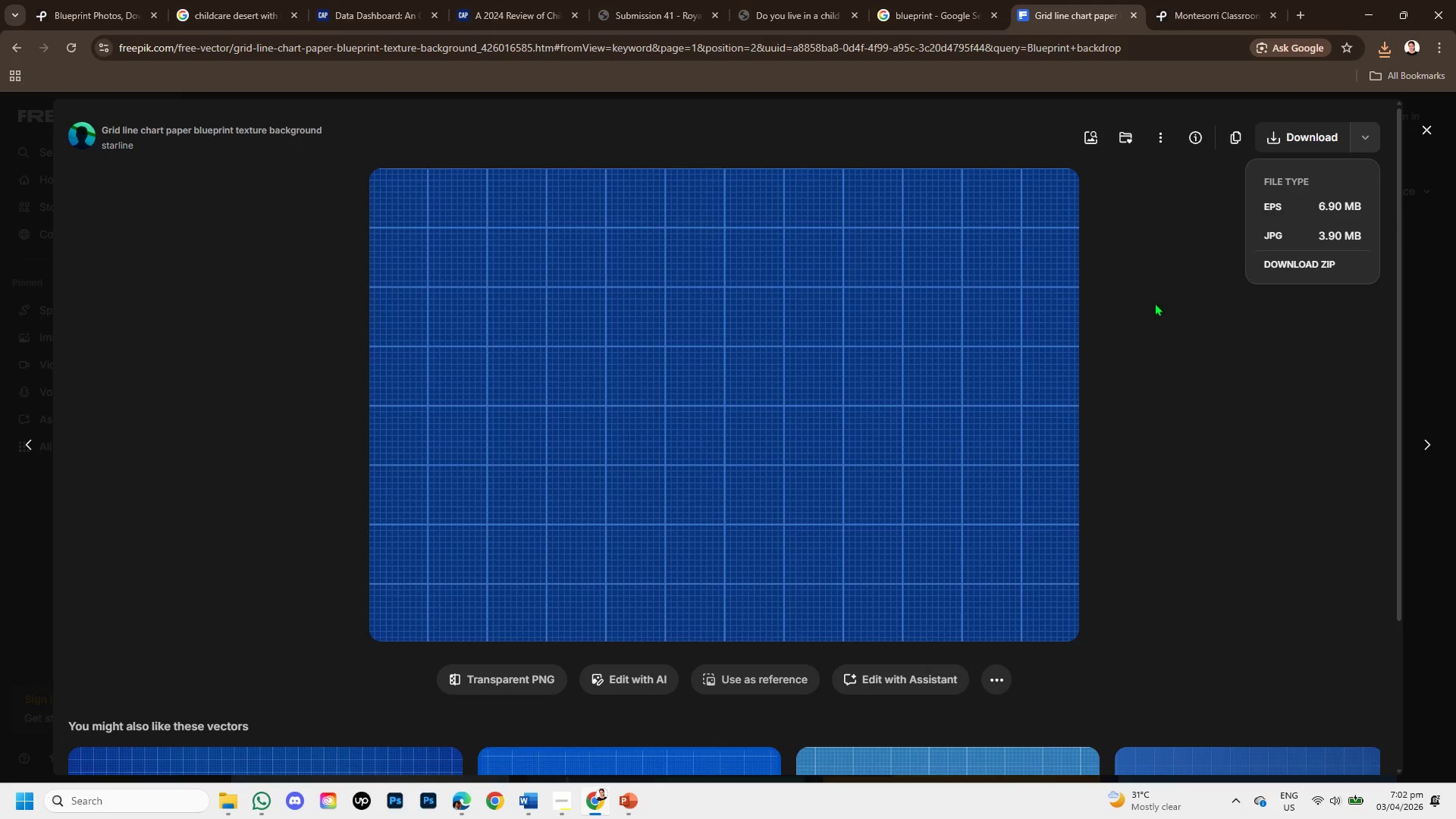 
left_click([1150, 305])
 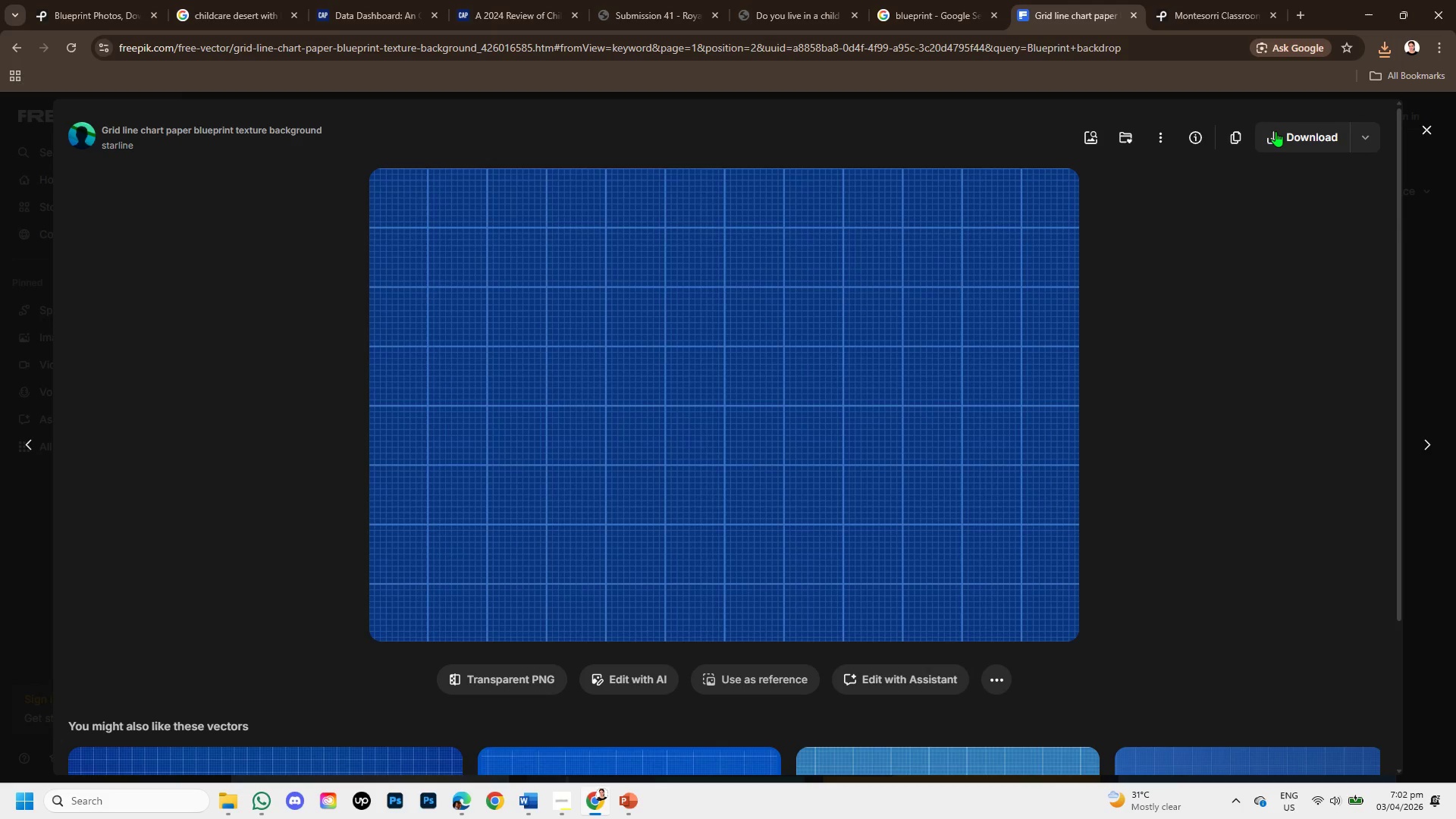 
left_click([1276, 131])
 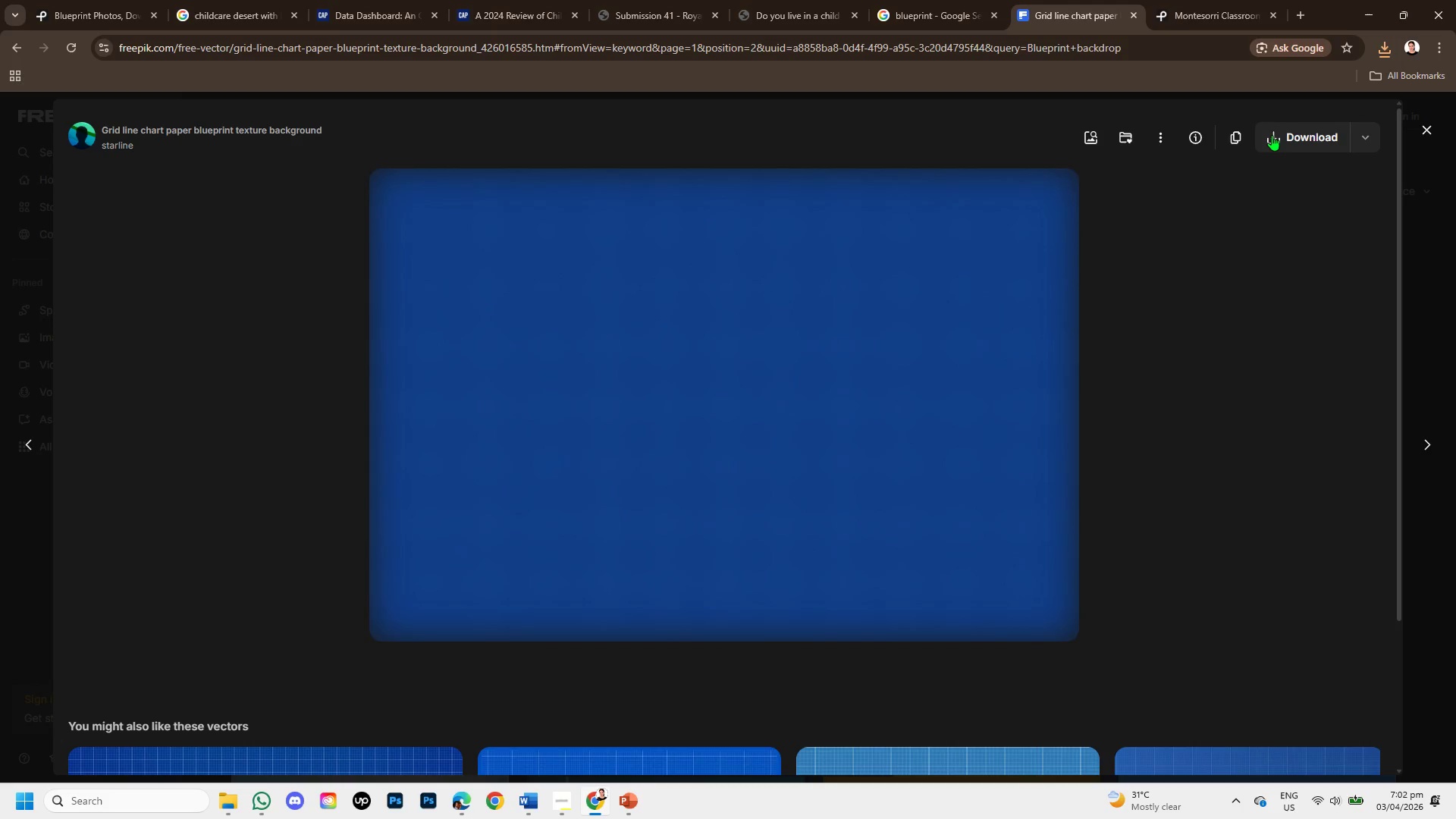 
mouse_move([1276, 127])
 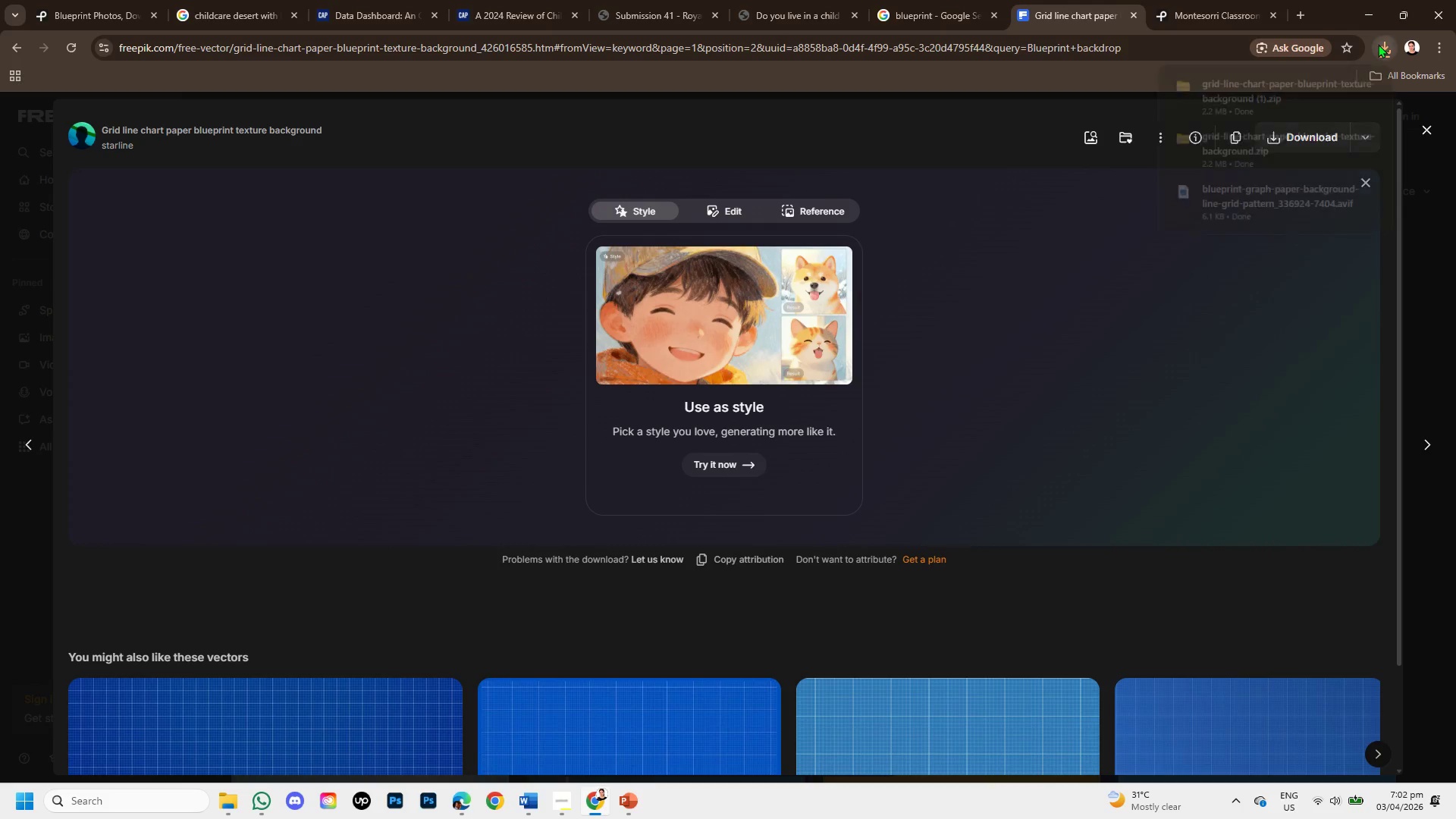 
left_click([1378, 44])
 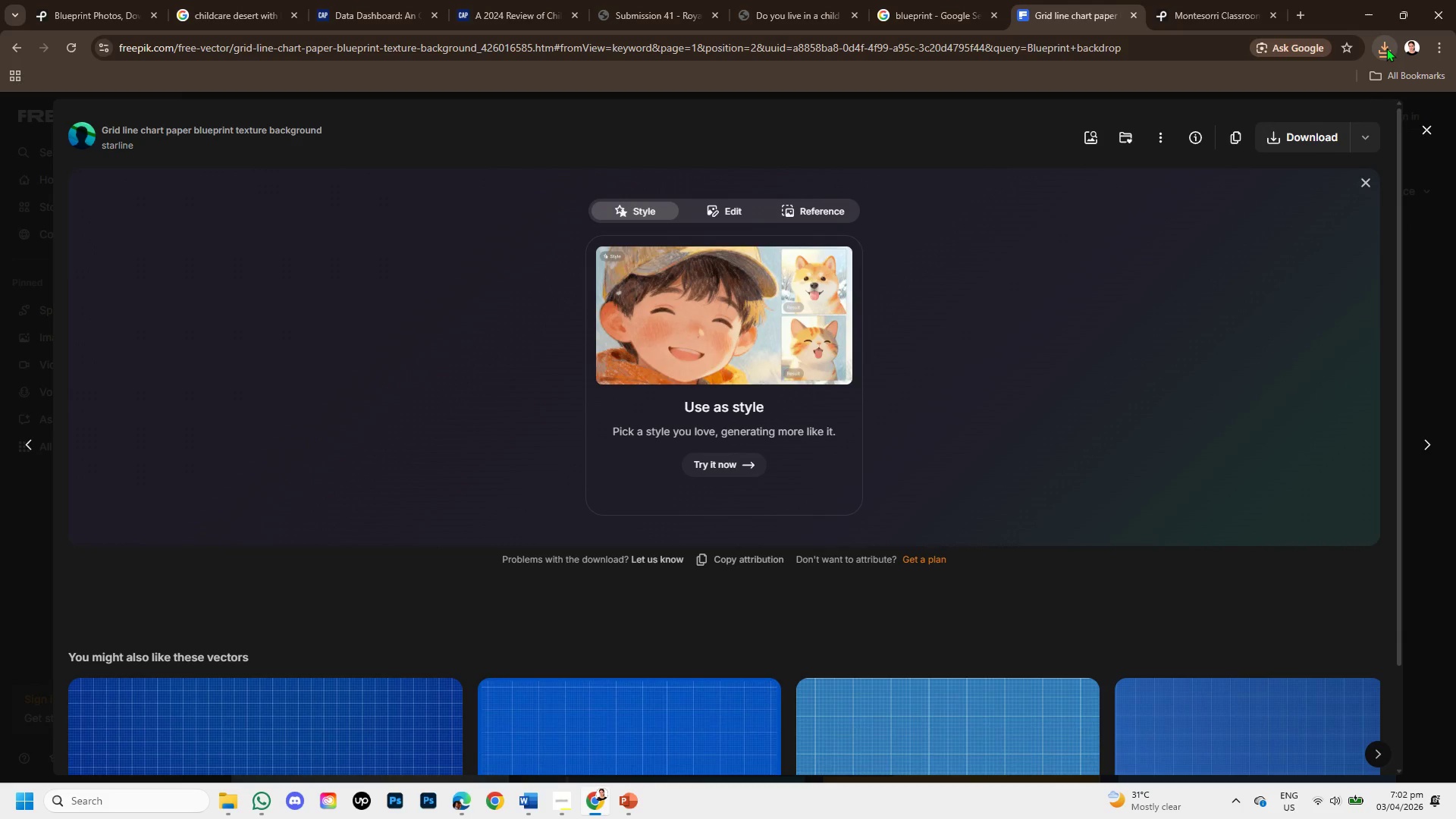 
left_click([1386, 48])
 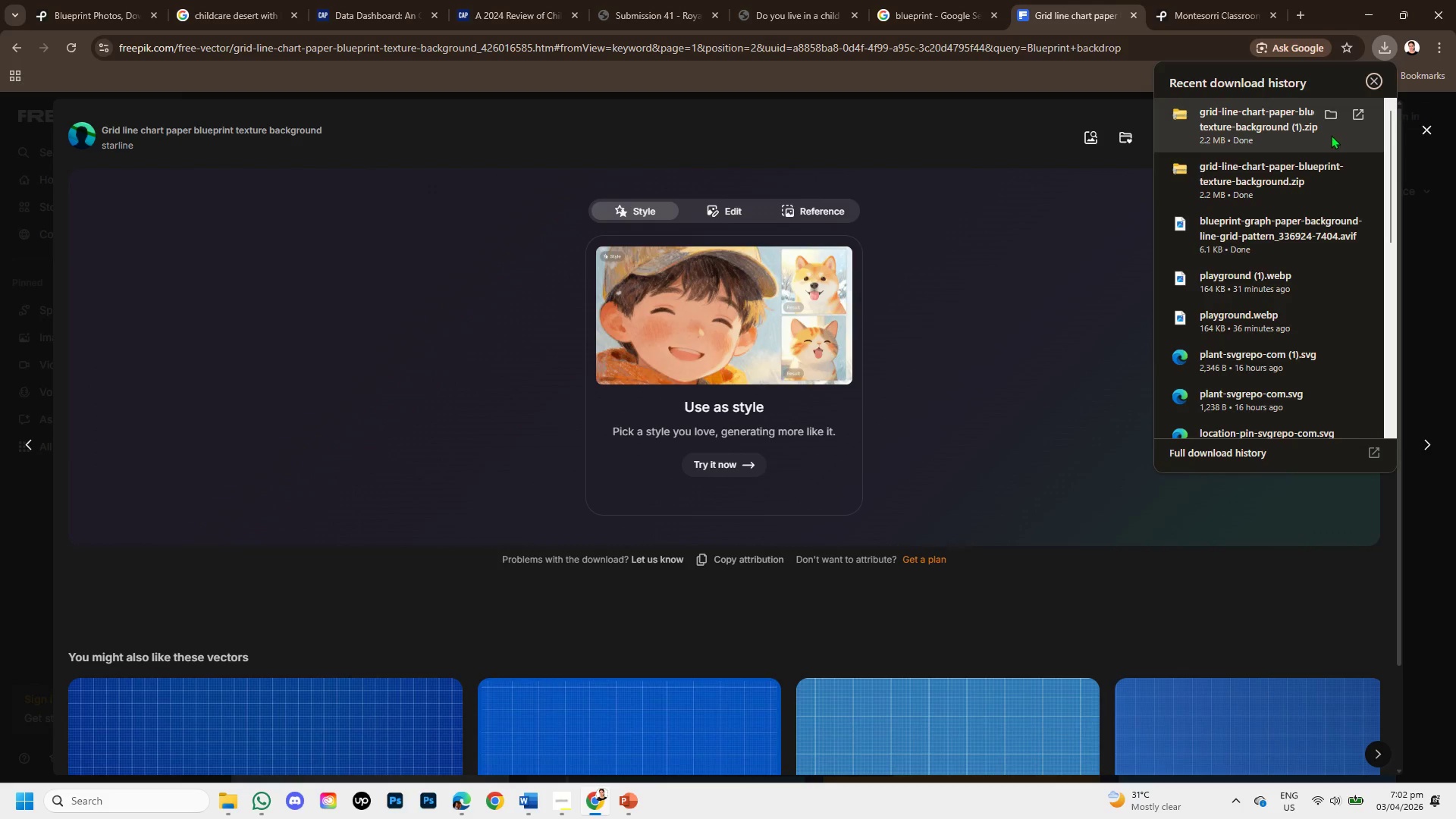 
left_click([1027, 325])
 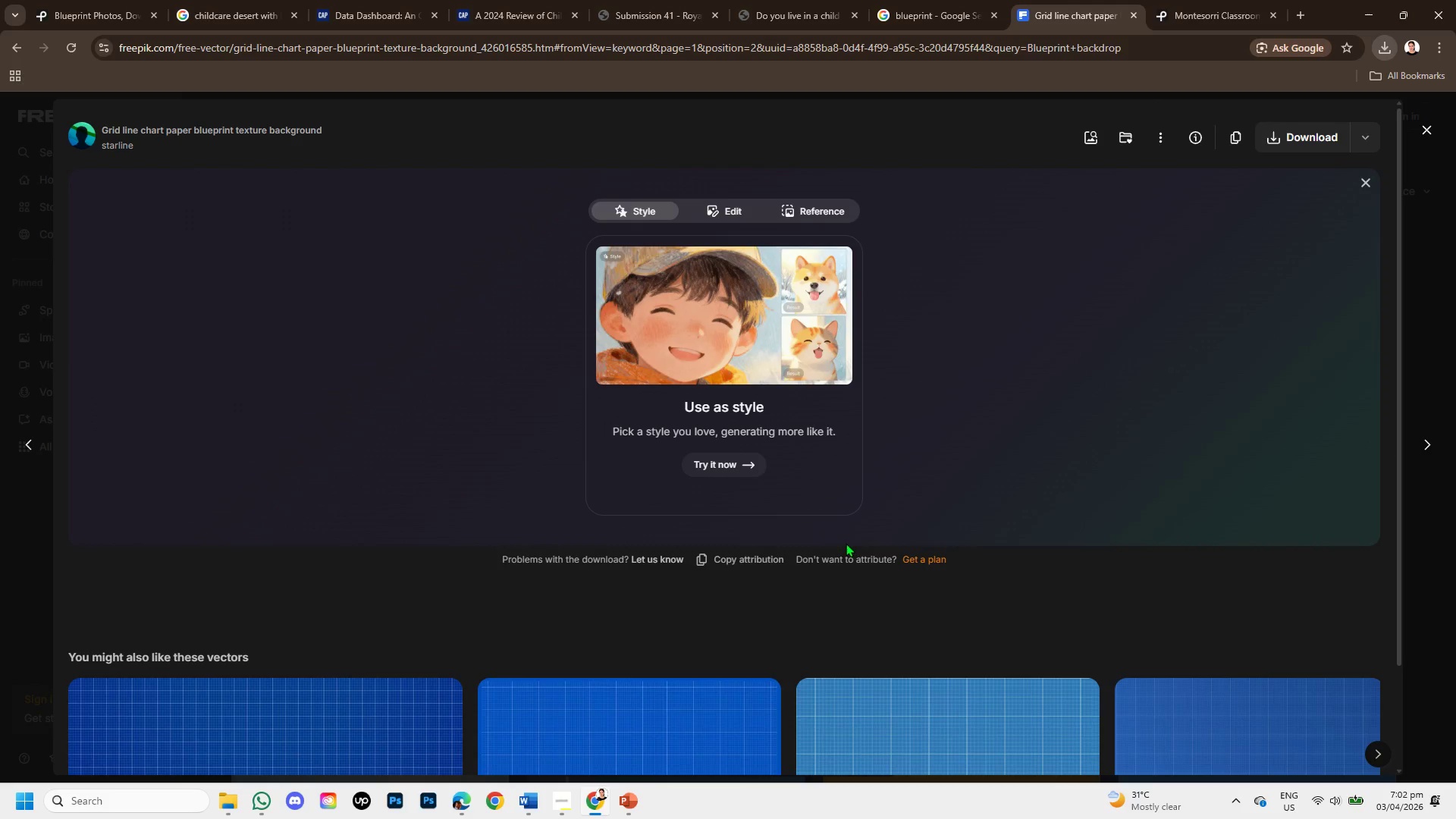 
scroll: coordinate [821, 565], scroll_direction: down, amount: 1.0
 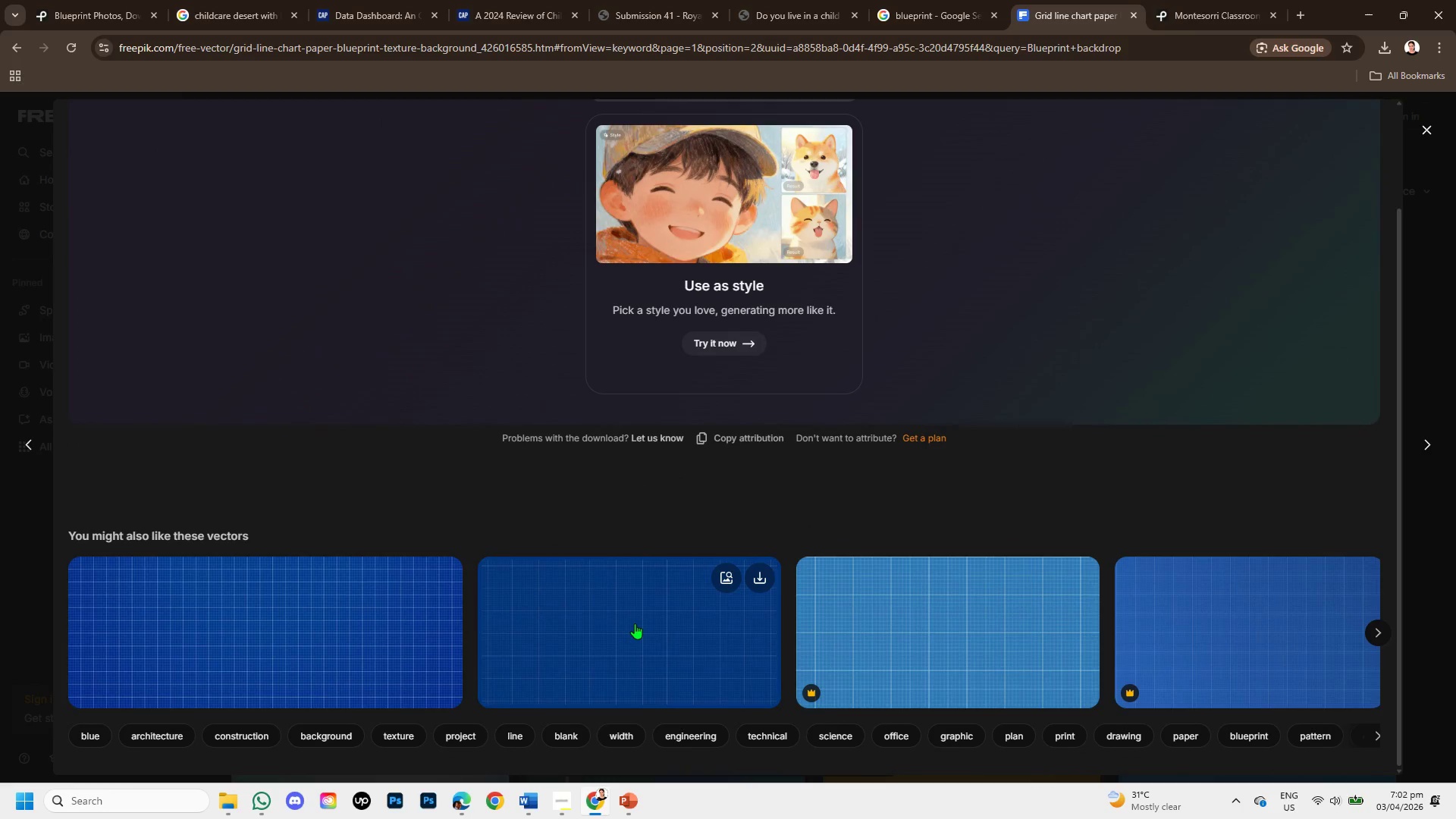 
left_click([635, 623])
 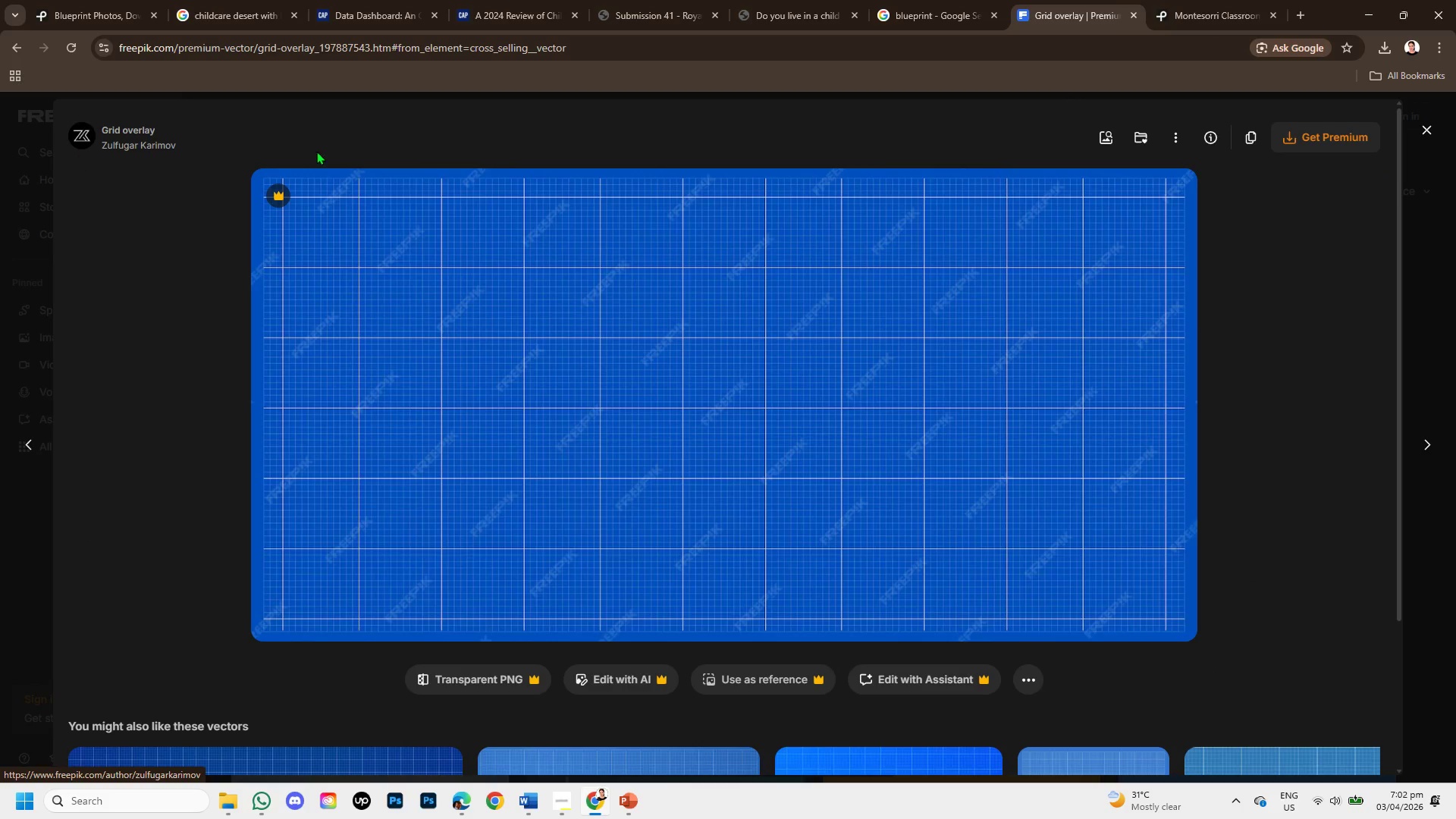 
left_click([1423, 121])
 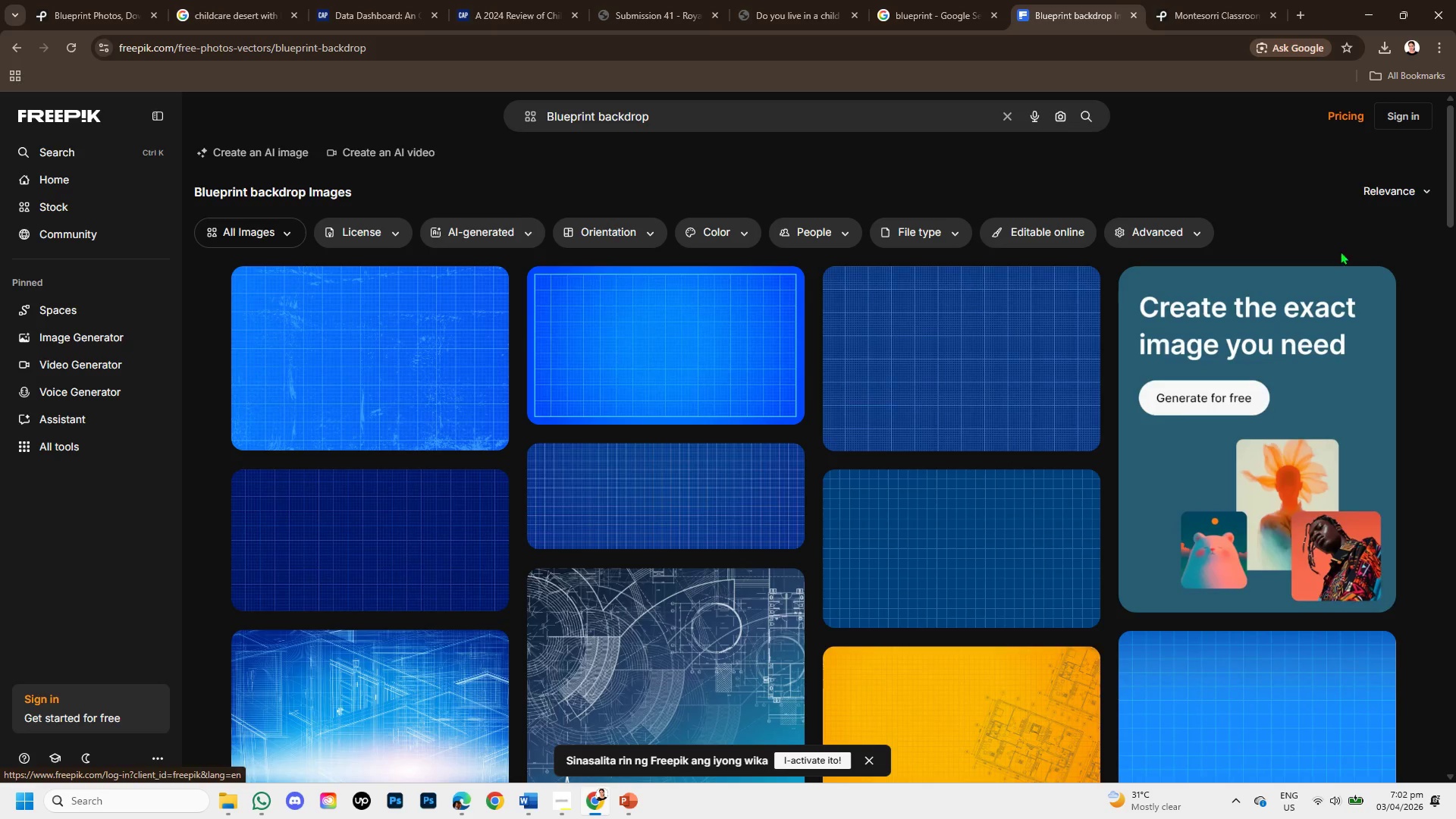 
scroll: coordinate [1028, 383], scroll_direction: up, amount: 5.0
 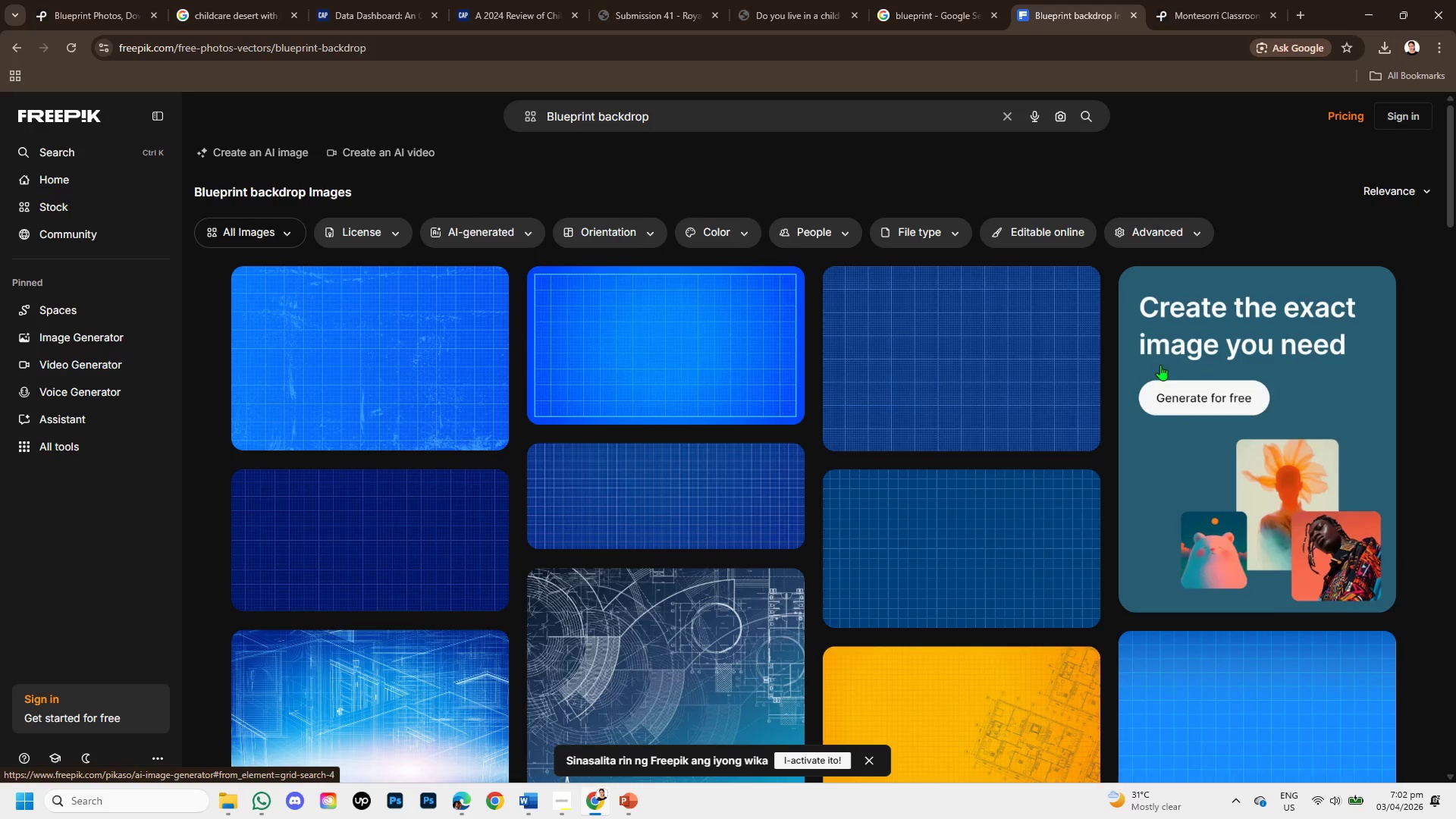 
left_click([996, 347])
 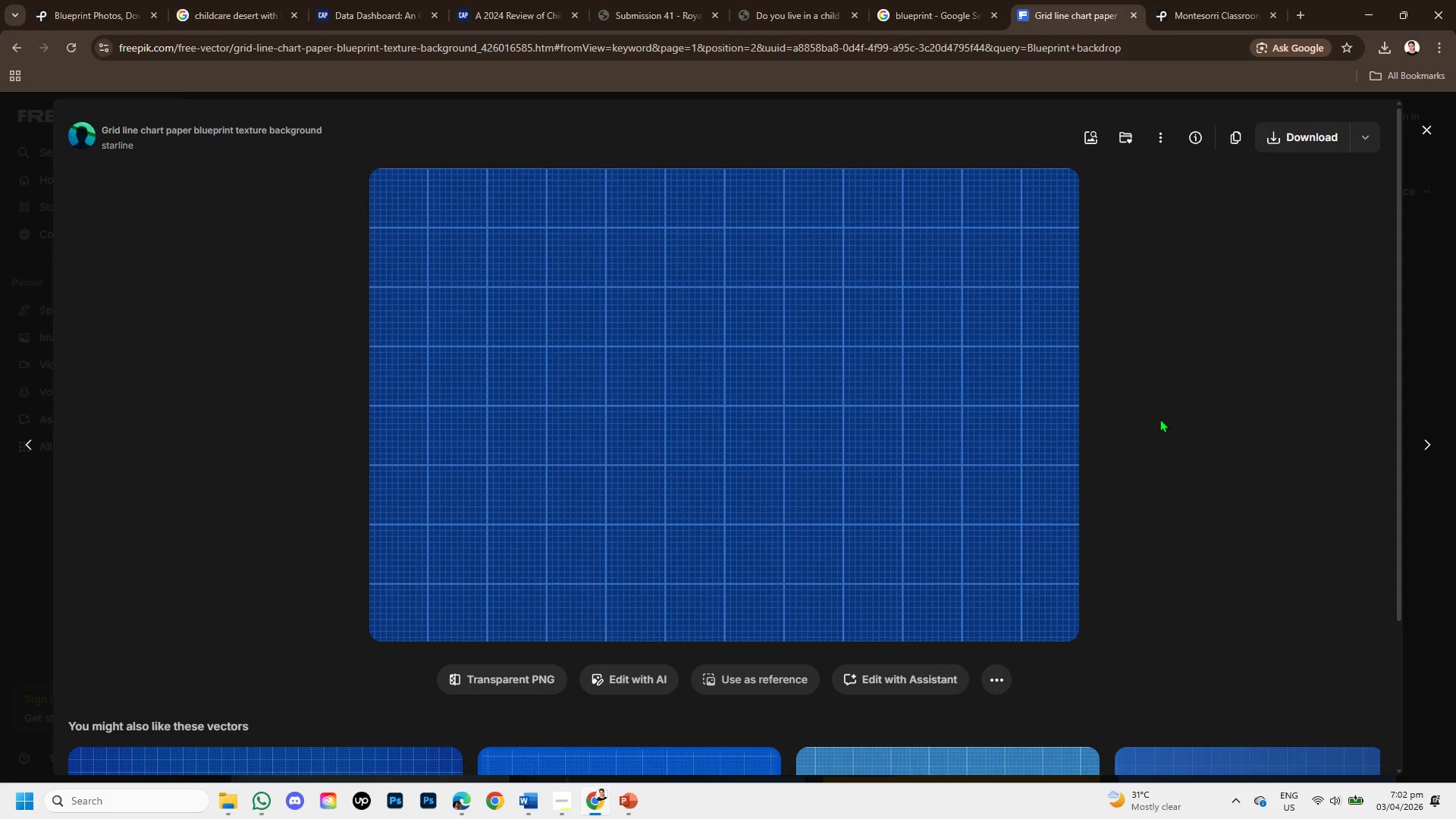 
hold_key(key=MetaLeft, duration=0.92)
 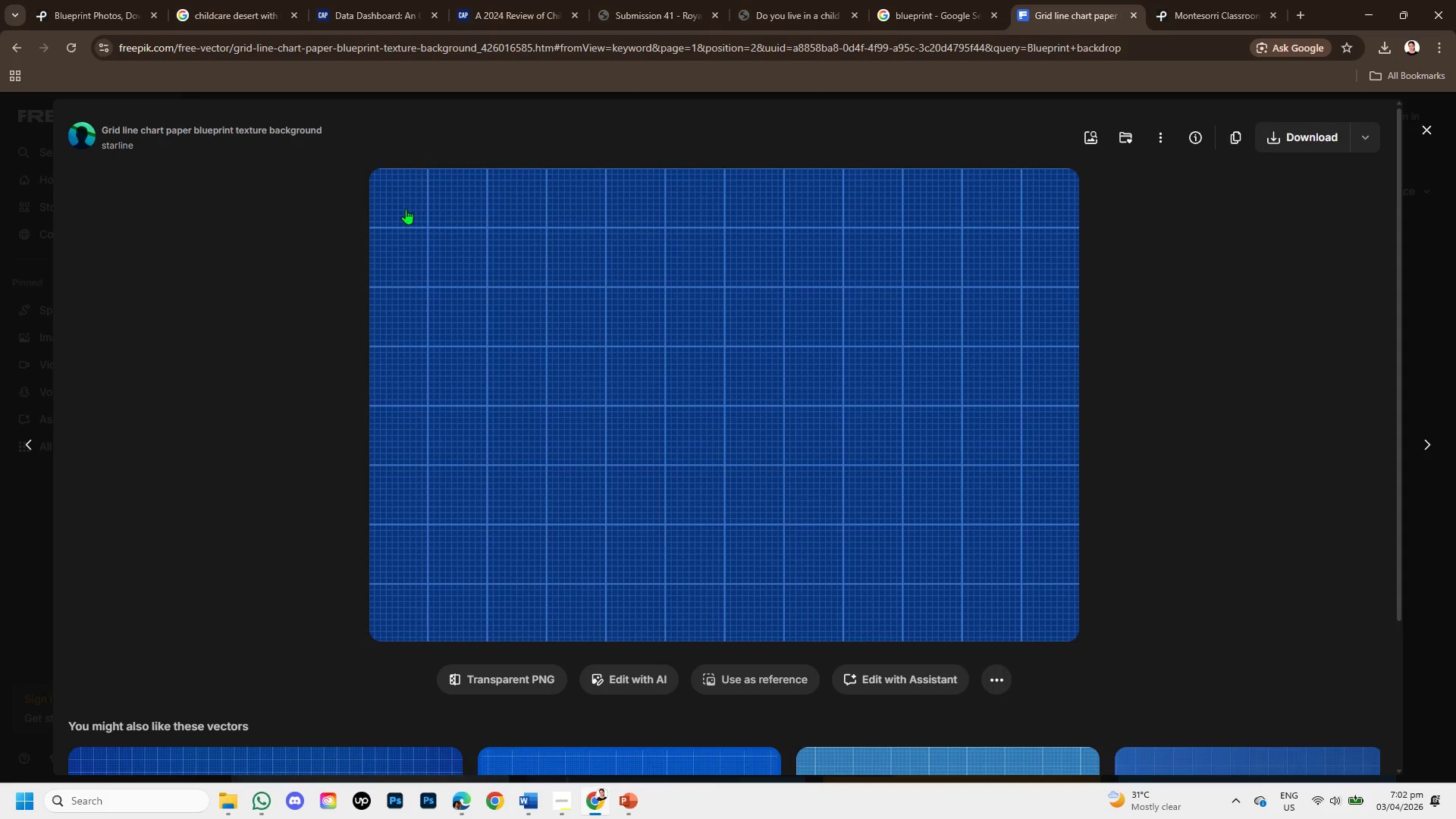 
hold_key(key=ShiftLeft, duration=0.72)
 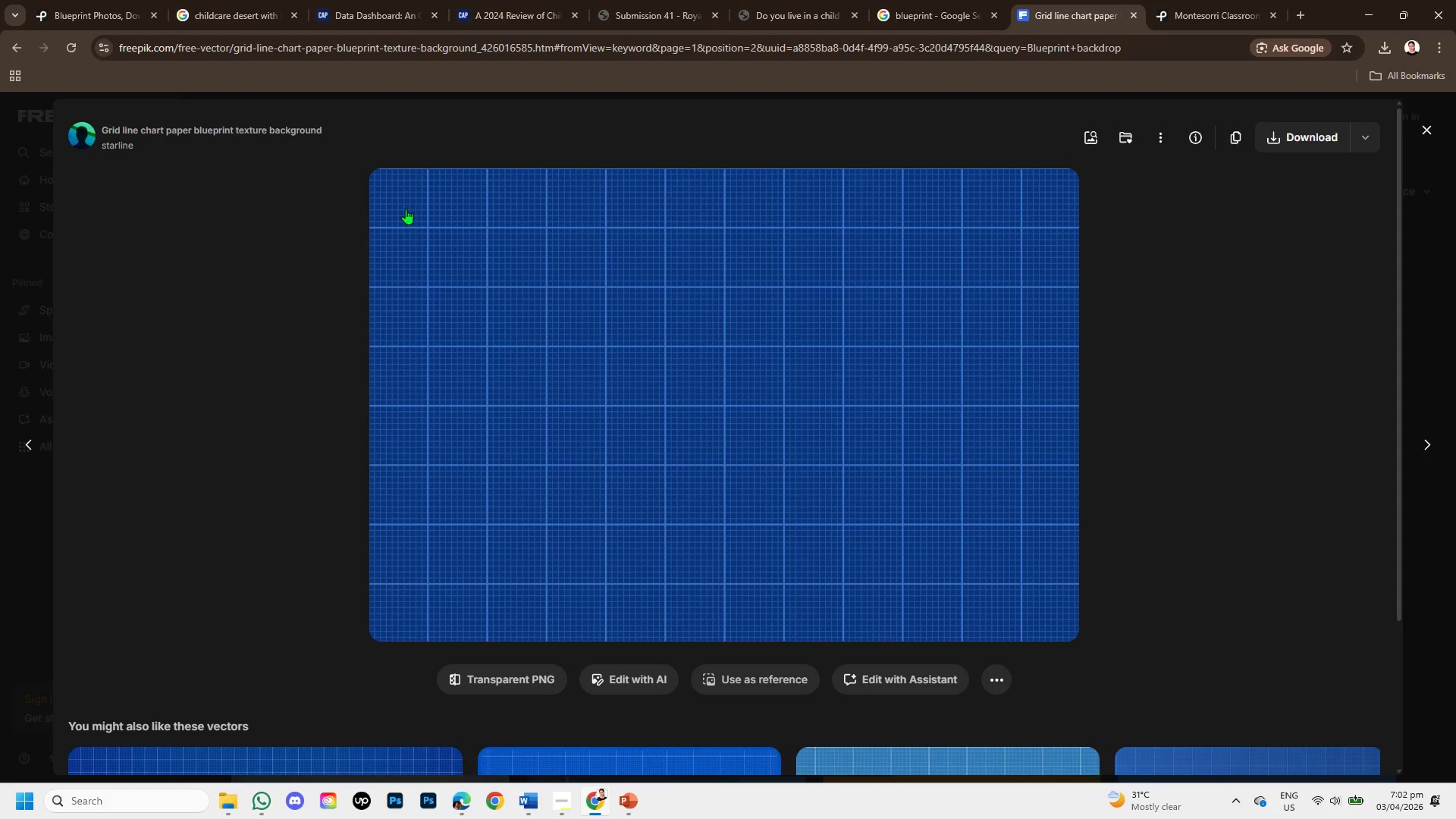 
hold_key(key=S, duration=0.31)
 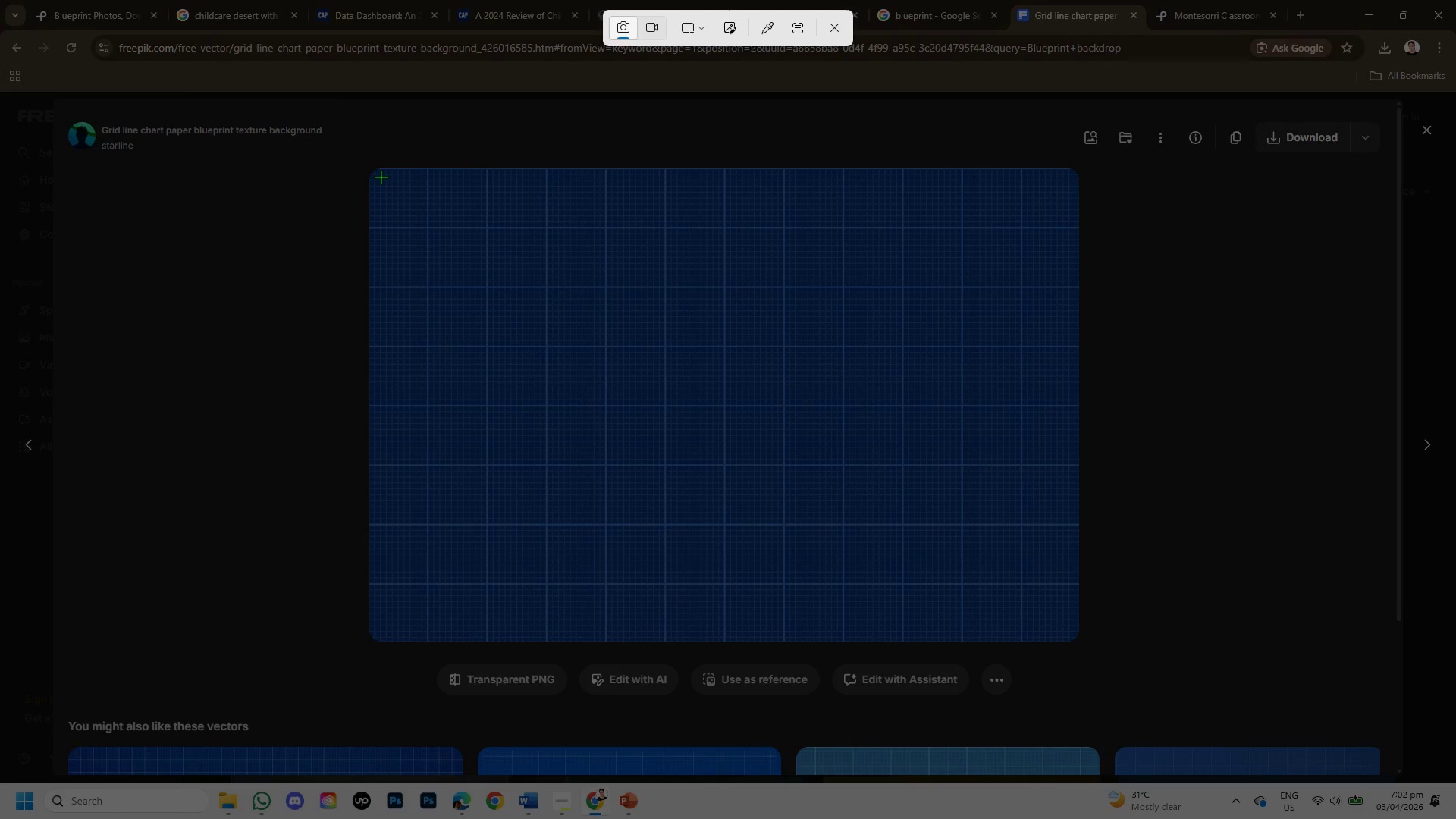 
left_click_drag(start_coordinate=[380, 173], to_coordinate=[1068, 634])
 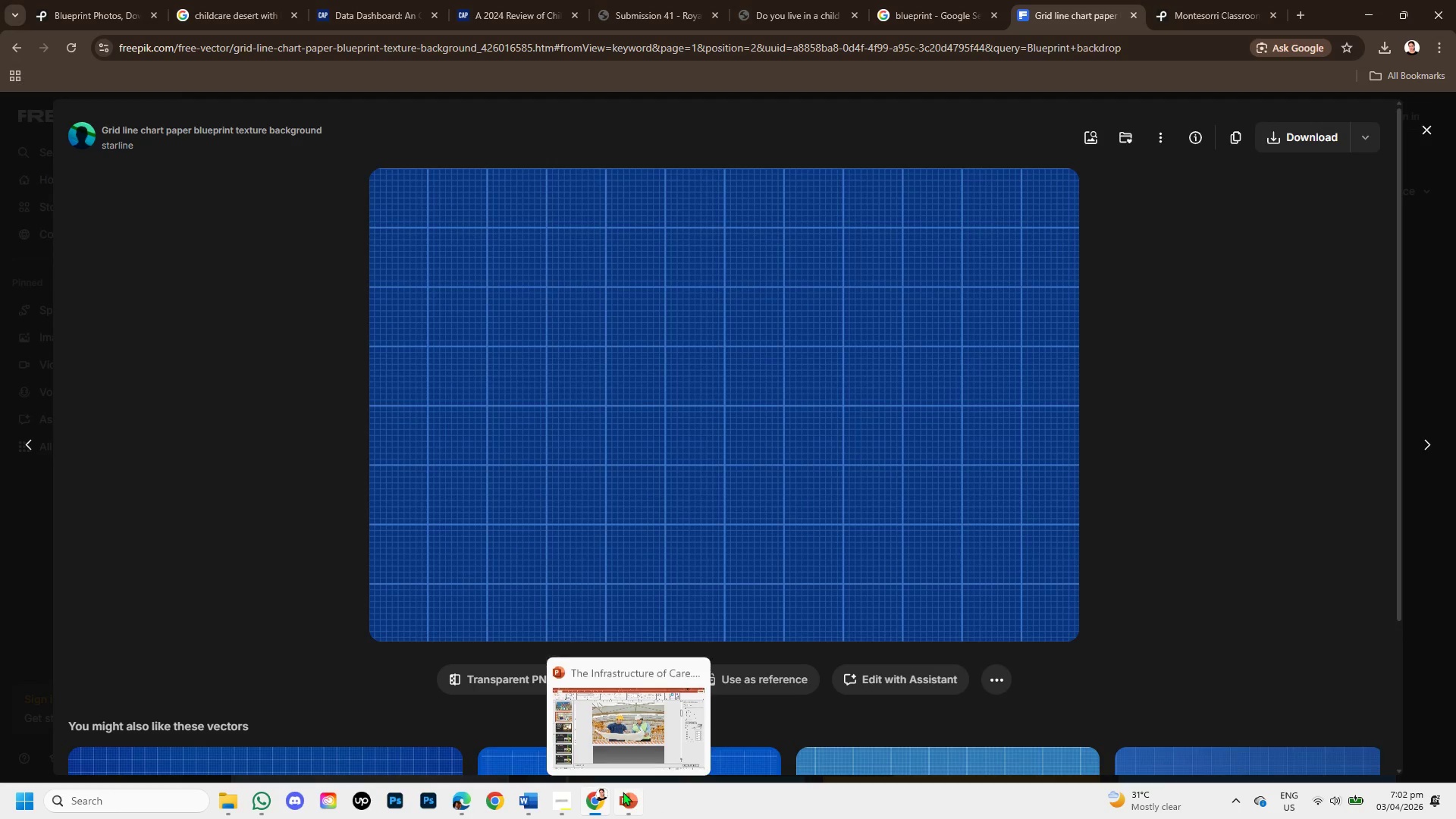 
left_click([623, 792])
 